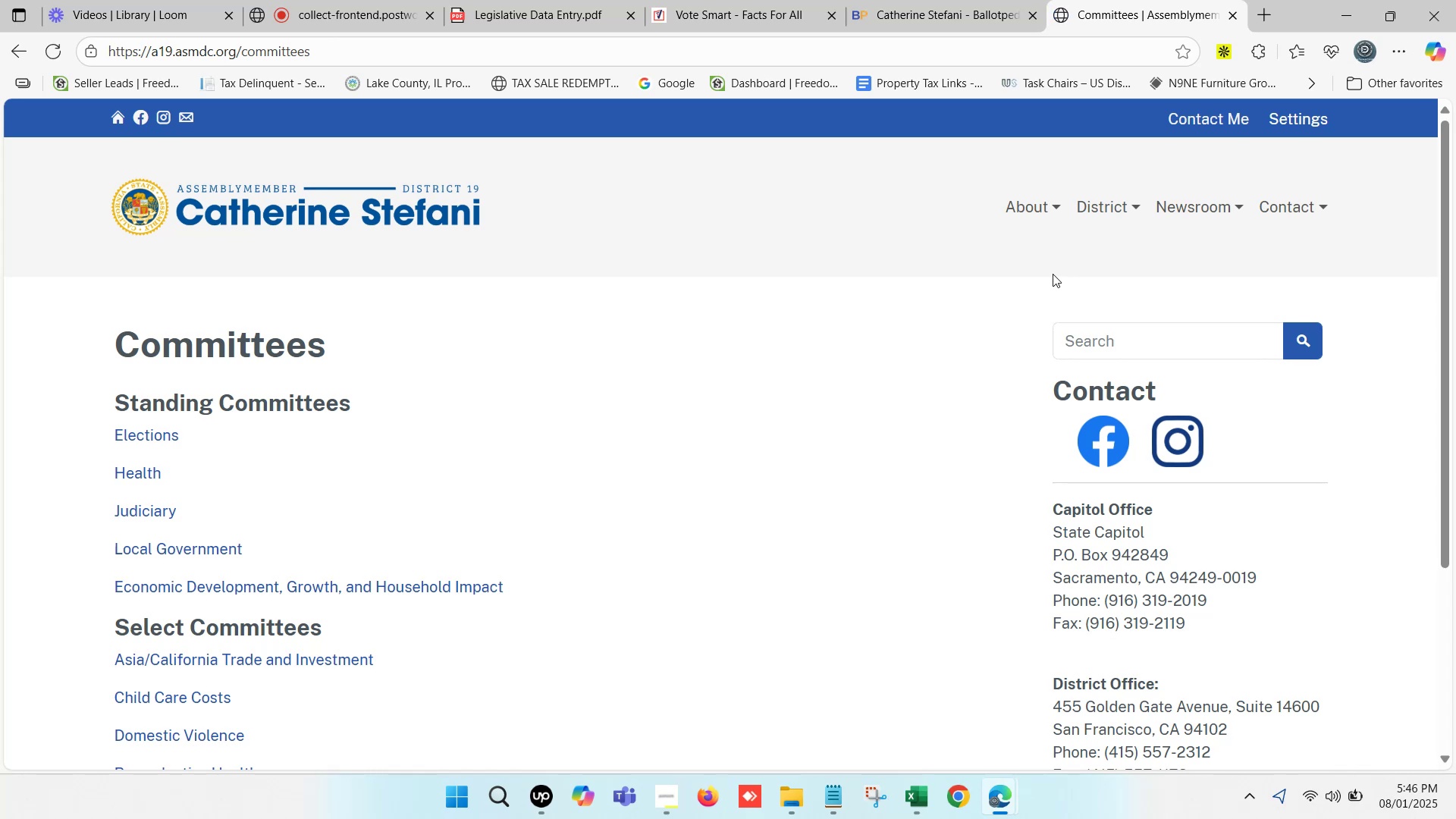 
scroll: coordinate [1030, 341], scroll_direction: down, amount: 1.0
 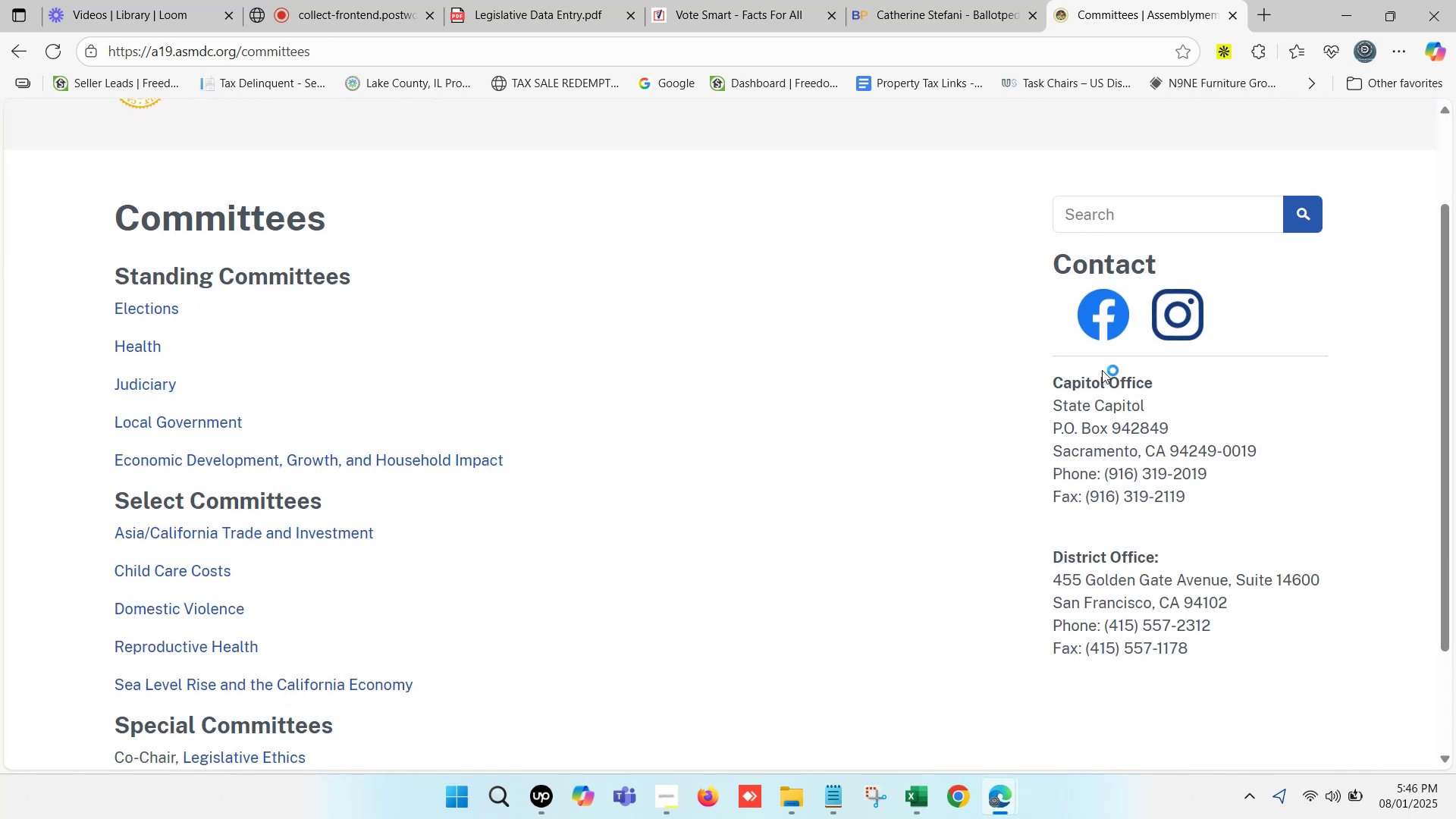 
left_click_drag(start_coordinate=[1091, 381], to_coordinate=[1144, 391])
 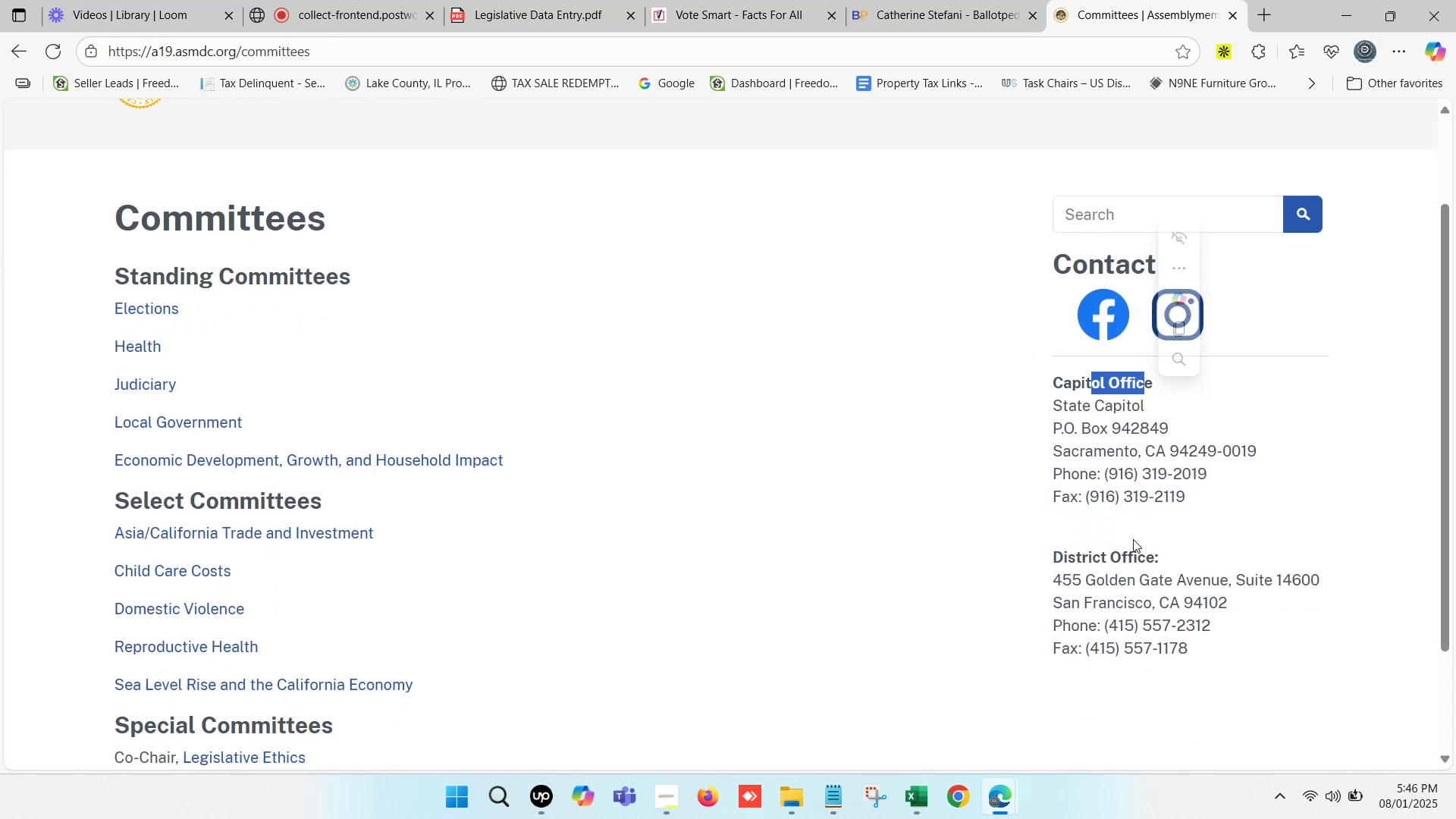 
left_click_drag(start_coordinate=[1119, 547], to_coordinate=[1179, 646])
 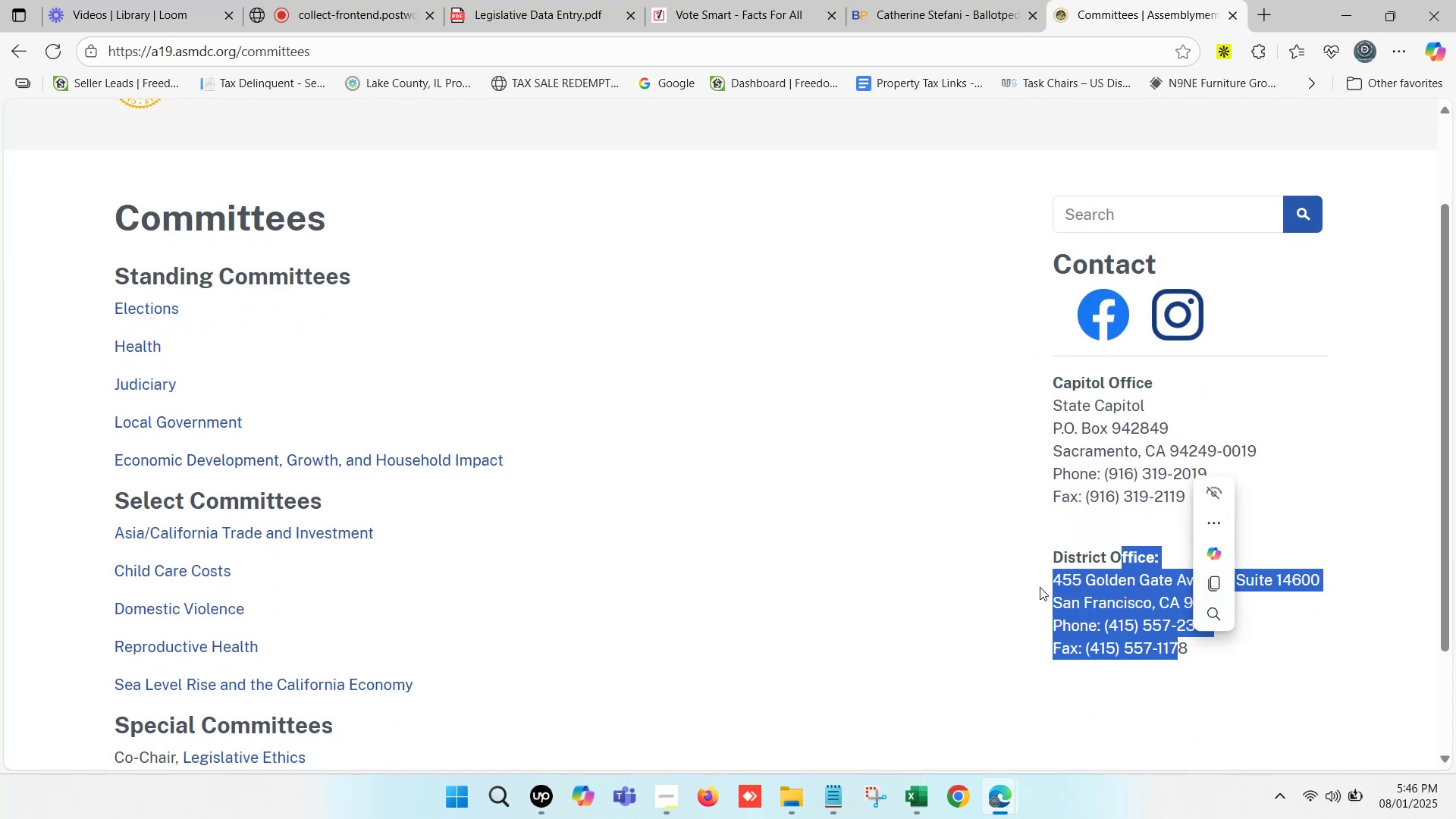 
left_click([1023, 578])
 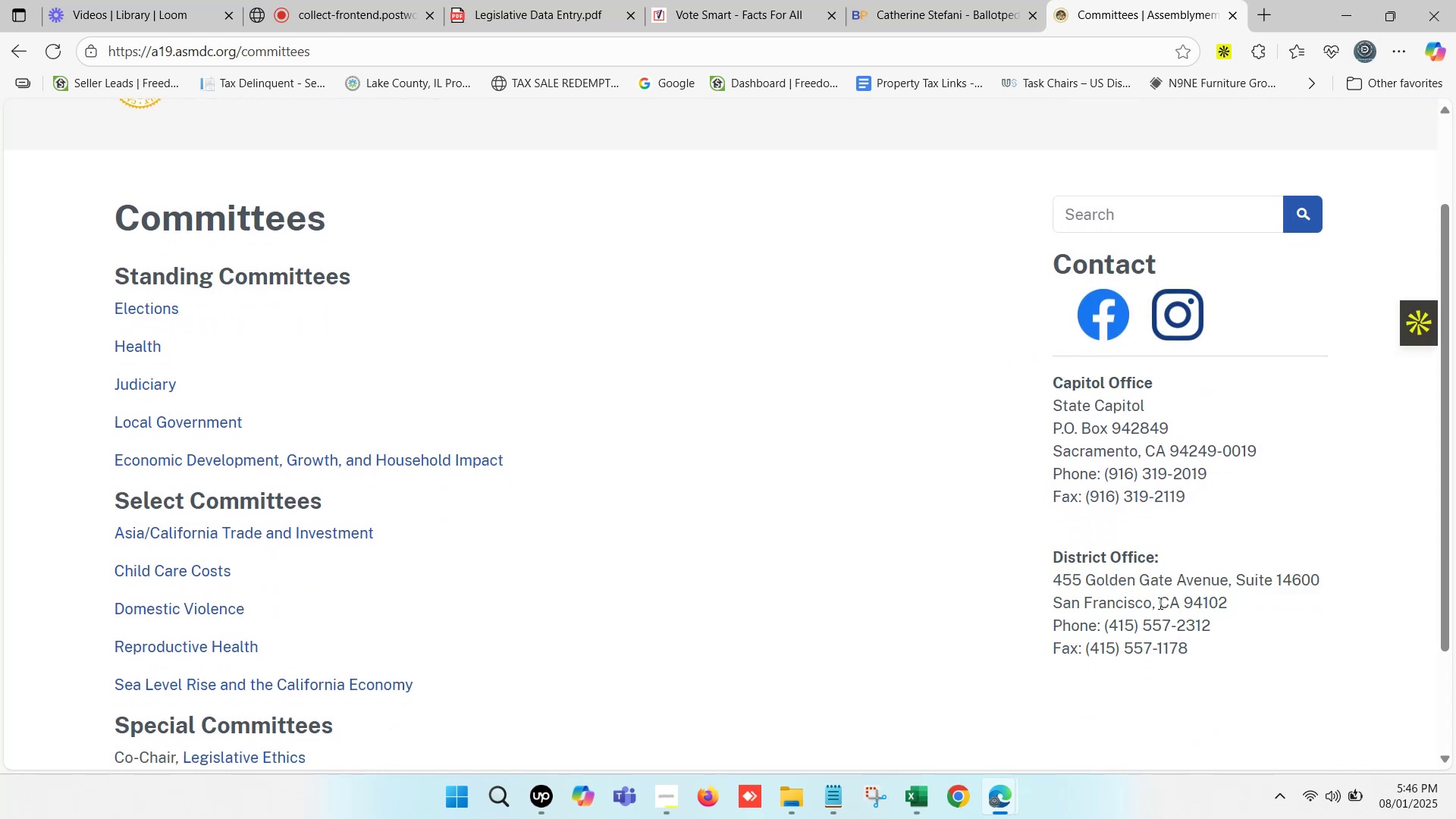 
left_click_drag(start_coordinate=[1235, 604], to_coordinate=[1059, 592])
 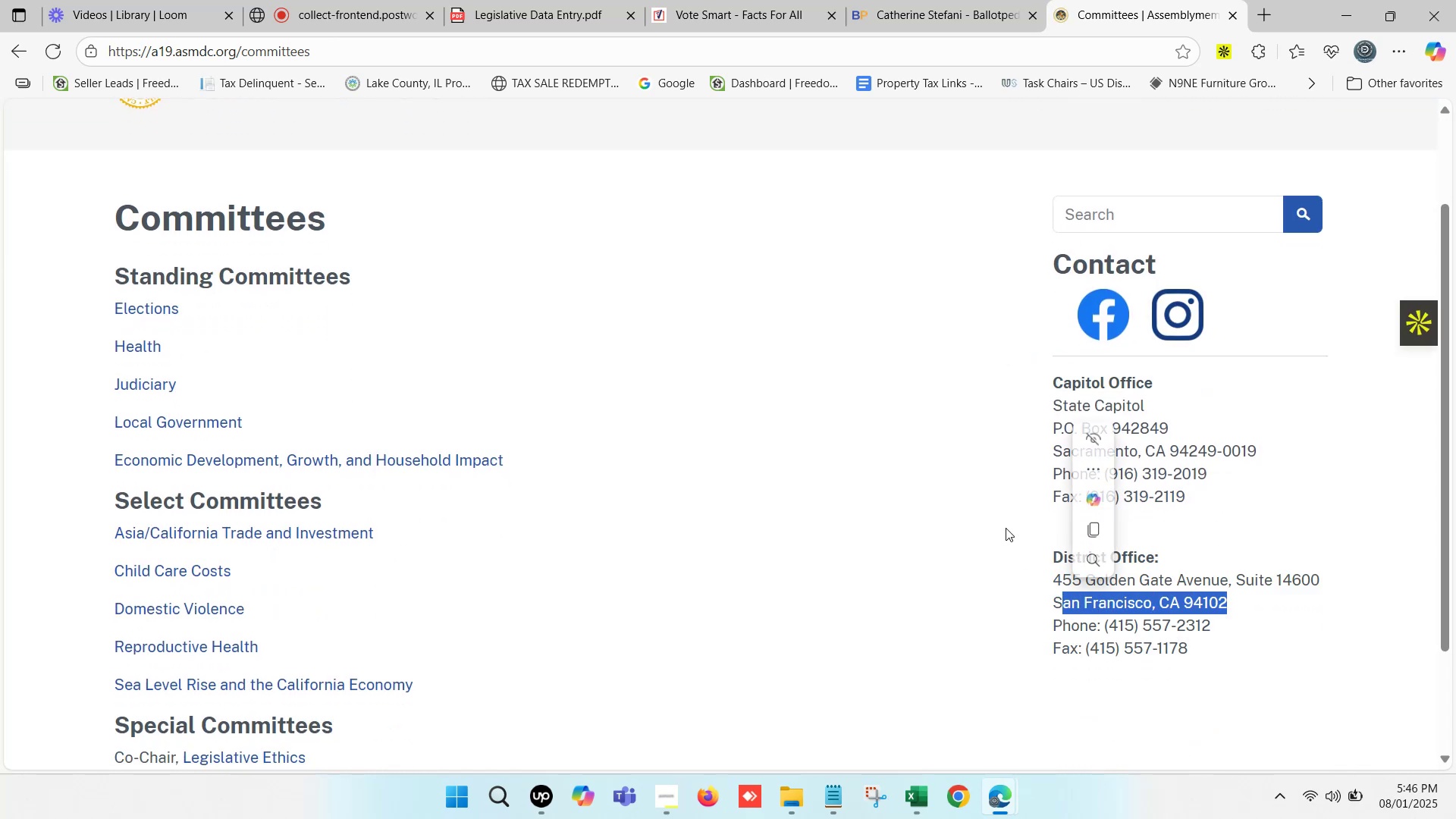 
left_click([924, 477])
 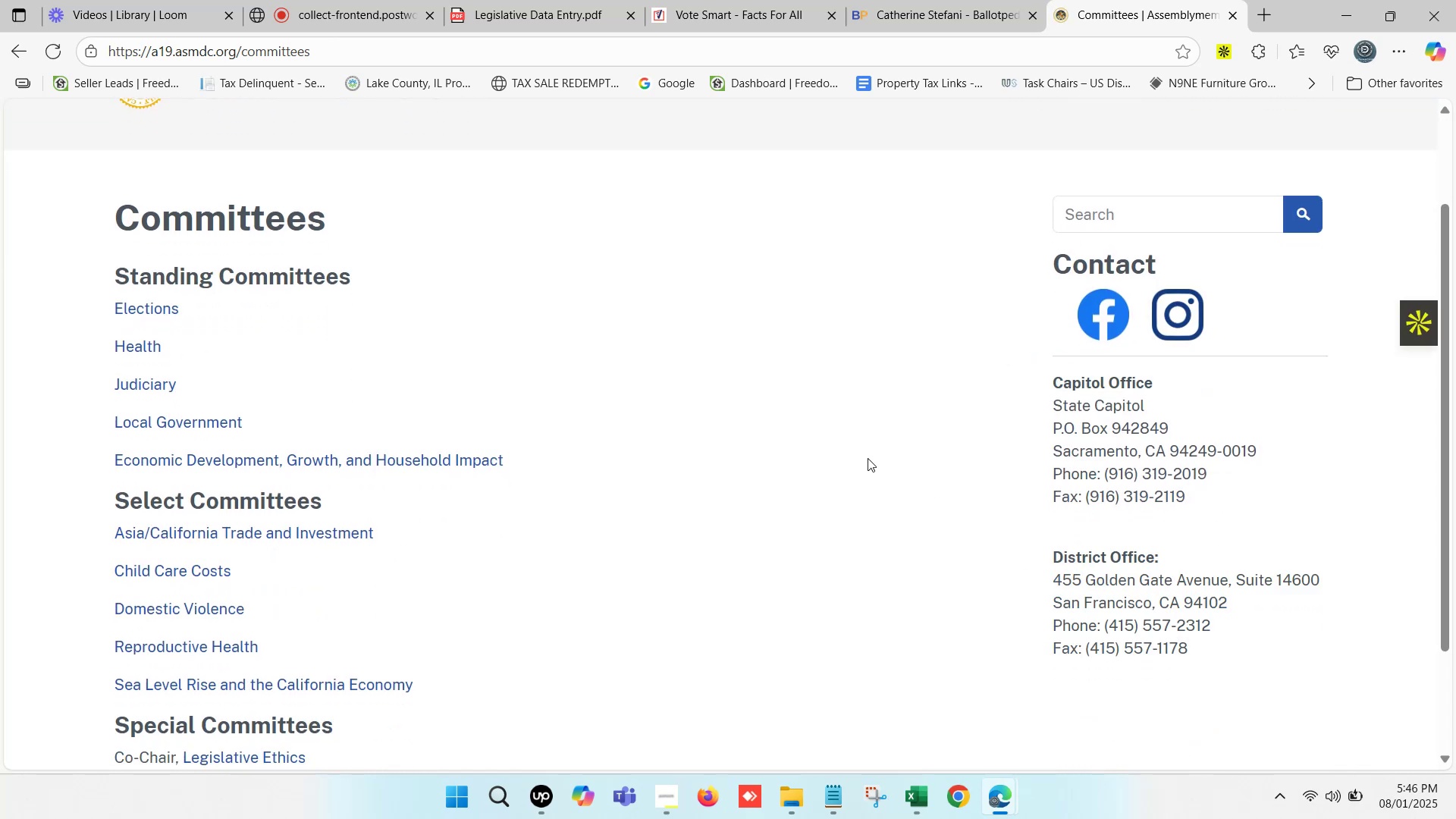 
scroll: coordinate [868, 458], scroll_direction: up, amount: 1.0
 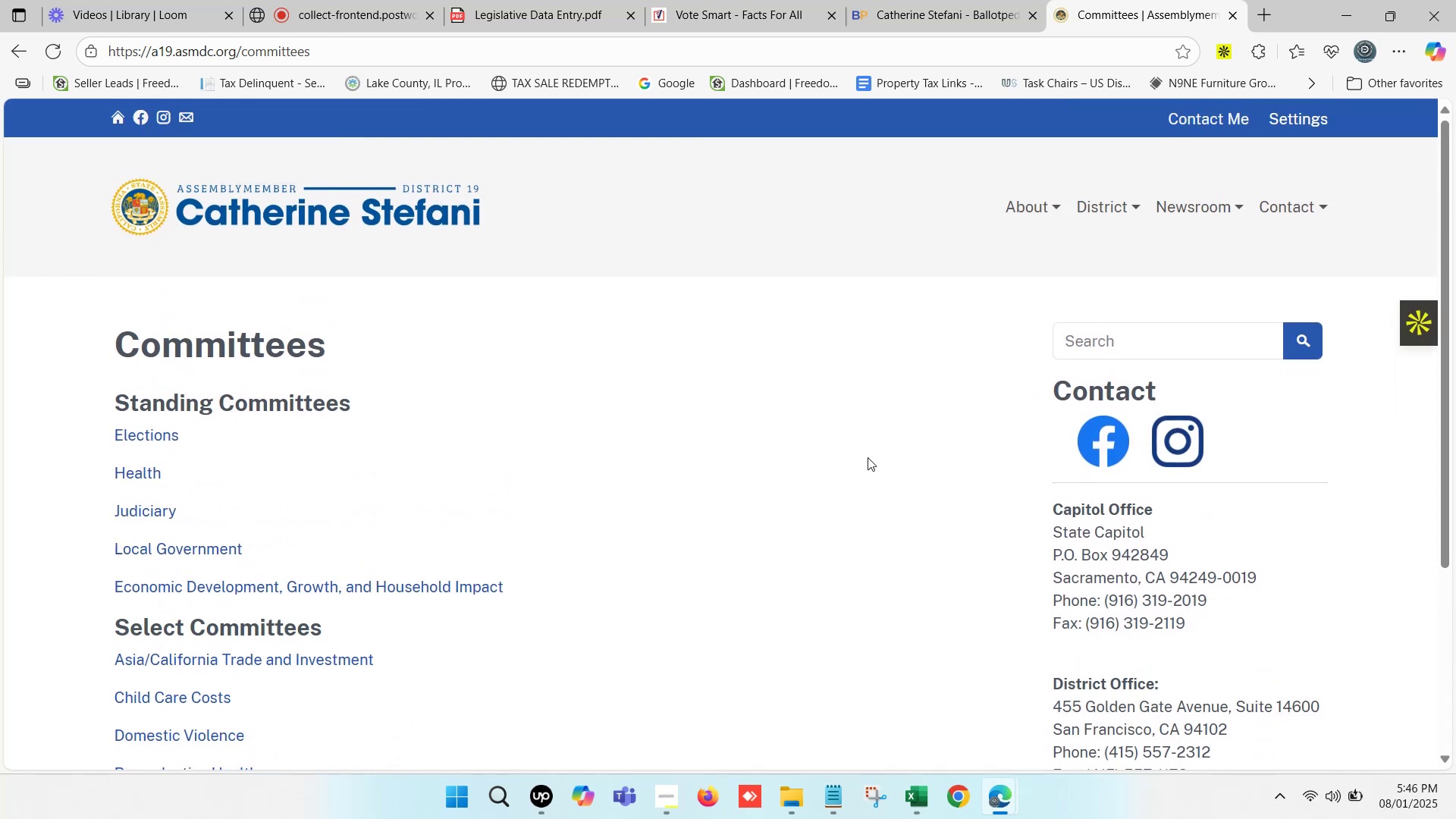 
scroll: coordinate [974, 296], scroll_direction: none, amount: 0.0
 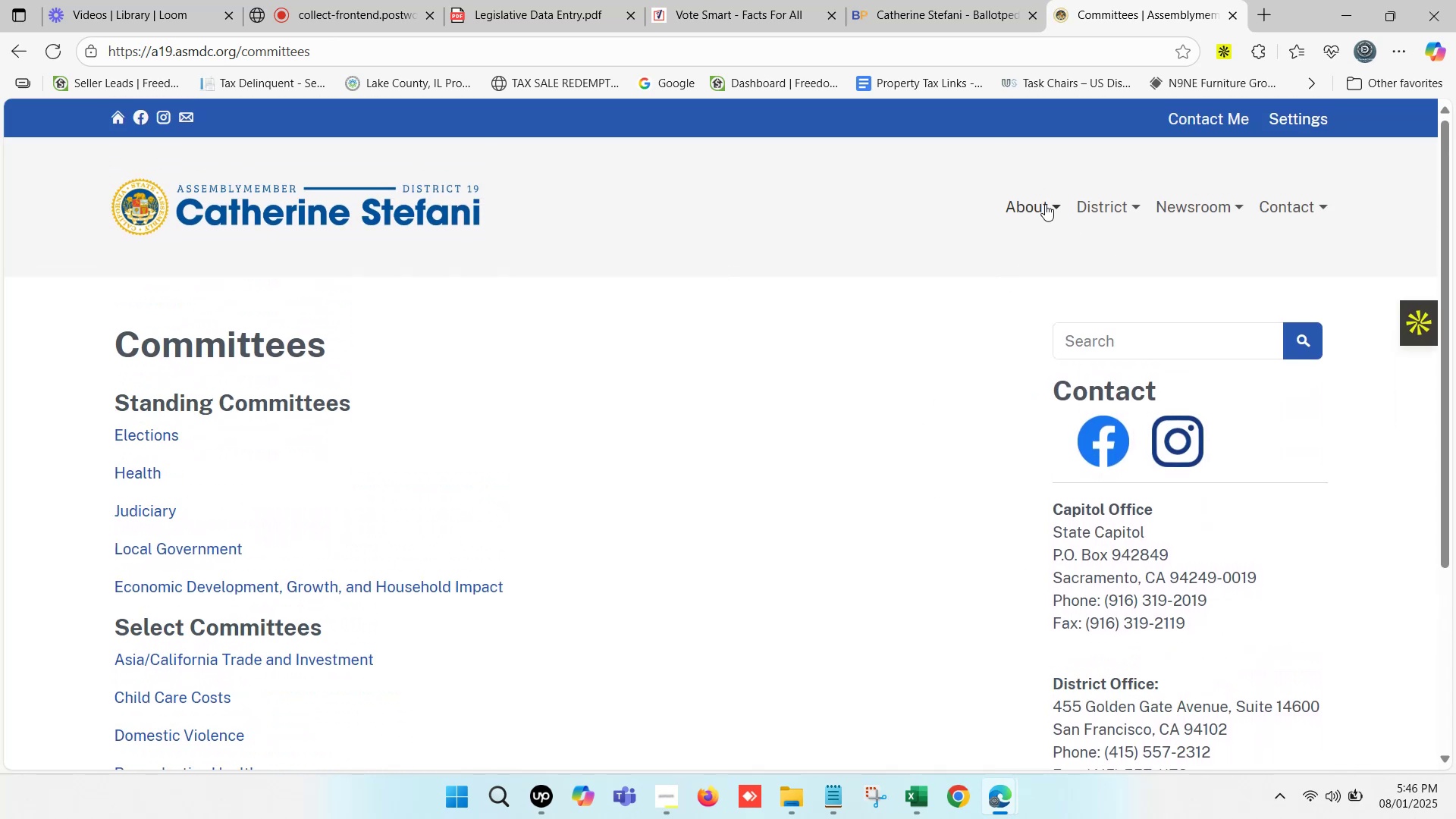 
left_click([1045, 204])
 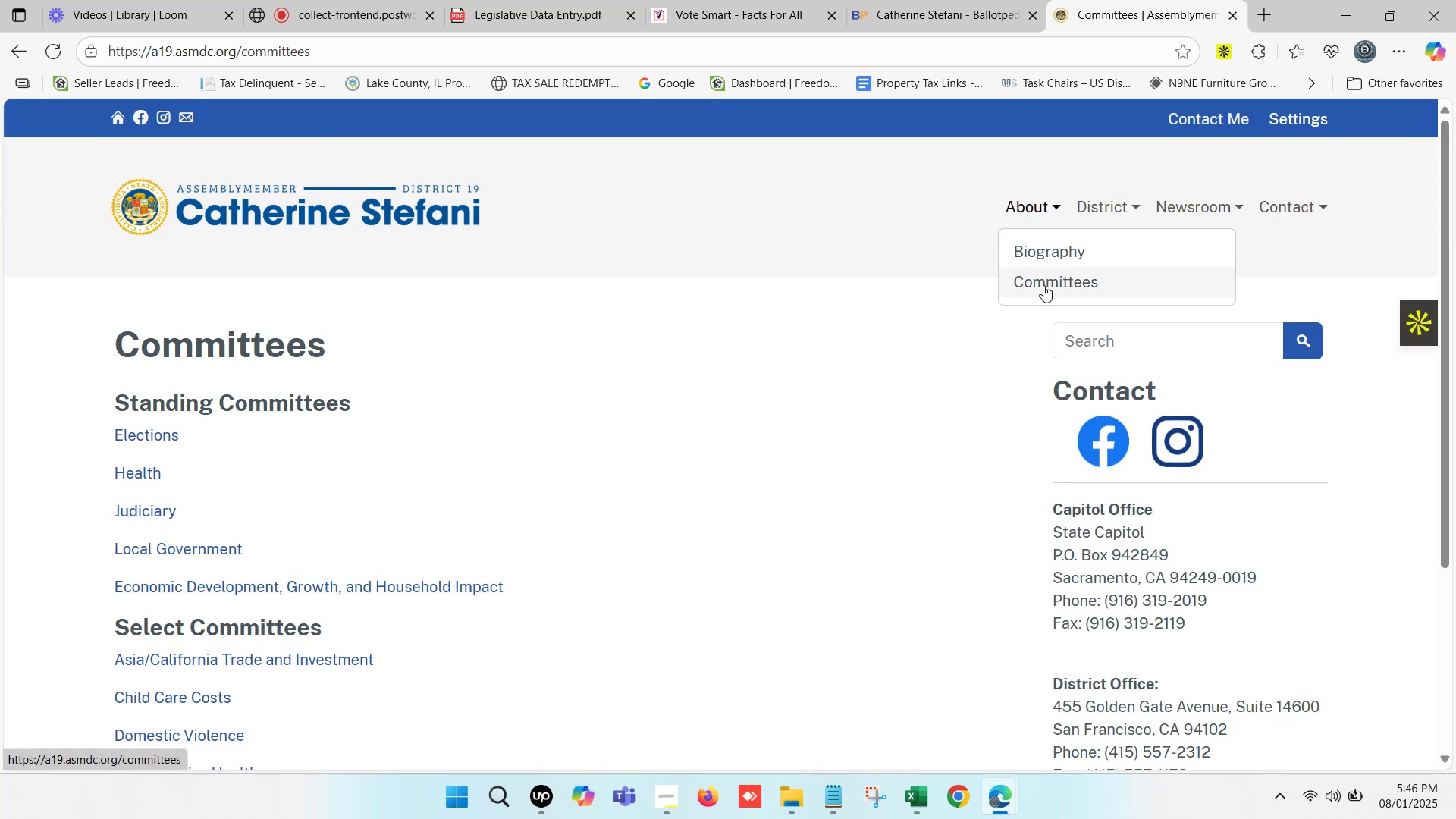 
left_click([824, 366])
 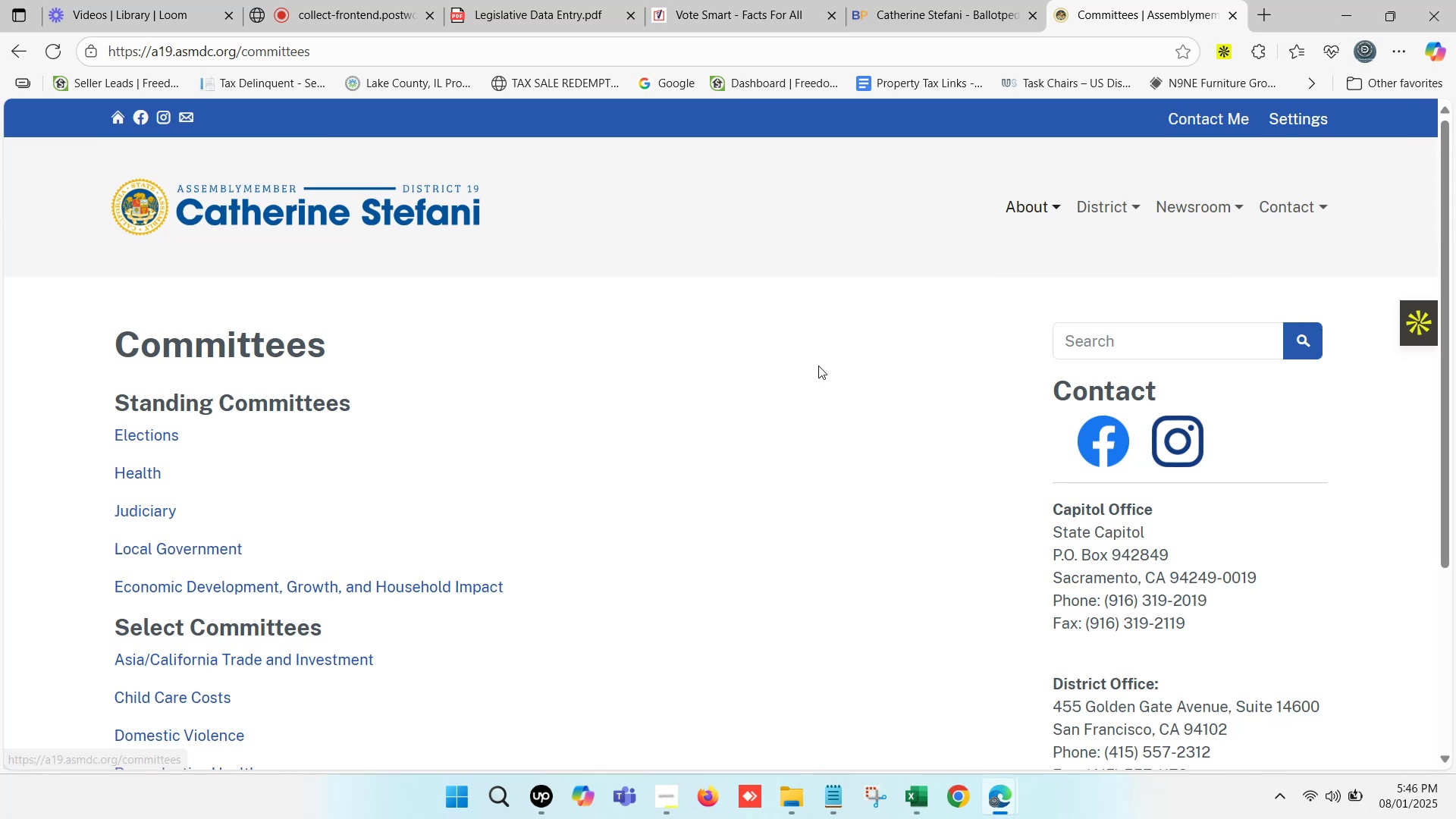 
scroll: coordinate [739, 359], scroll_direction: down, amount: 1.0
 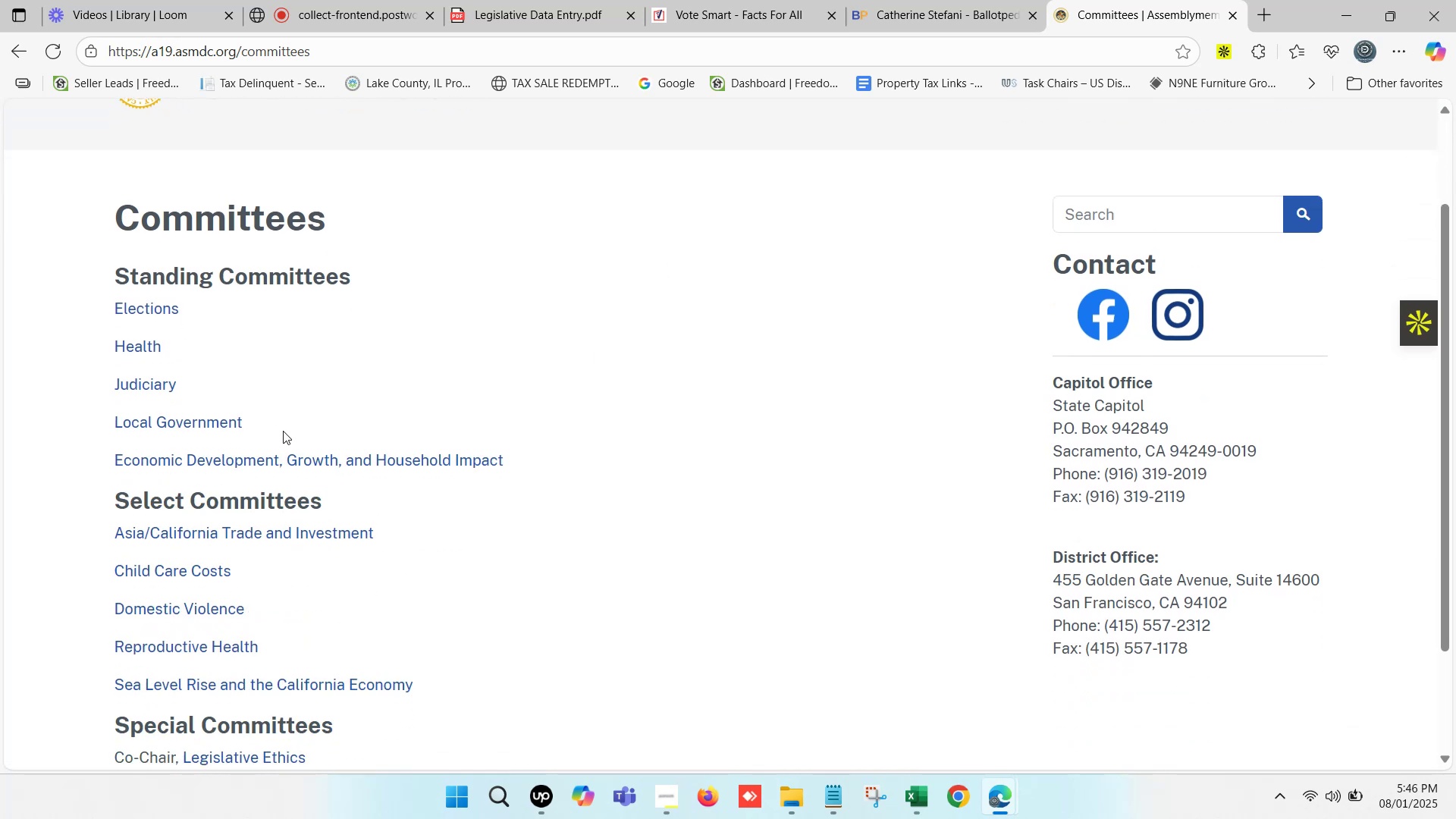 
left_click_drag(start_coordinate=[554, 461], to_coordinate=[199, 358])
 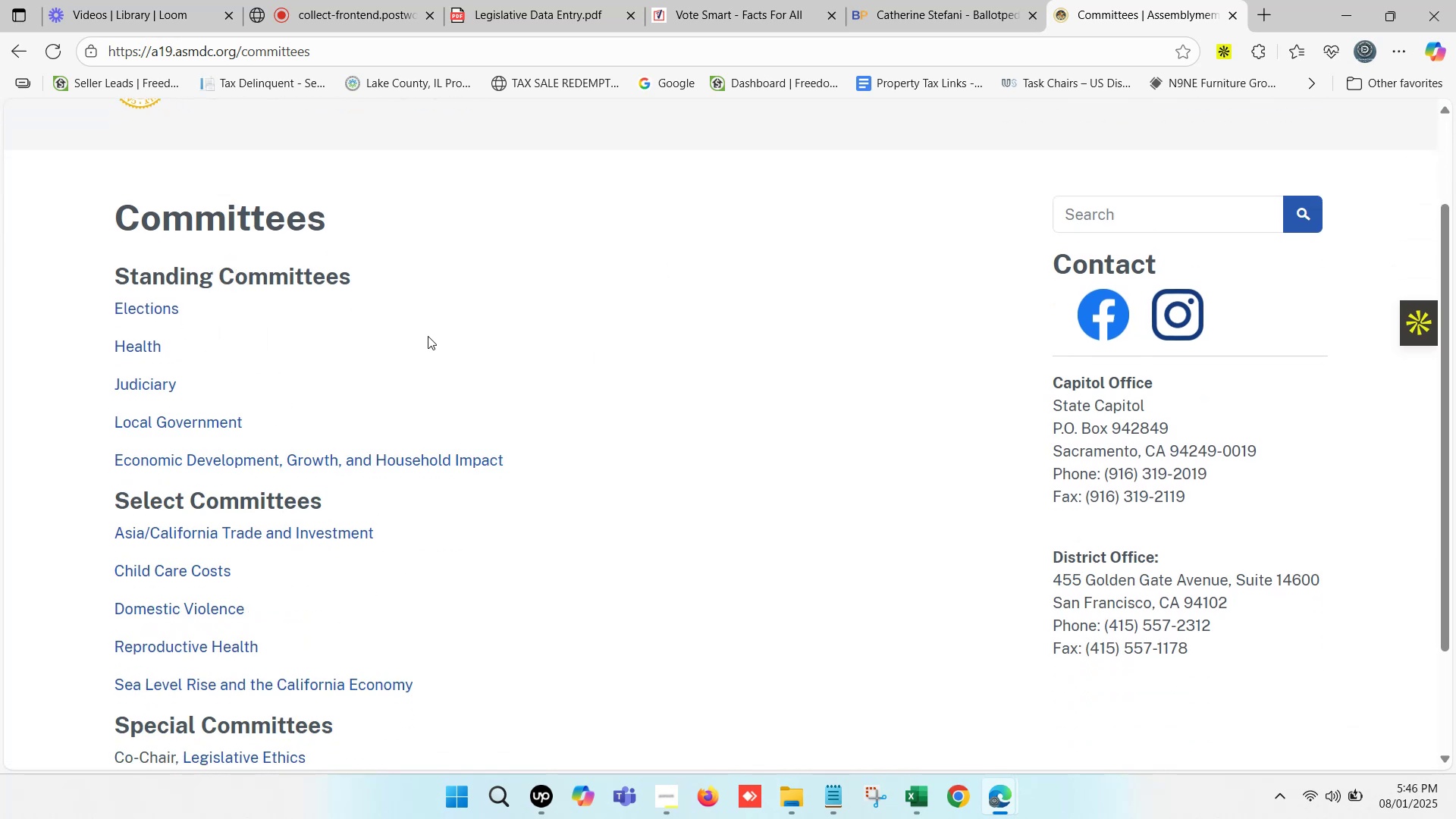 
scroll: coordinate [1113, 304], scroll_direction: up, amount: 4.0
 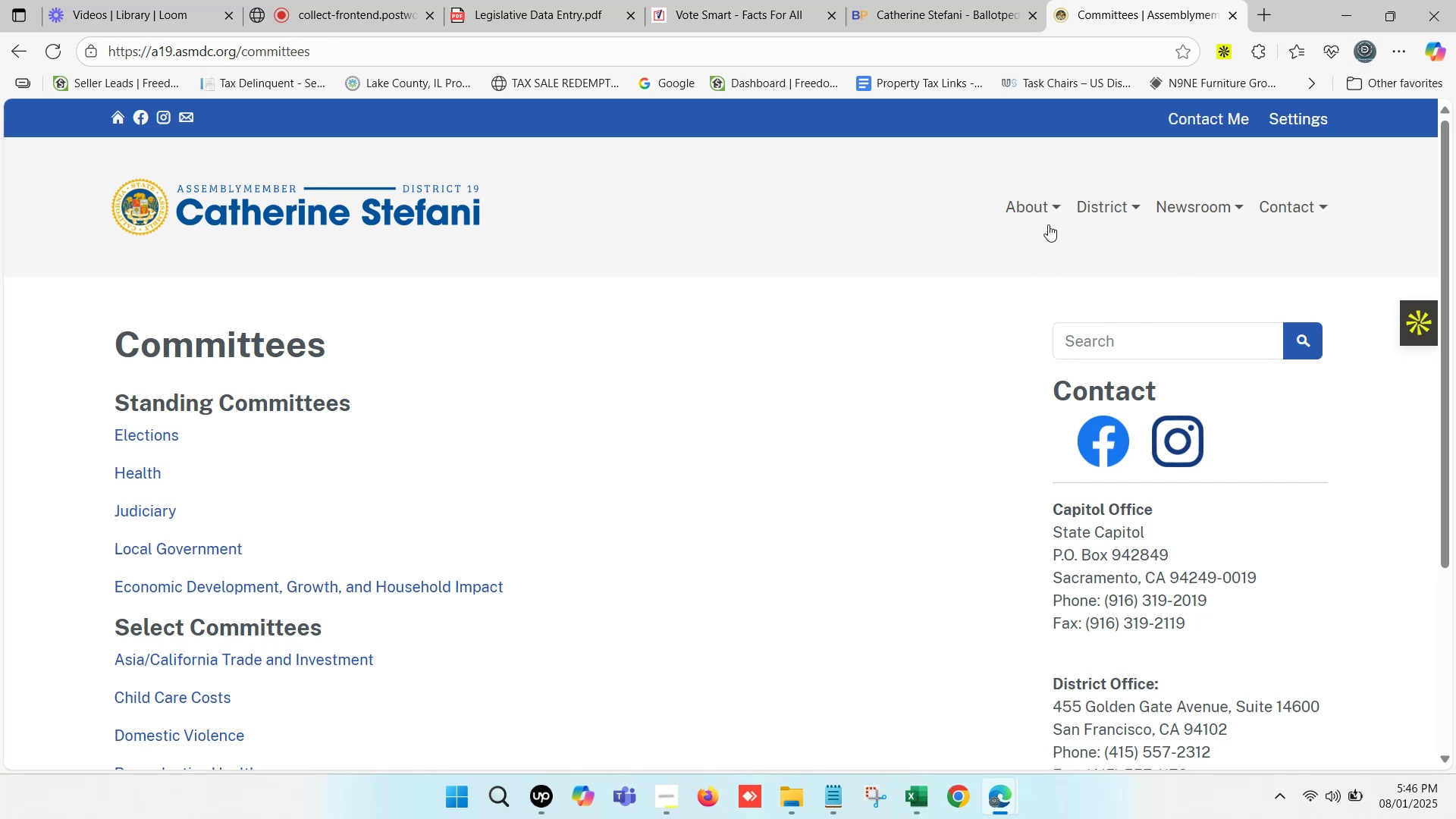 
double_click([1119, 0])
 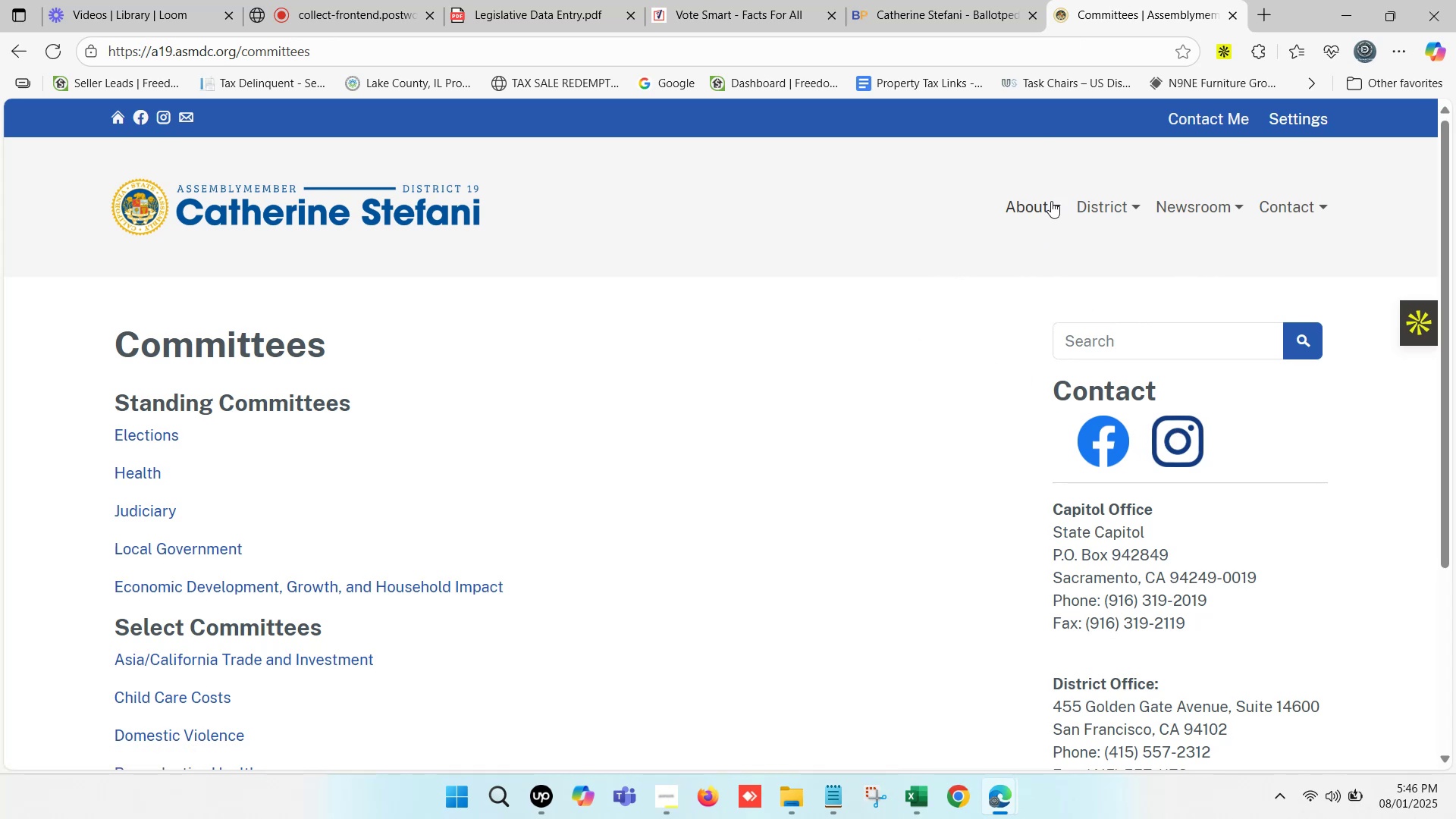 
left_click([691, 0])
 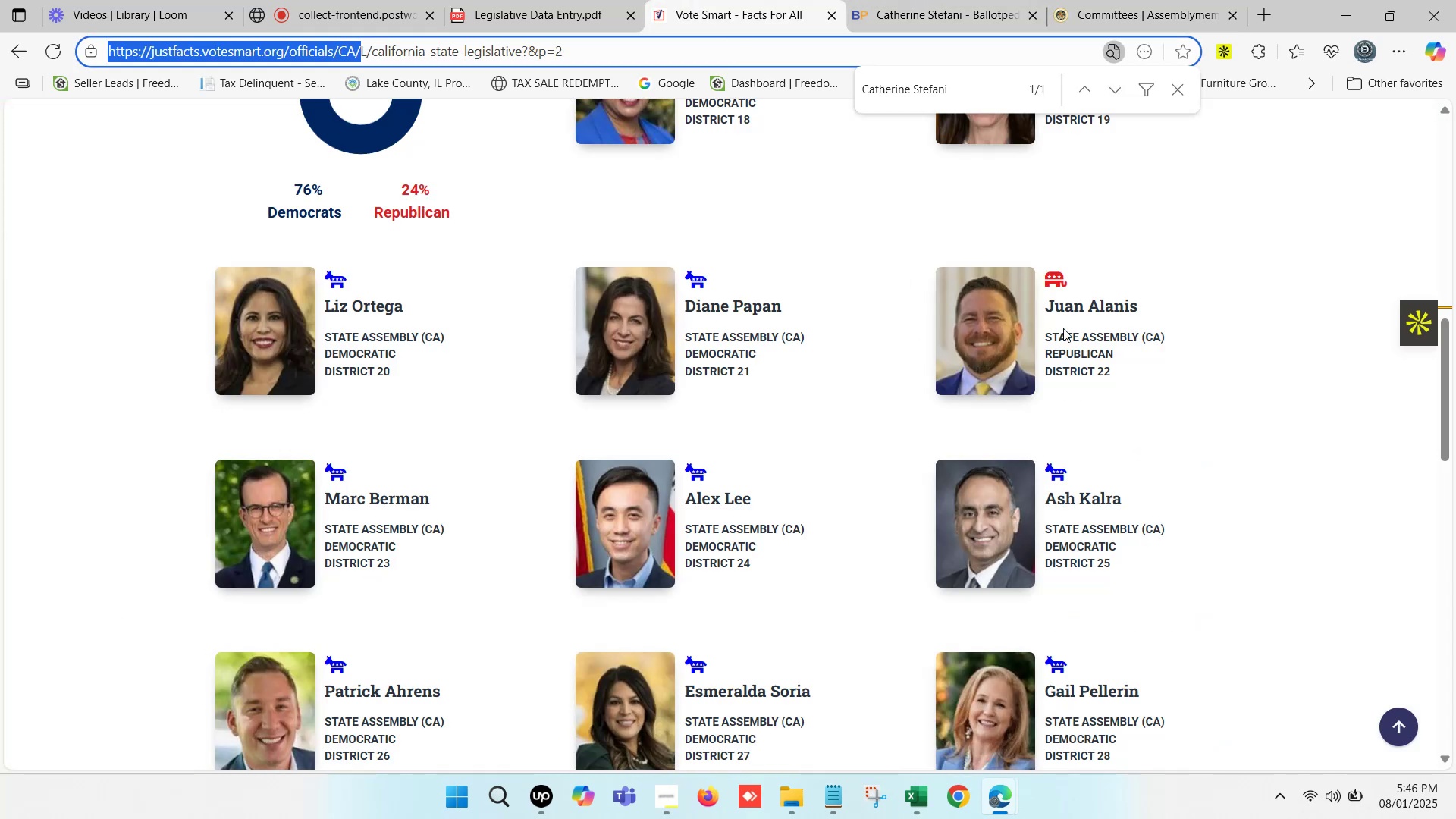 
scroll: coordinate [1073, 313], scroll_direction: up, amount: 3.0
 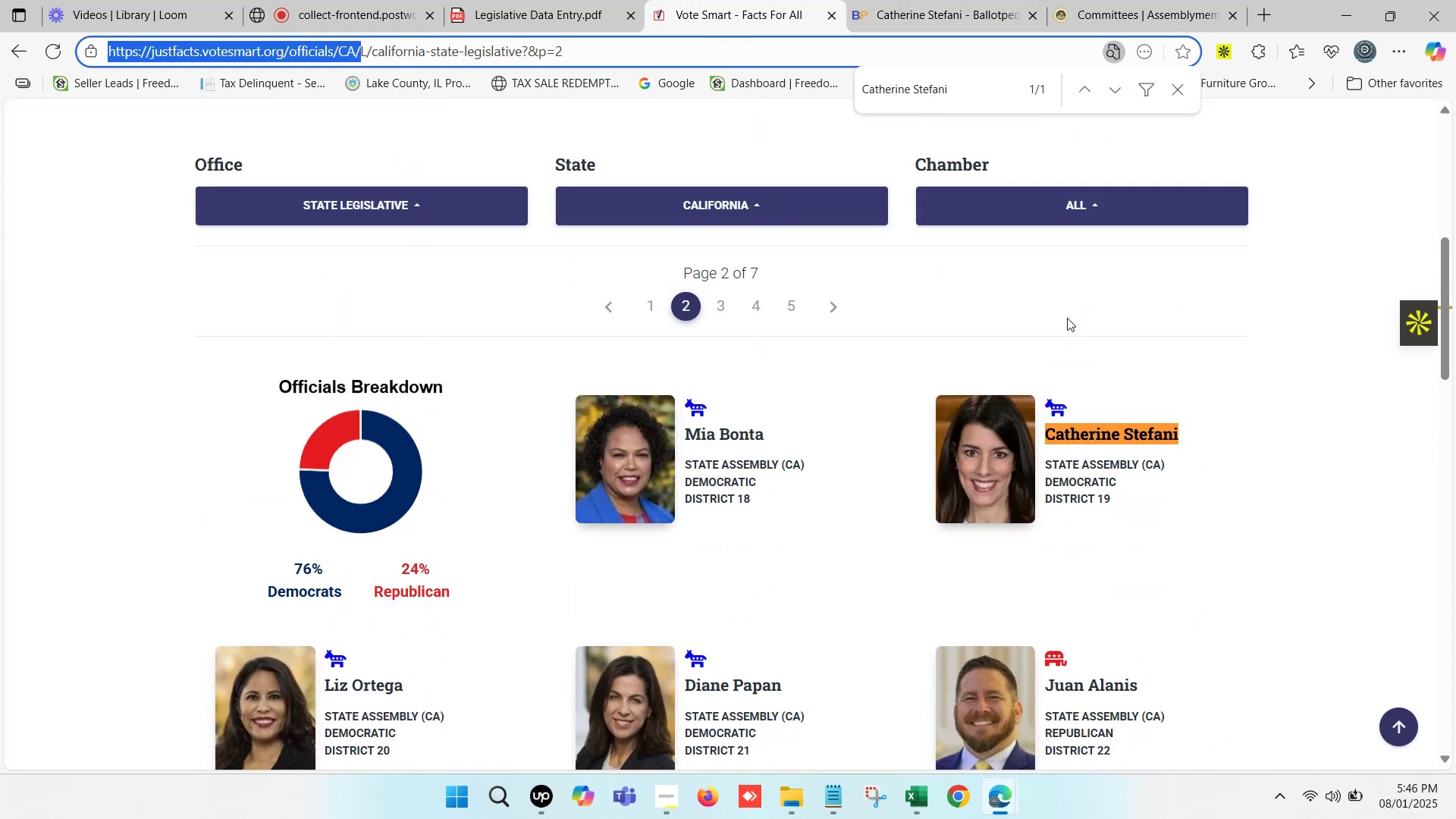 
scroll: coordinate [969, 492], scroll_direction: down, amount: 2.0
 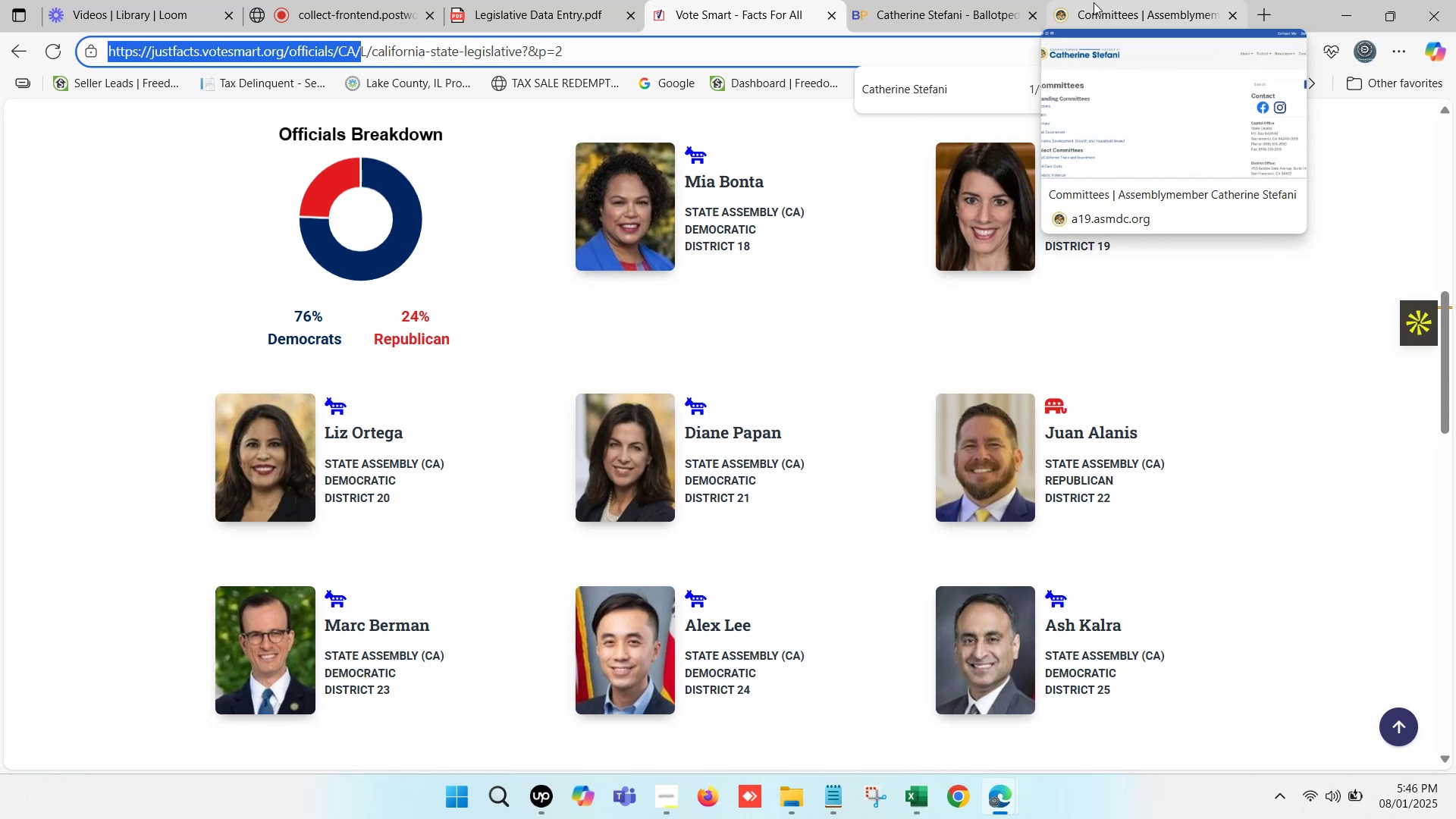 
left_click([1094, 2])
 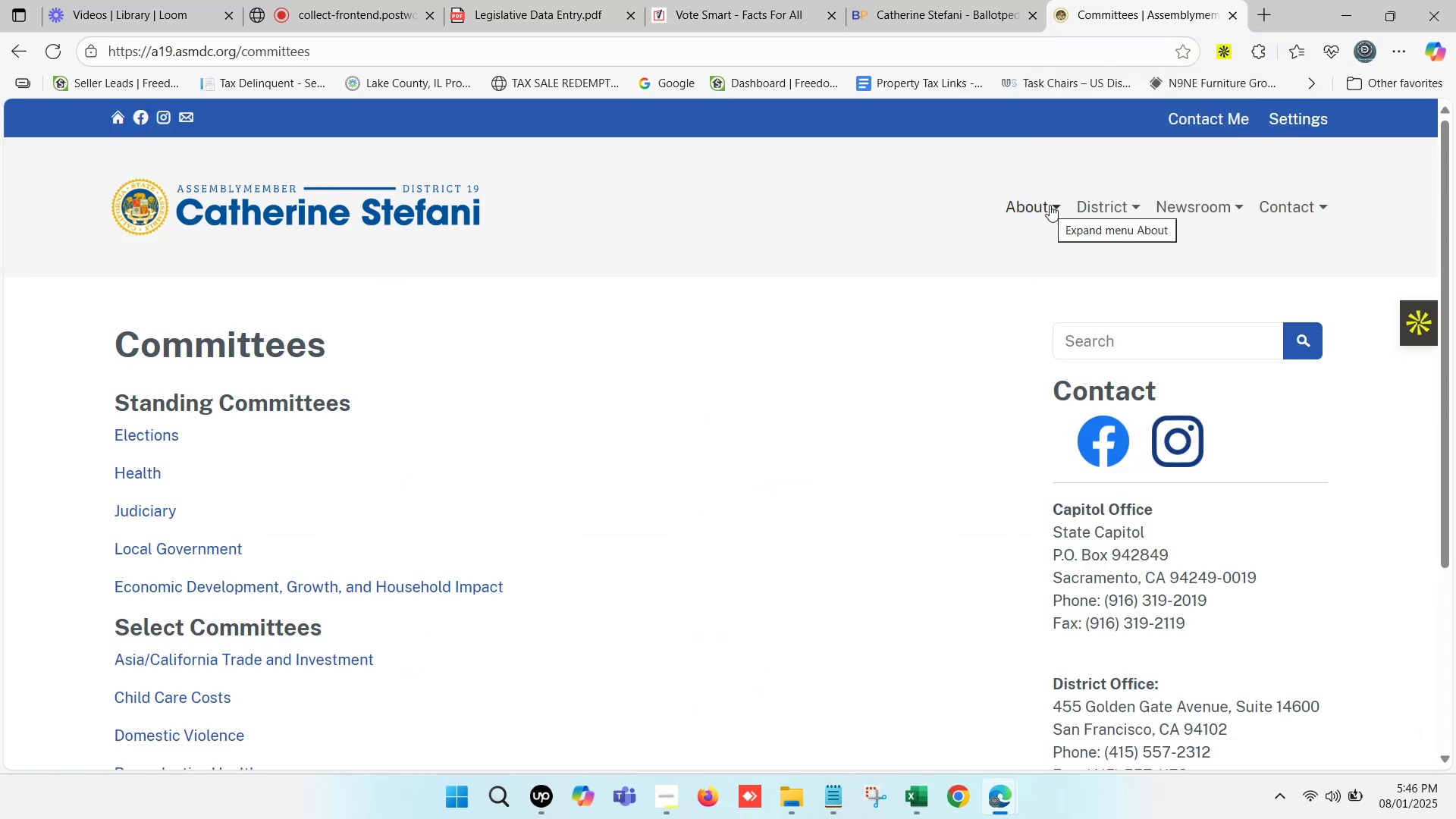 
wait(6.14)
 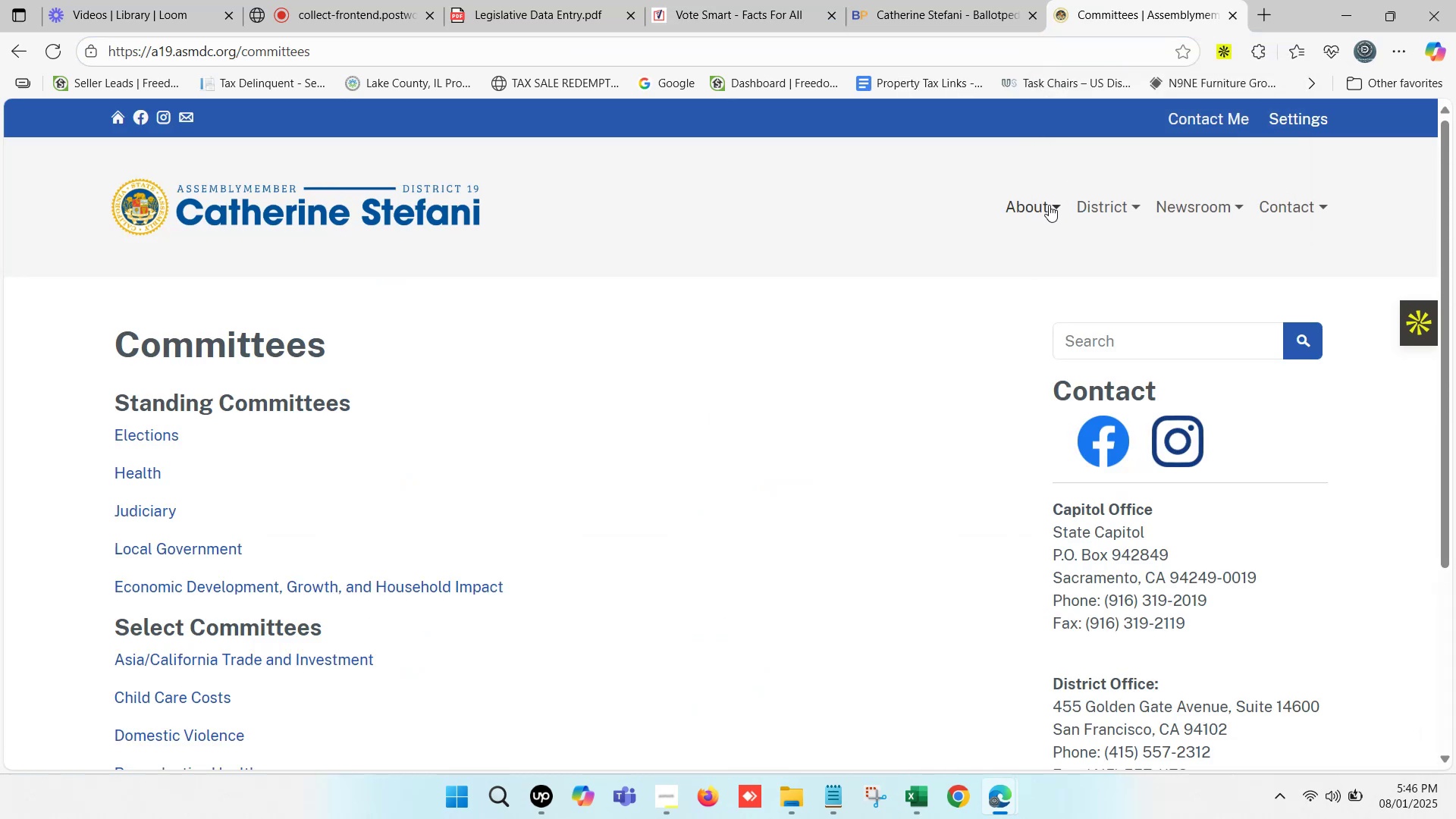 
scroll: coordinate [1116, 449], scroll_direction: down, amount: 2.0
 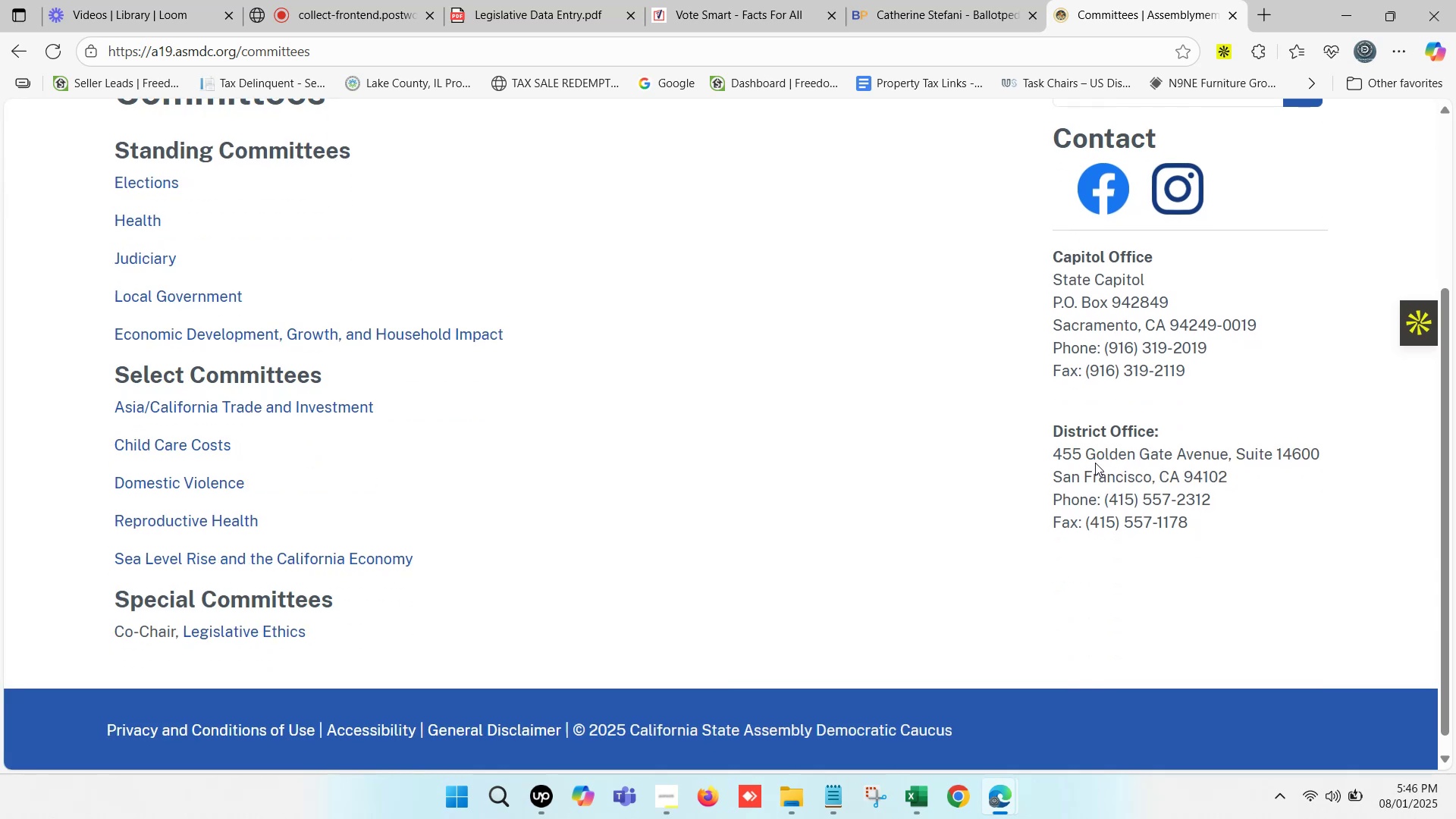 
scroll: coordinate [1117, 406], scroll_direction: up, amount: 3.0
 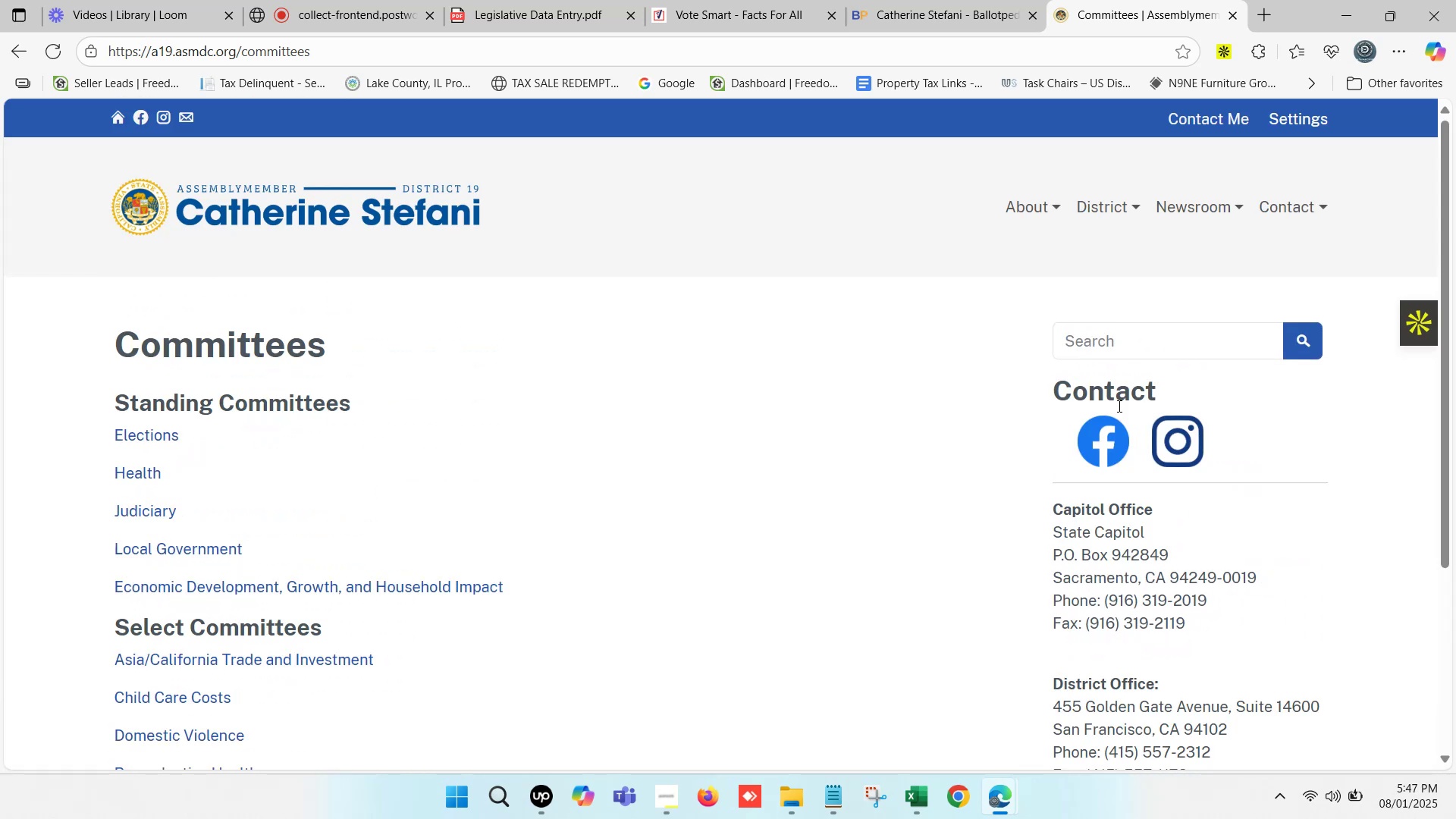 
scroll: coordinate [1118, 405], scroll_direction: down, amount: 1.0
 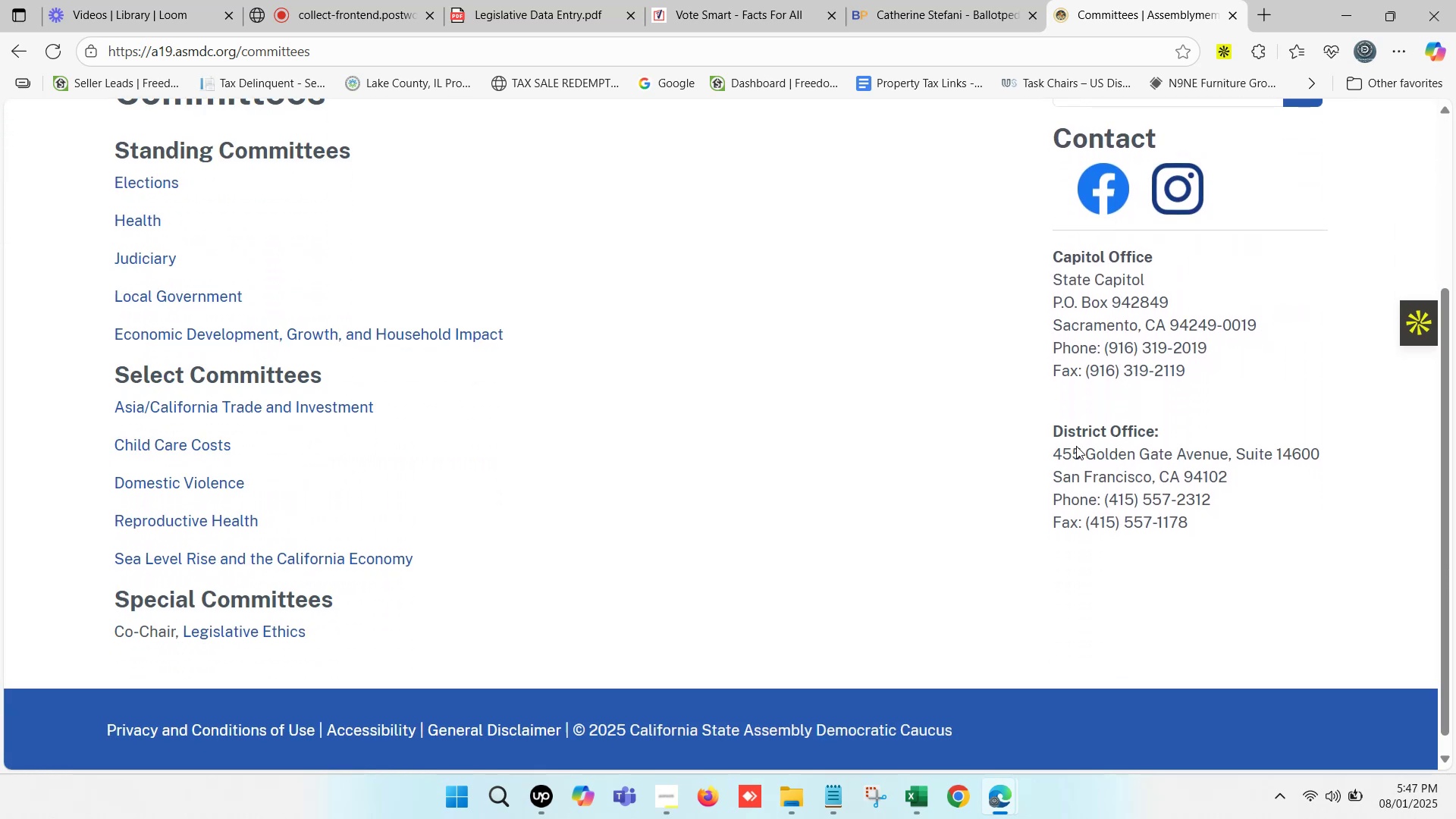 
left_click_drag(start_coordinate=[1053, 446], to_coordinate=[1228, 470])
 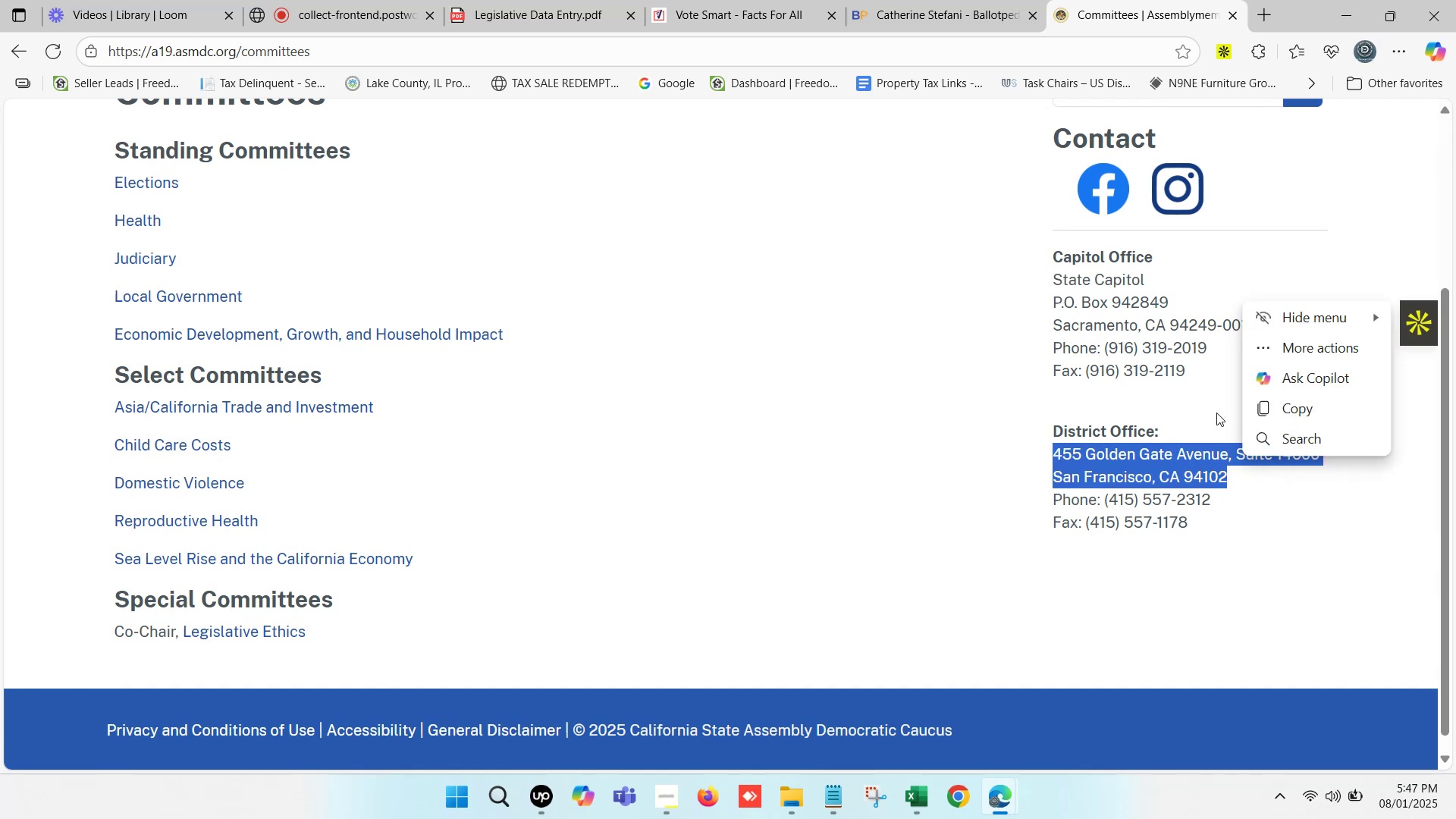 
key(Control+C)
 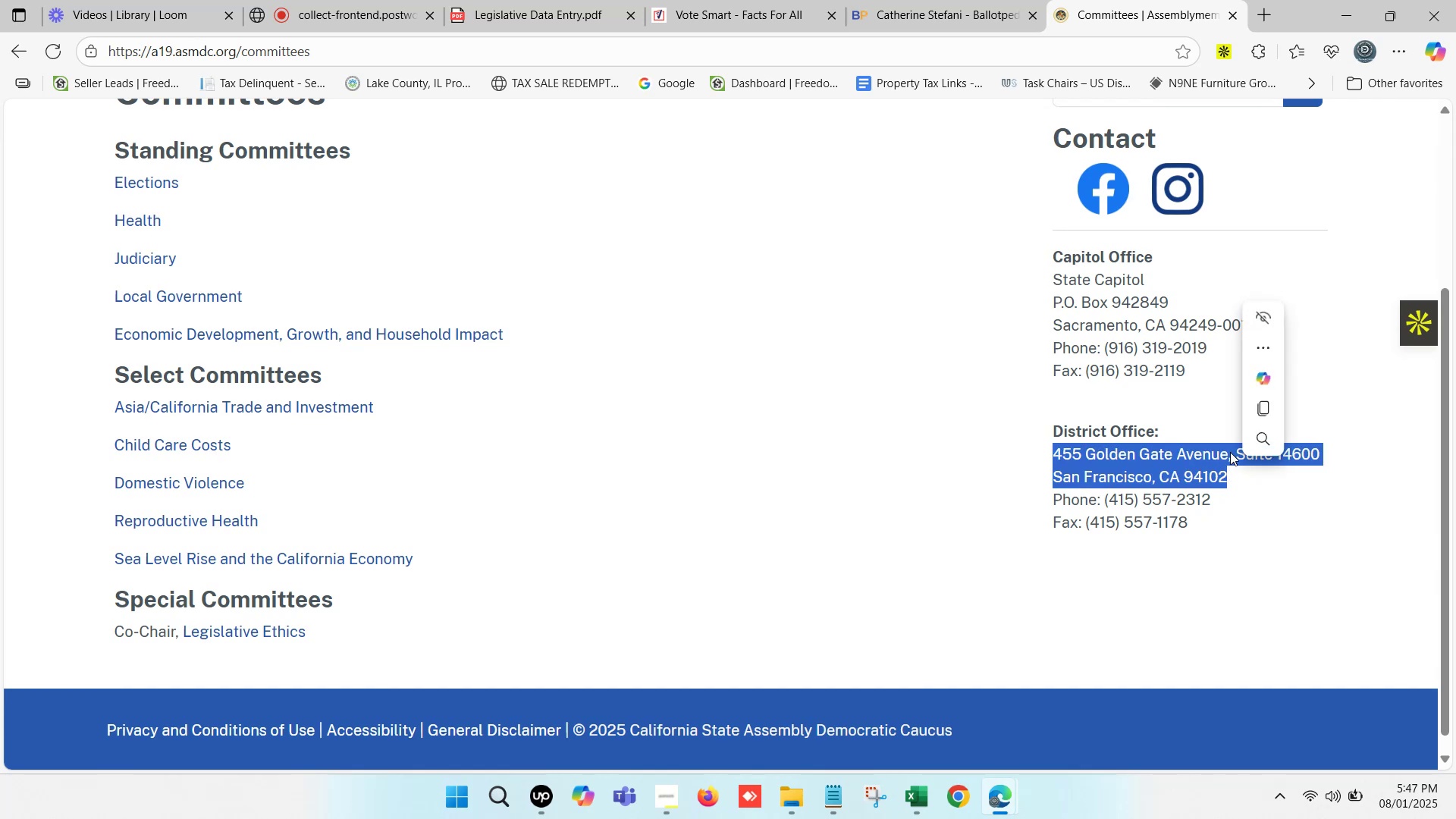 
key(Control+C)
 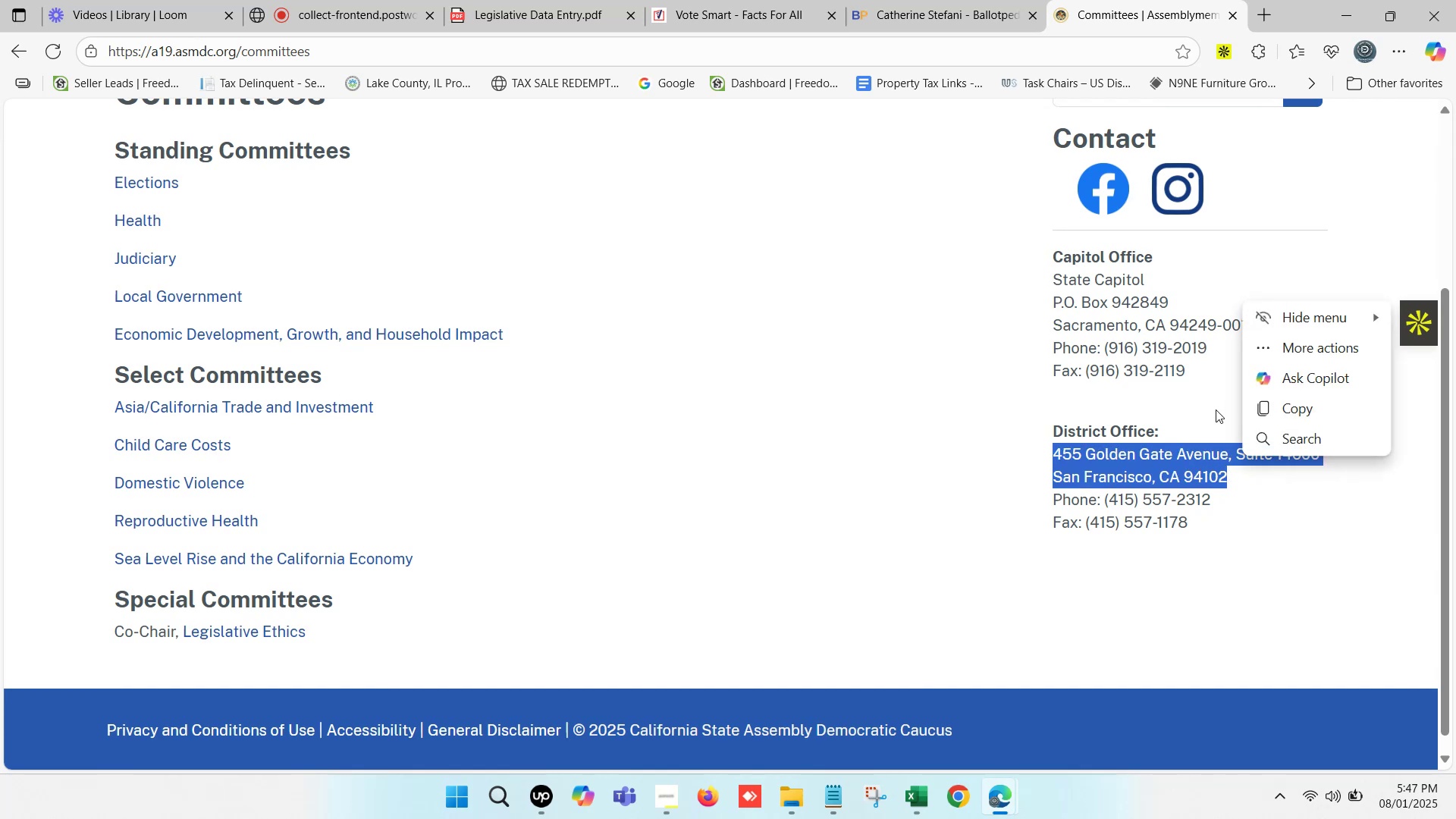 
key(Control+C)
 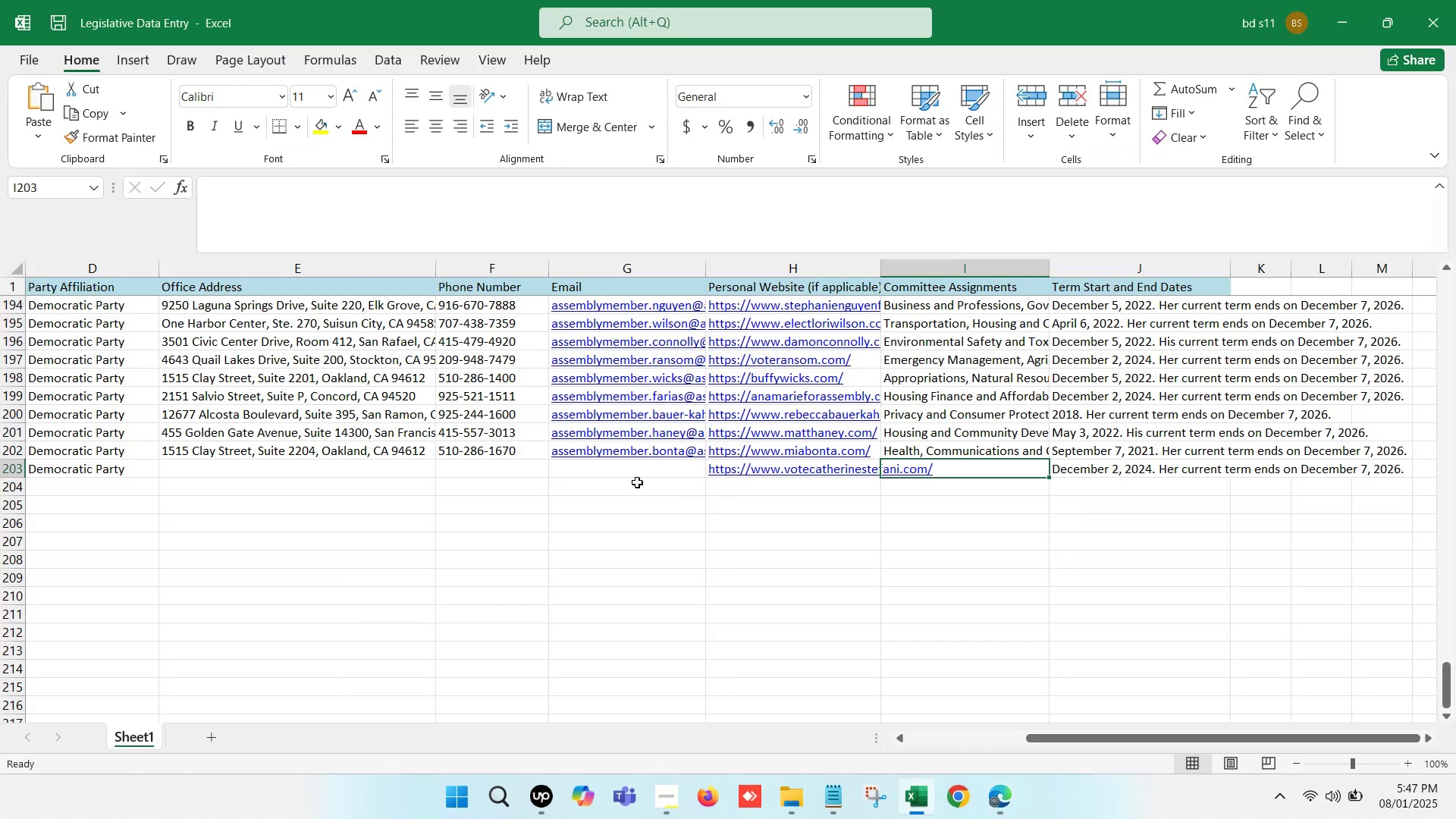 
wait(6.22)
 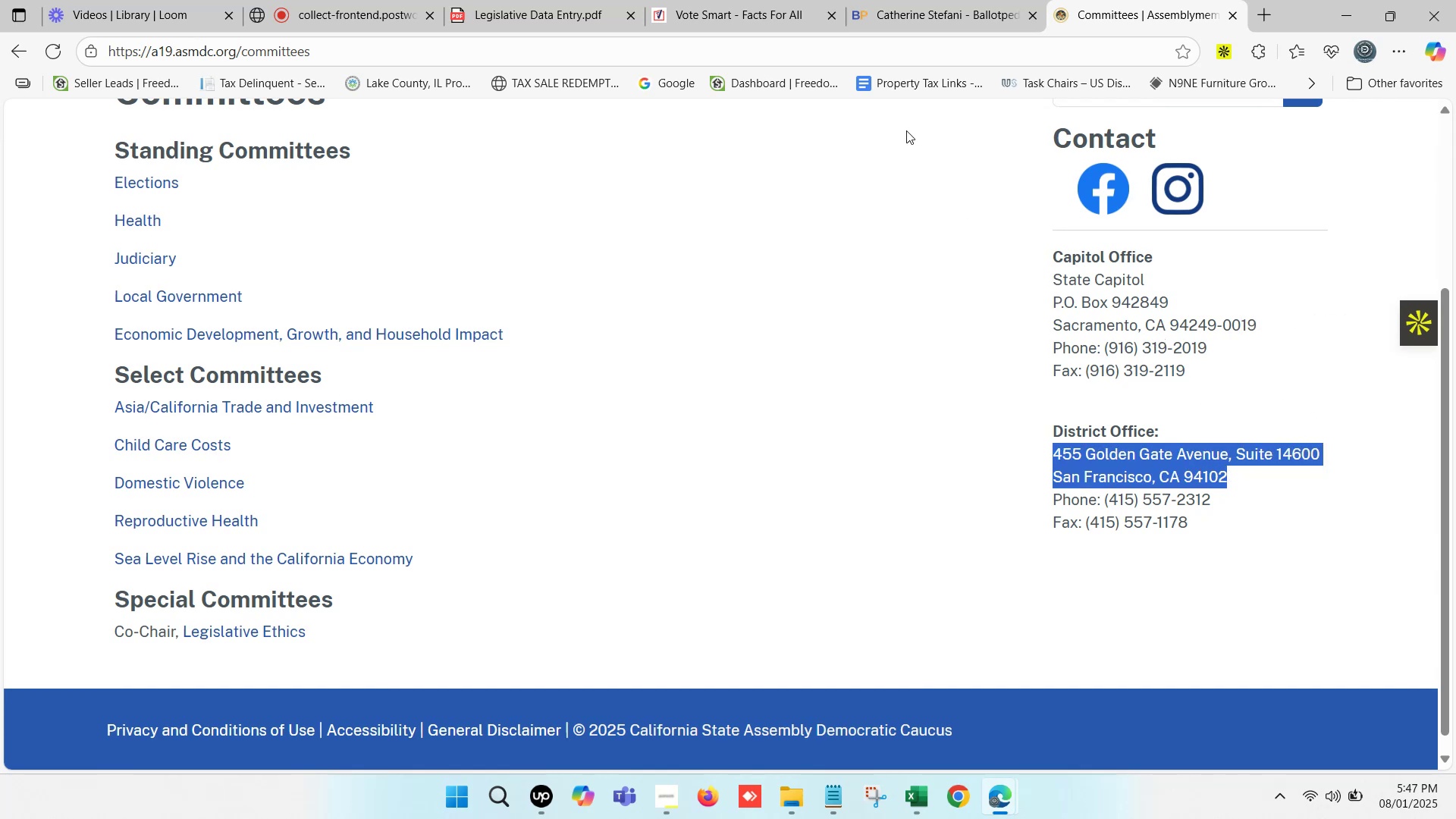 
double_click([250, 471])
 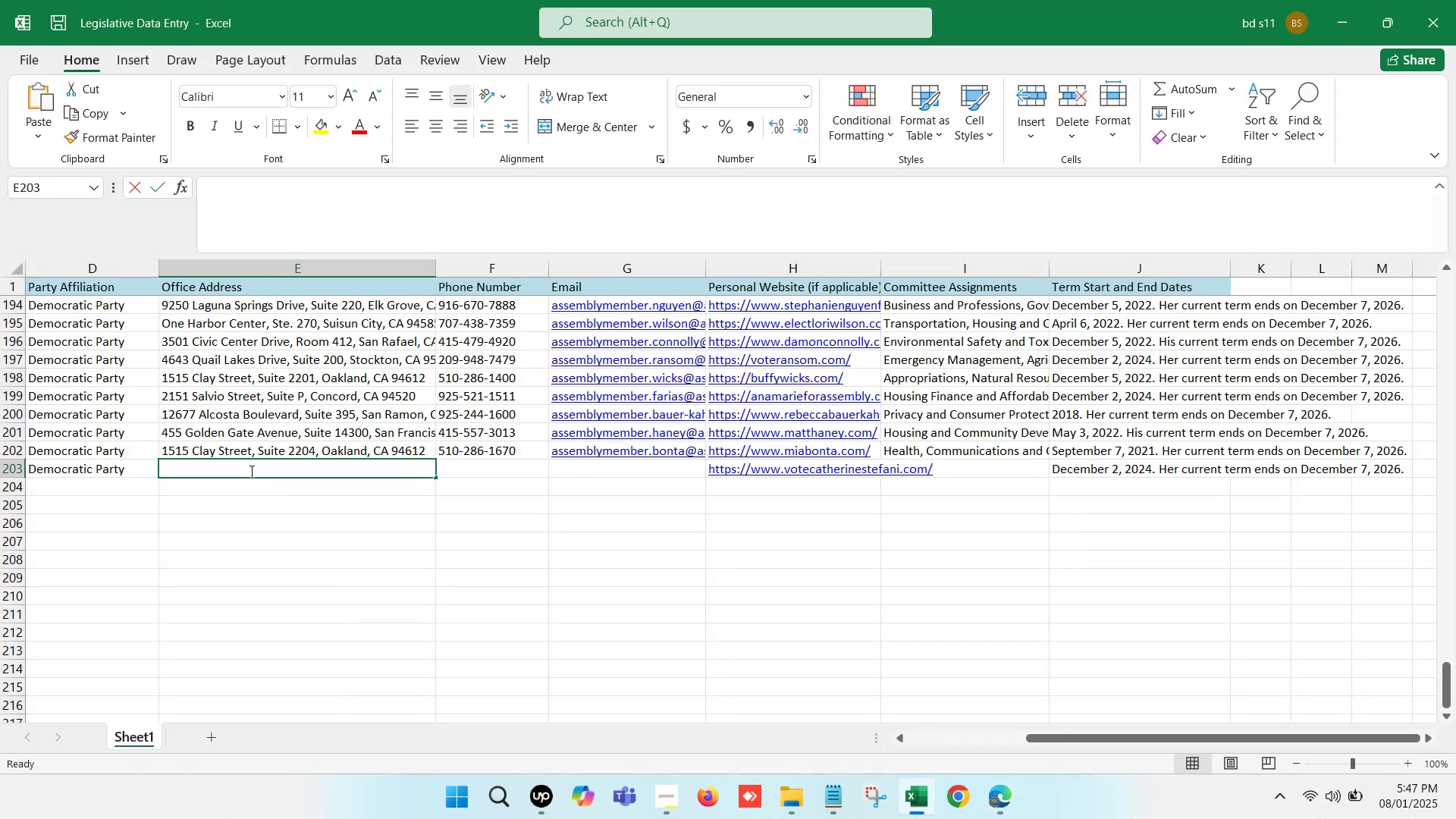 
key(Control+V)
 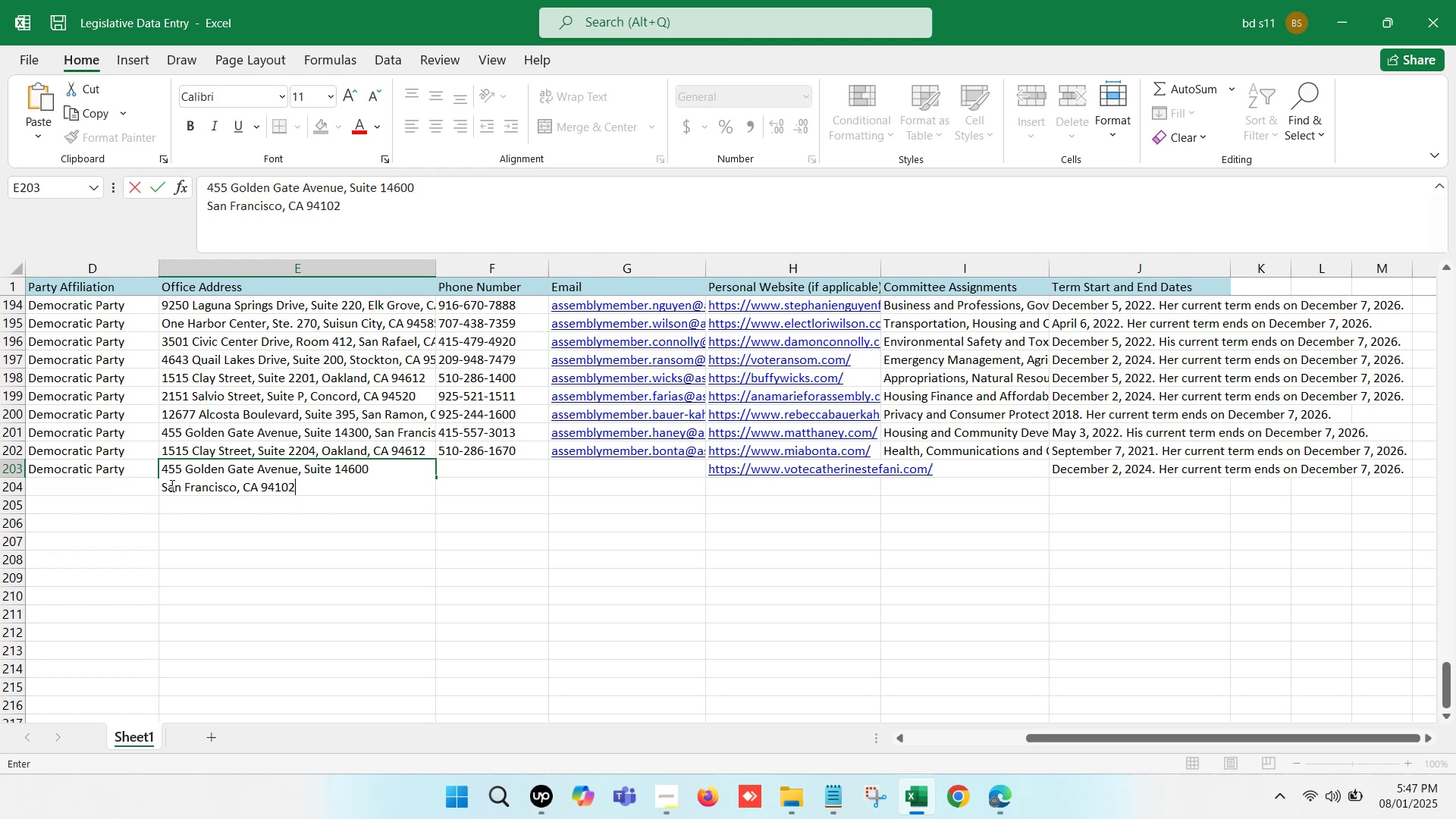 
left_click([163, 482])
 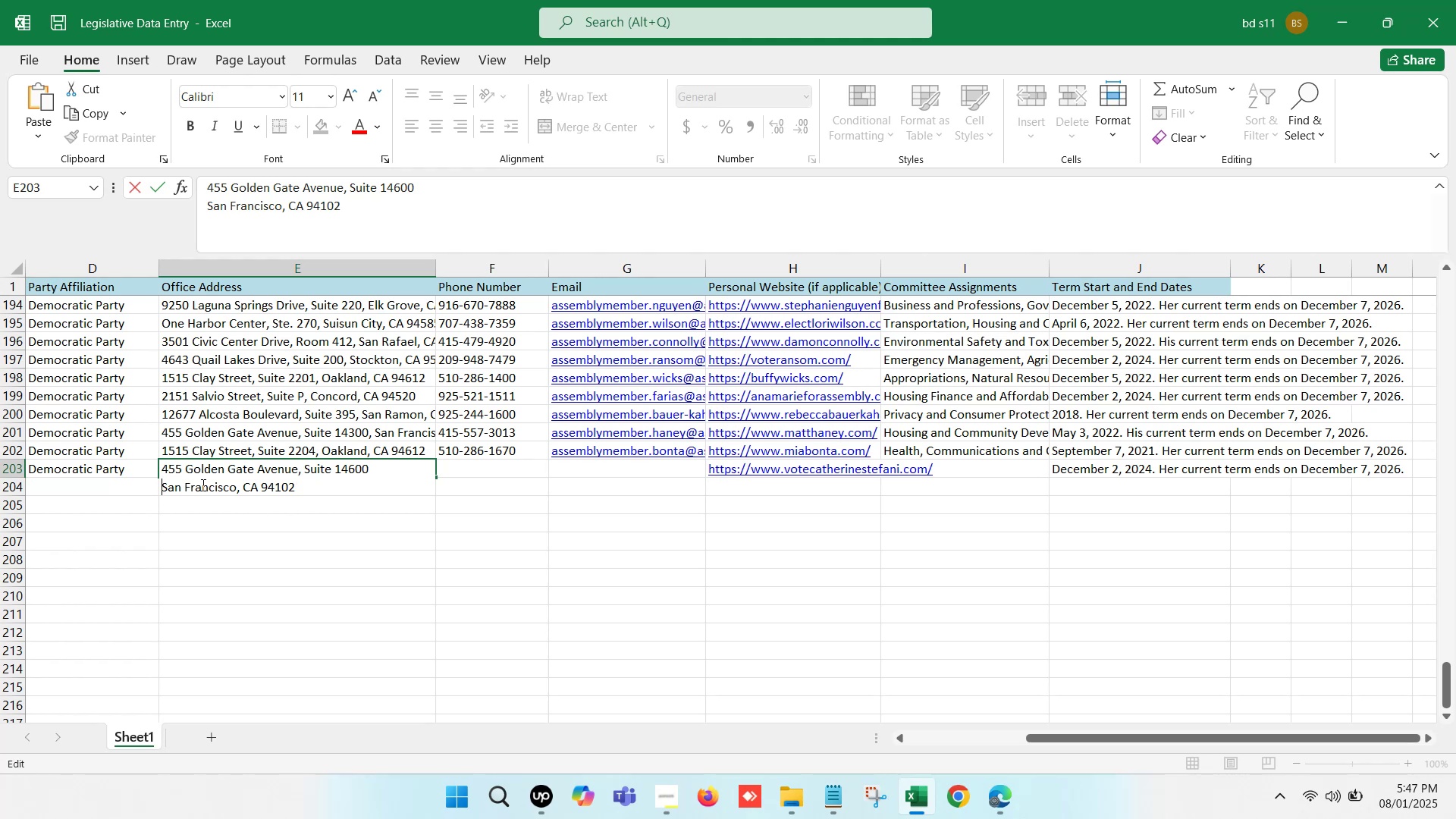 
key(Backspace)
 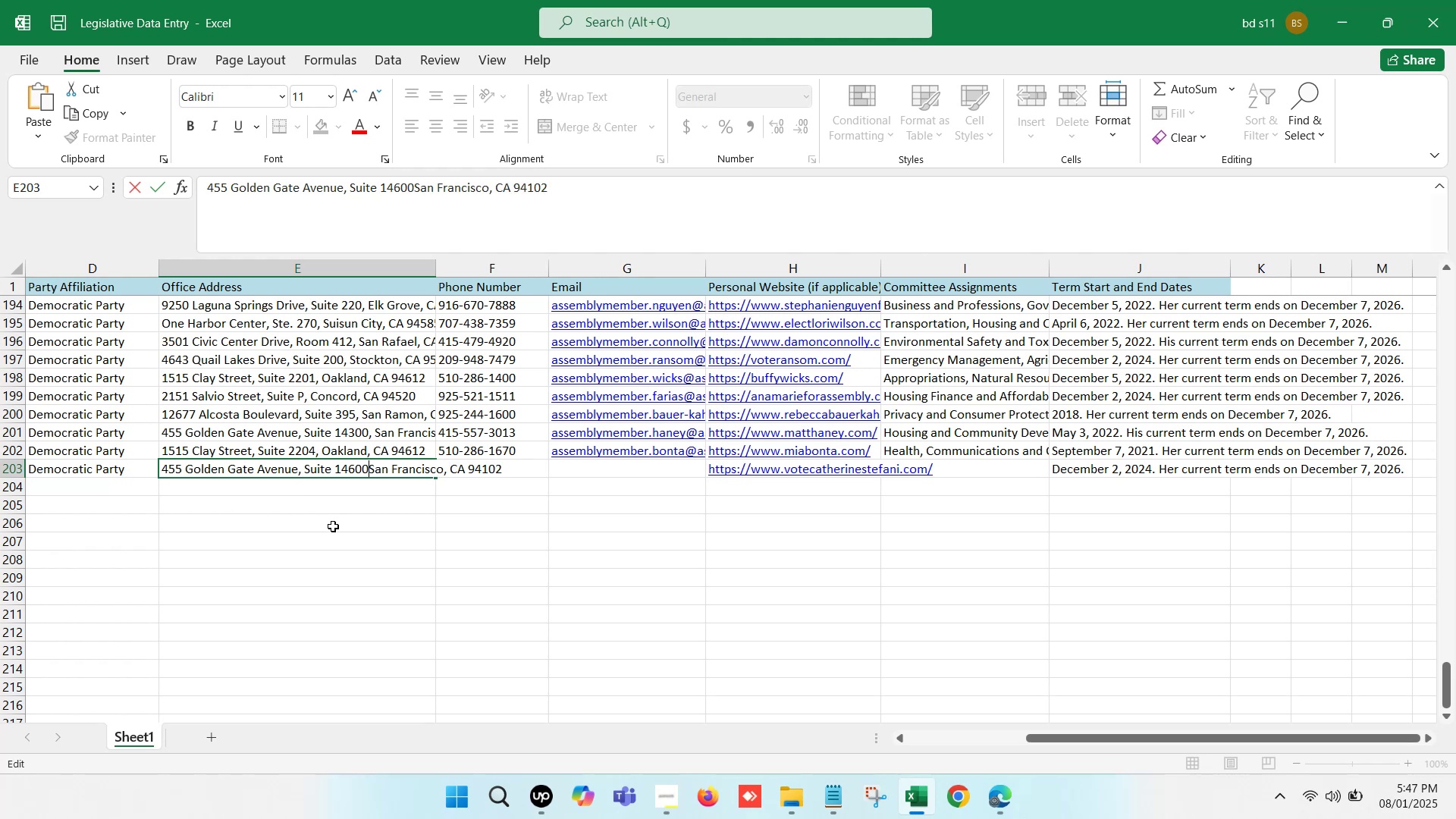 
key(Space)
 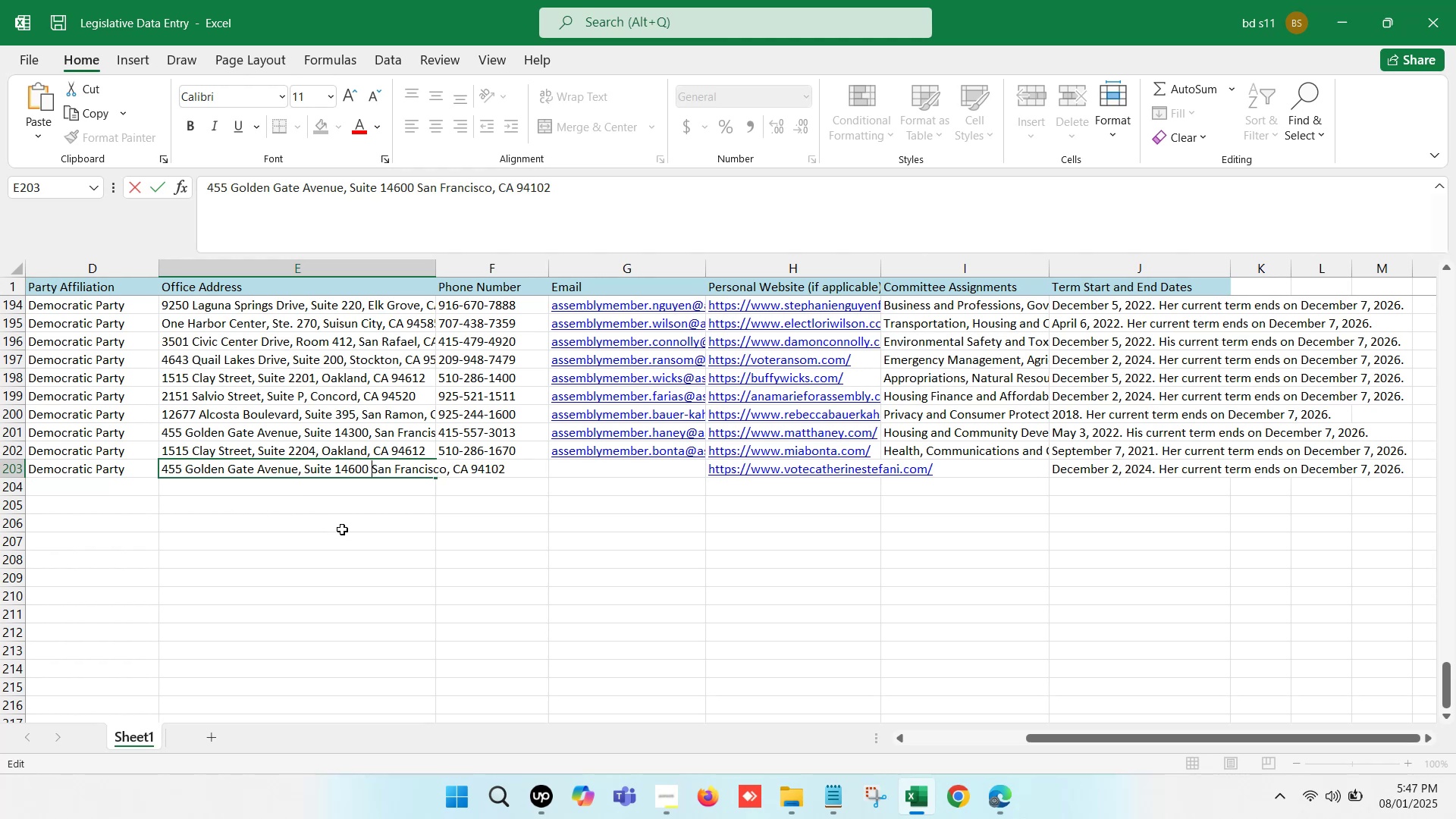 
left_click([342, 529])
 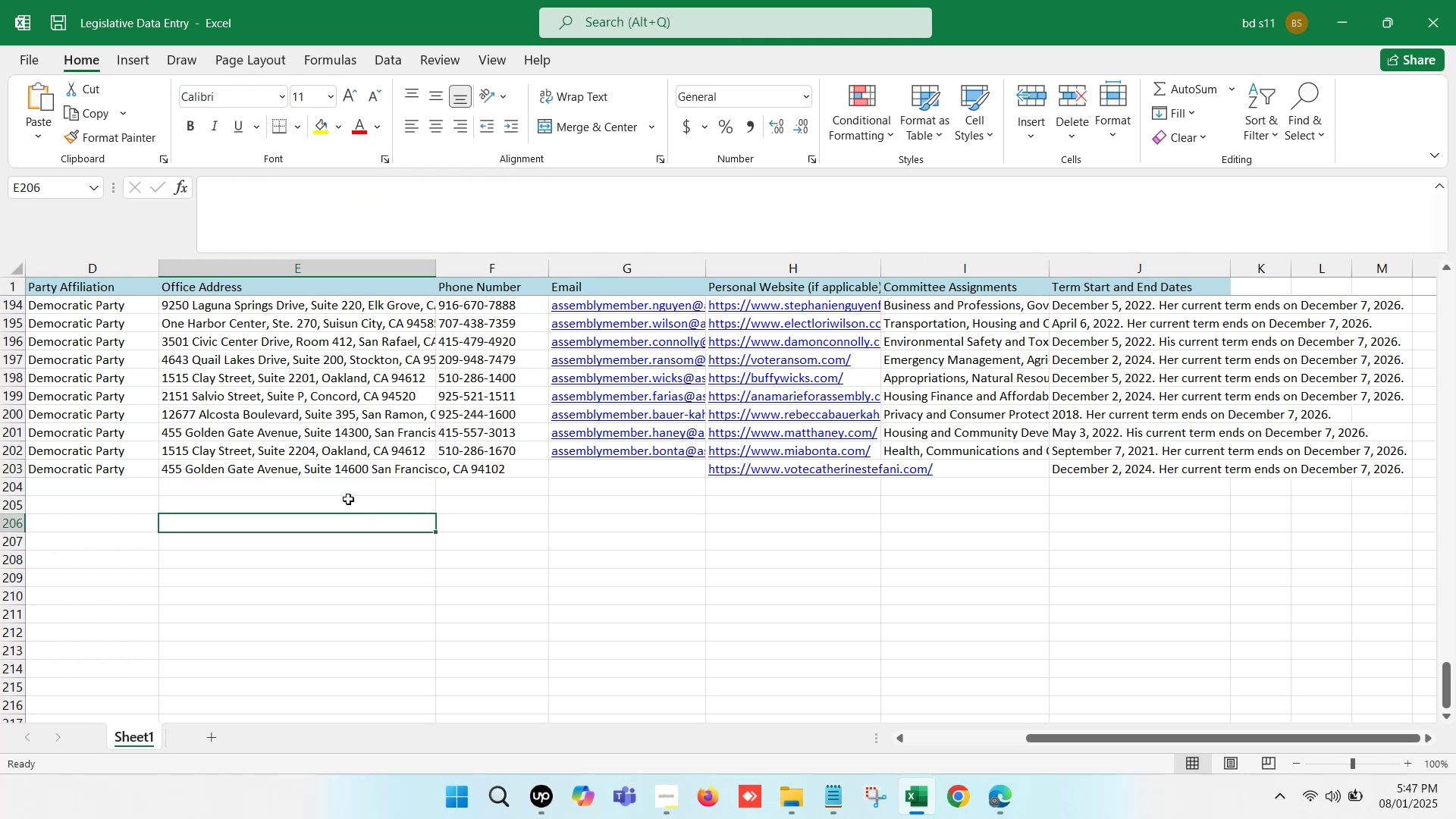 
left_click([334, 490])
 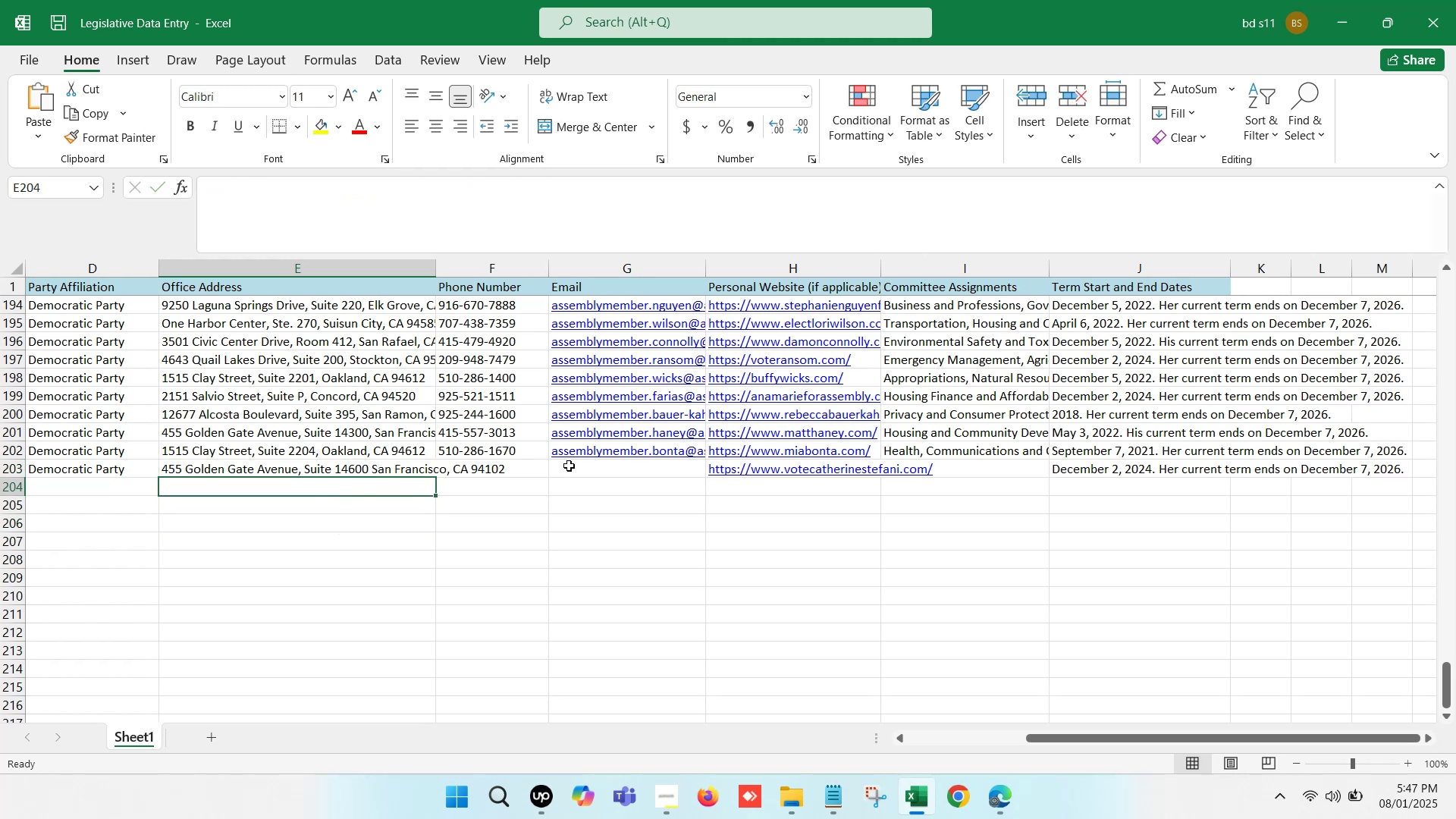 
left_click([585, 466])
 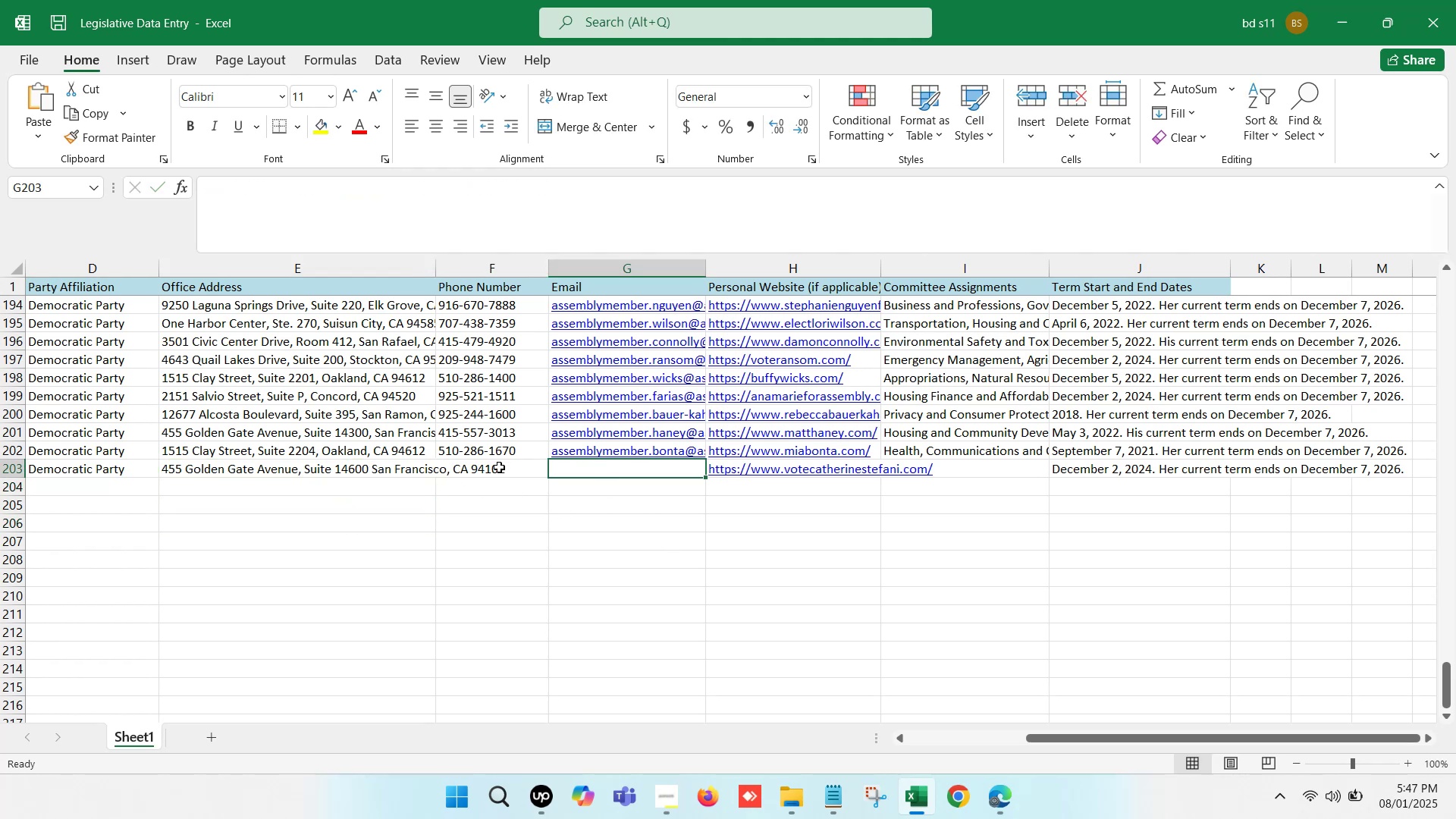 
left_click([499, 467])
 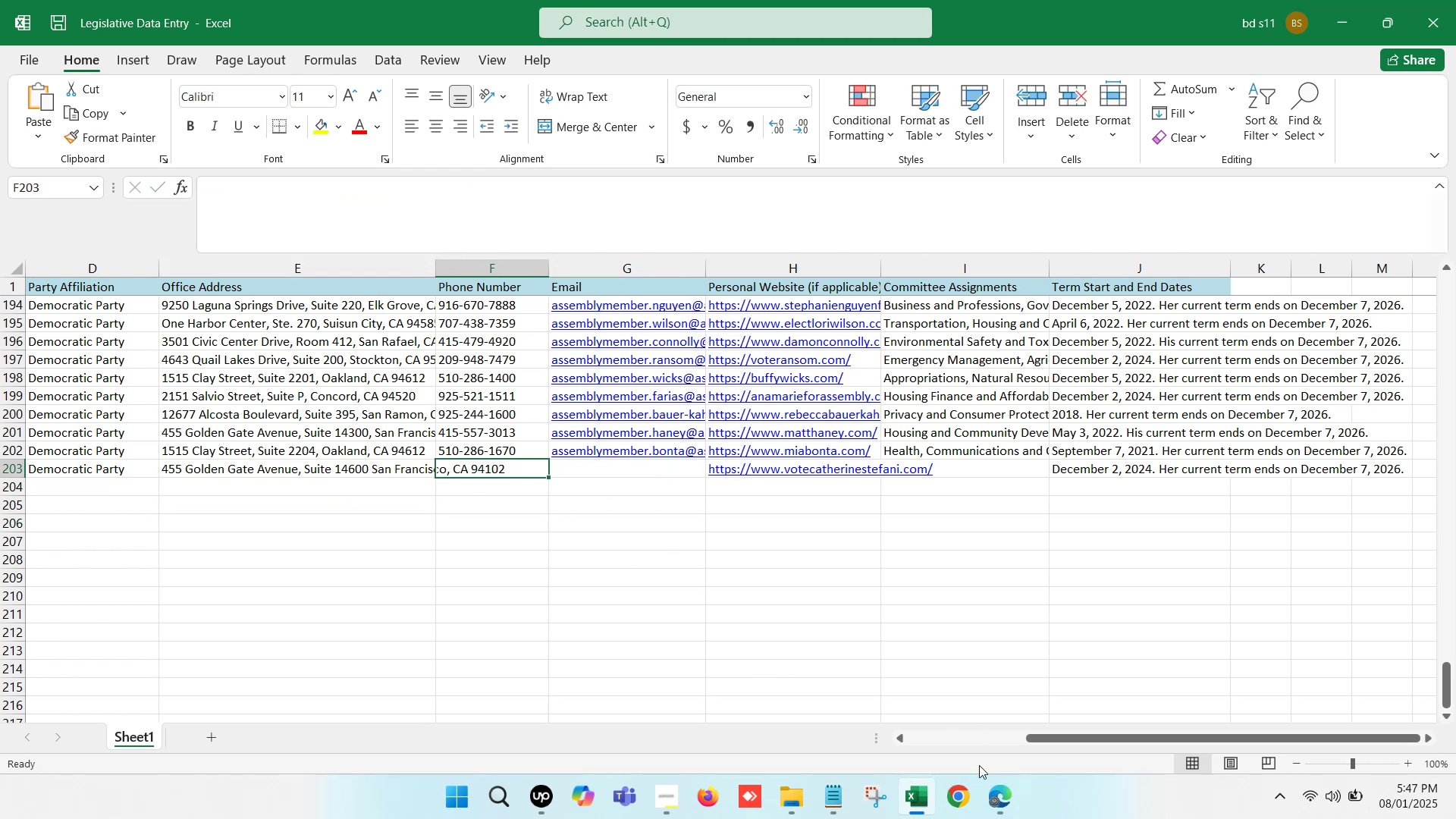 
left_click([996, 808])
 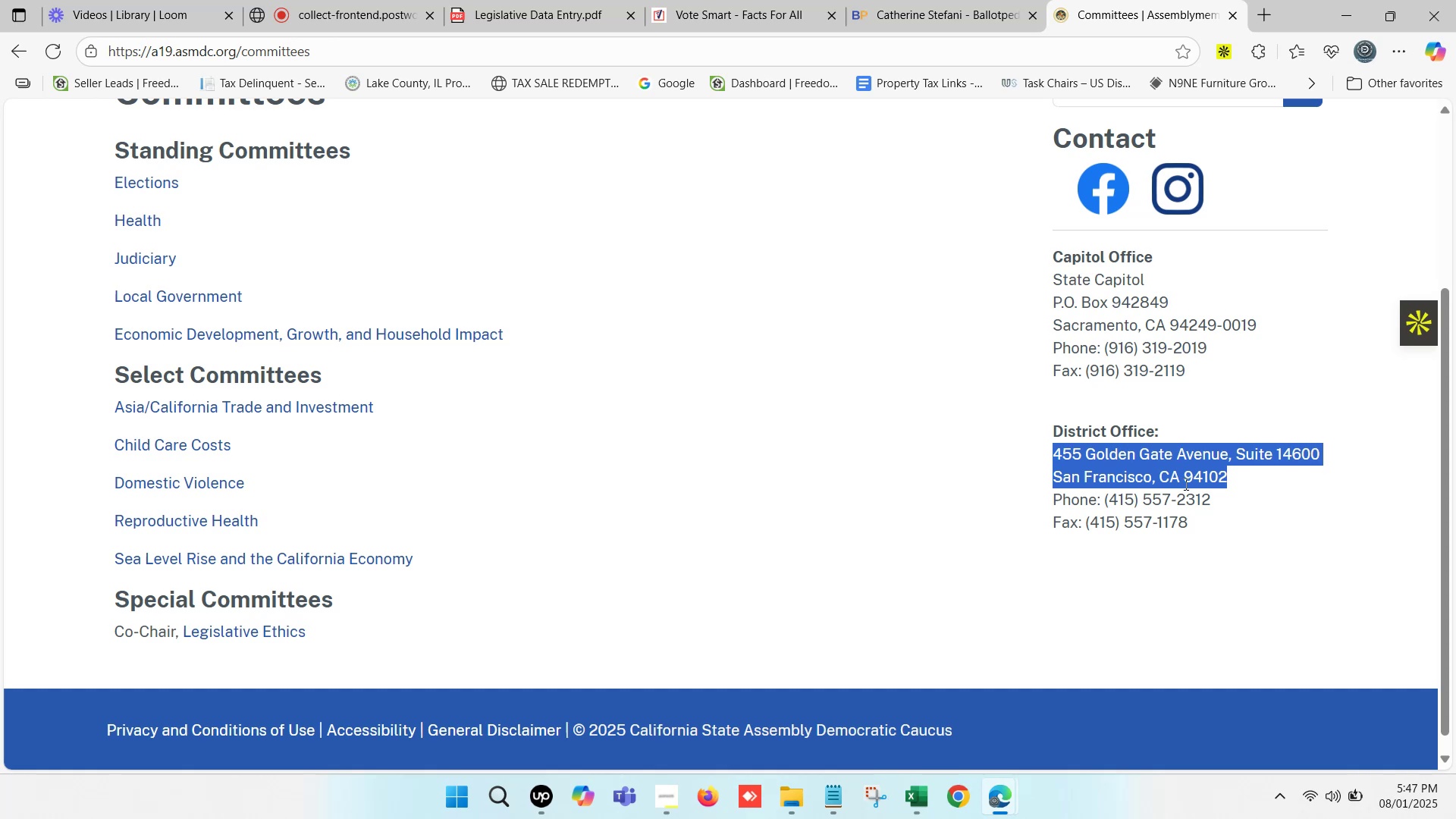 
left_click_drag(start_coordinate=[1210, 501], to_coordinate=[1109, 496])
 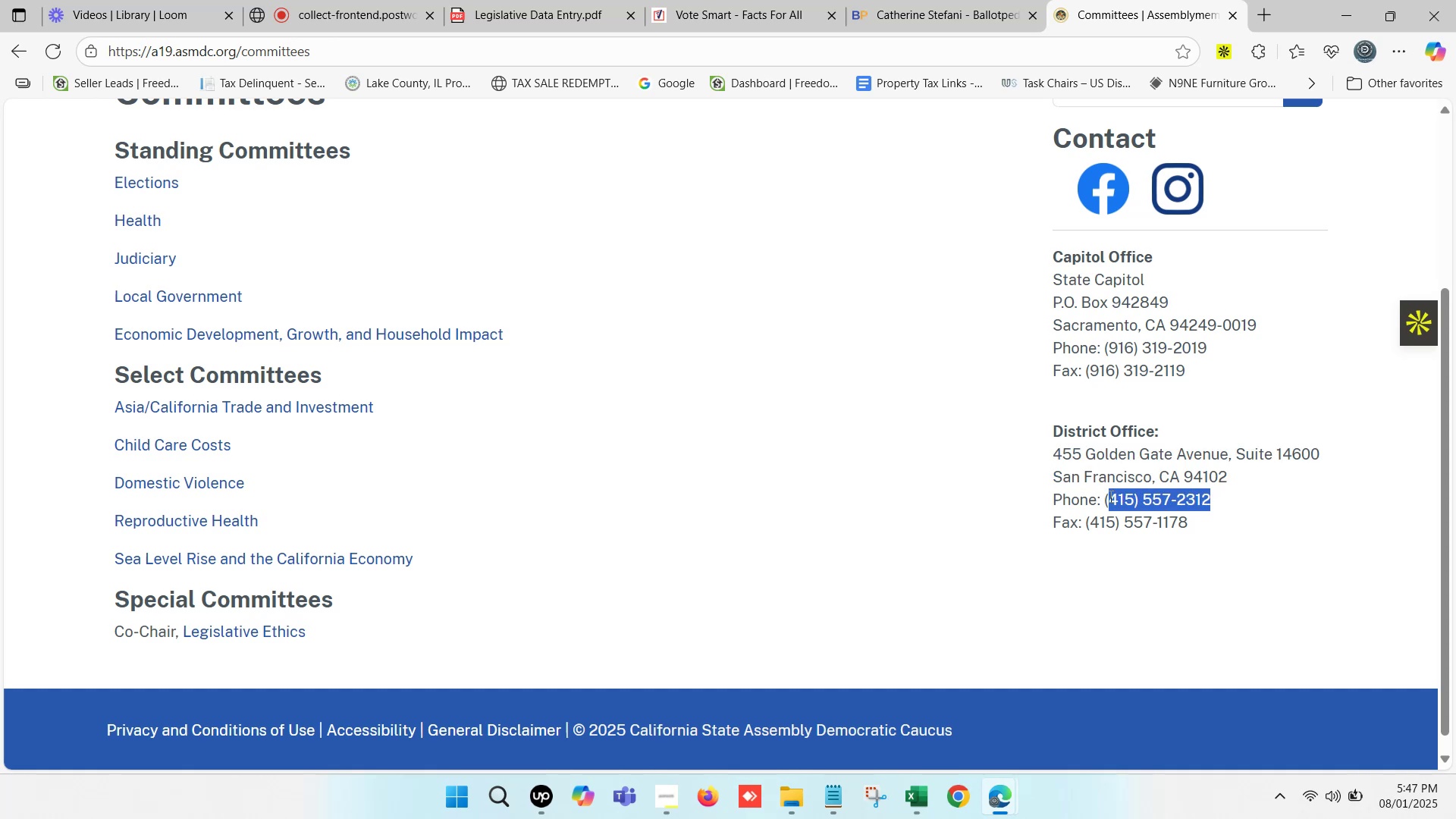 
key(Control+C)
 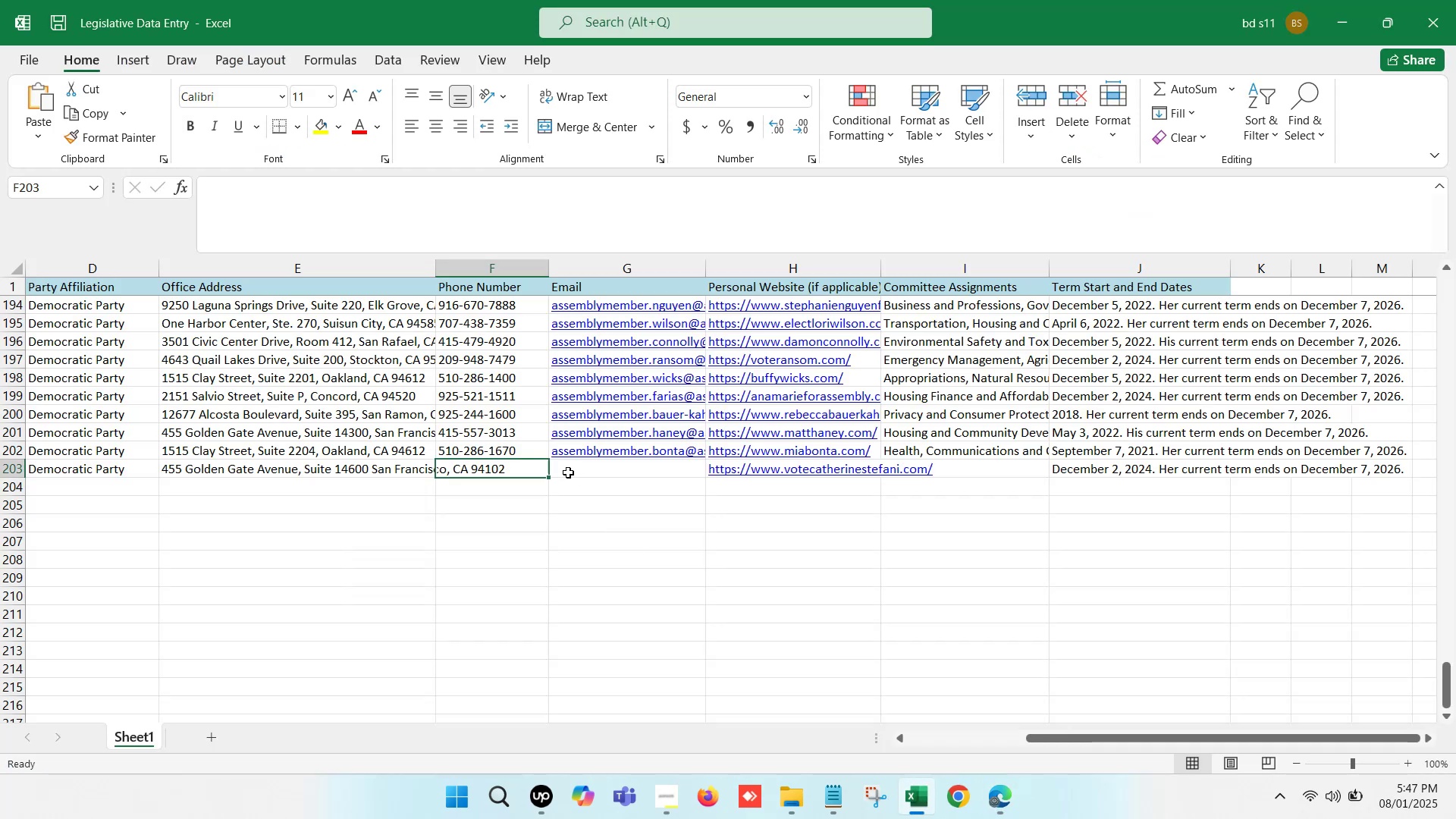 
double_click([509, 469])
 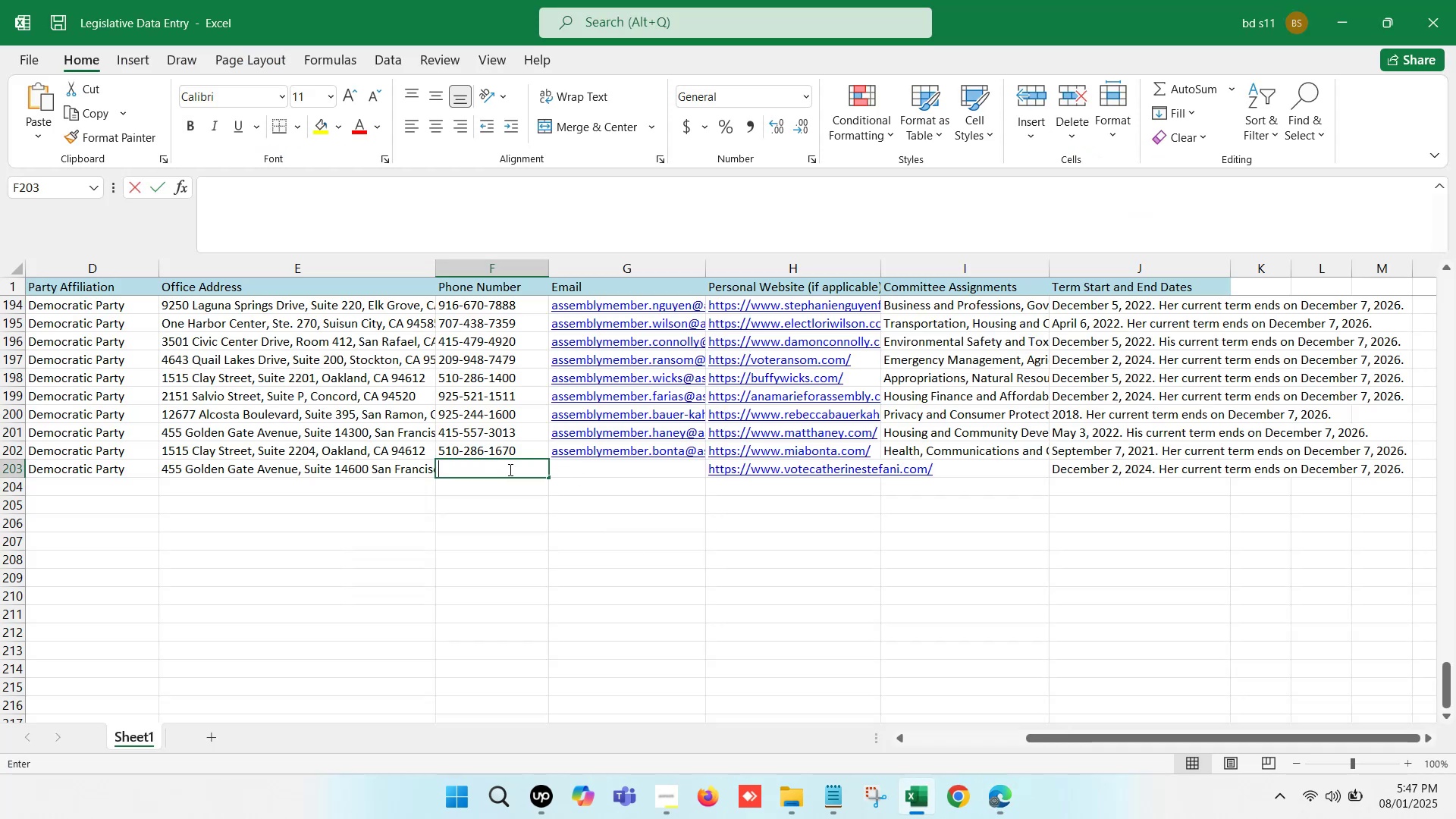 
key(Control+ControlLeft)
 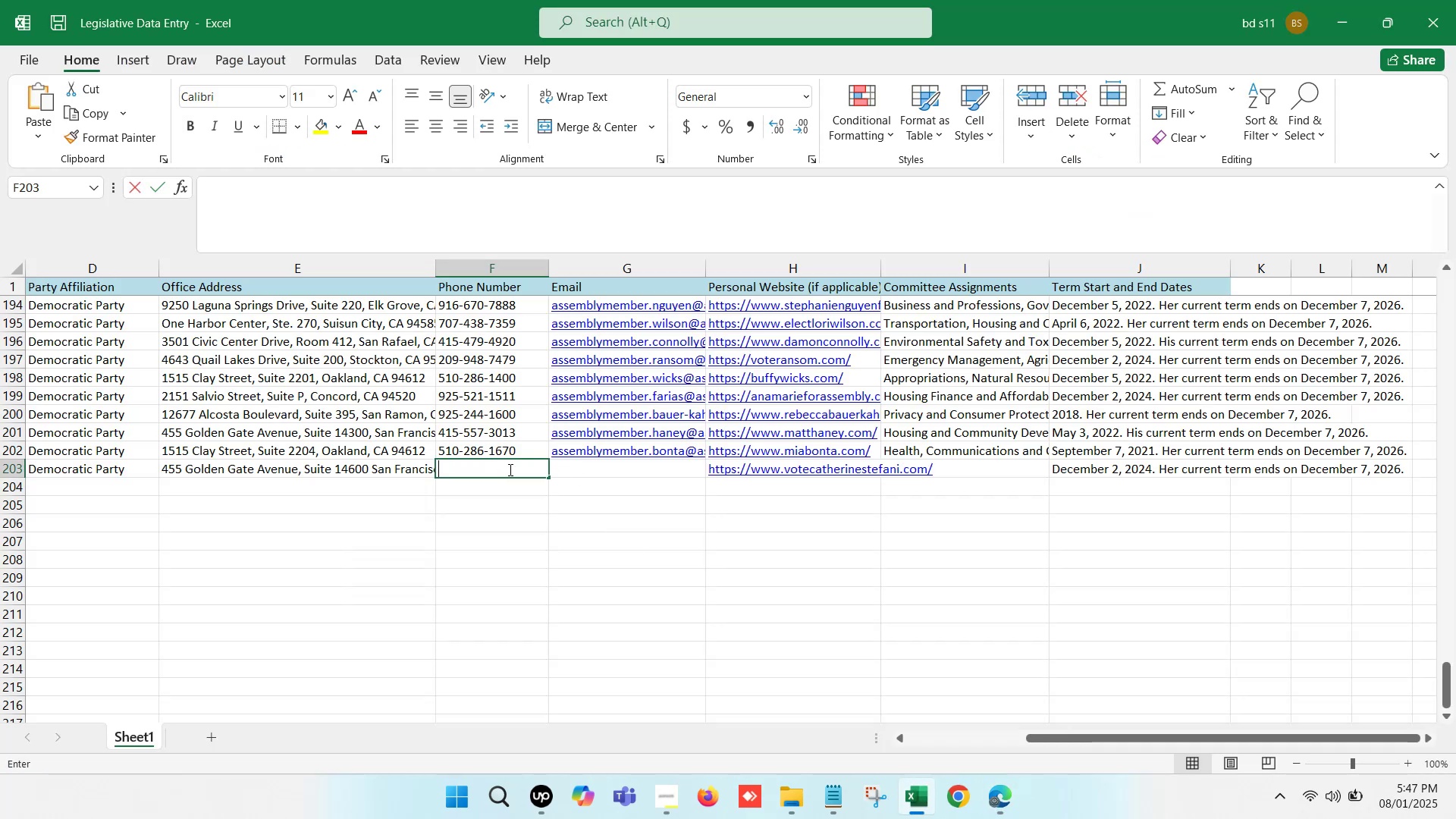 
key(Control+V)
 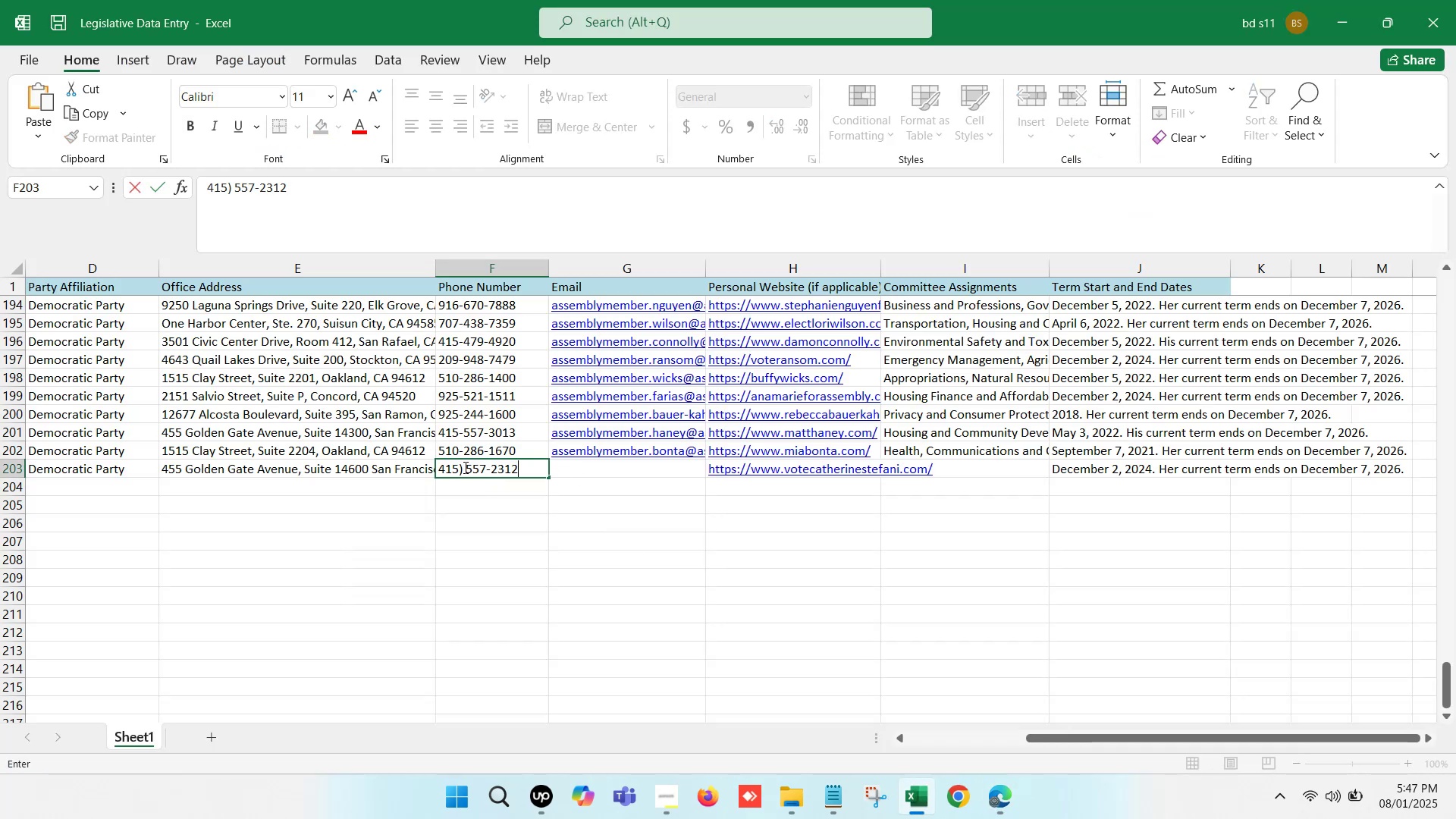 
key(Backspace)
 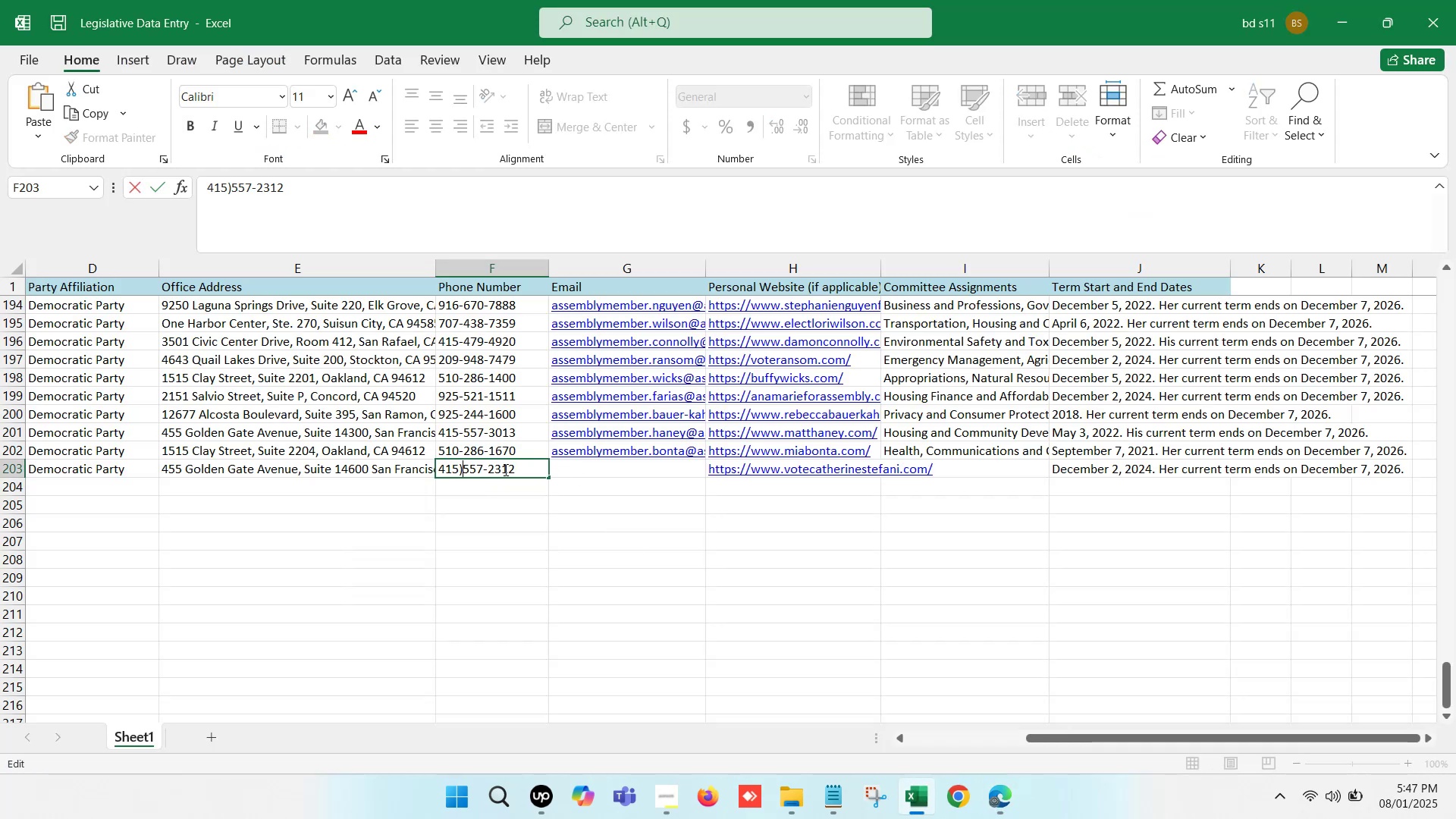 
key(Backspace)
 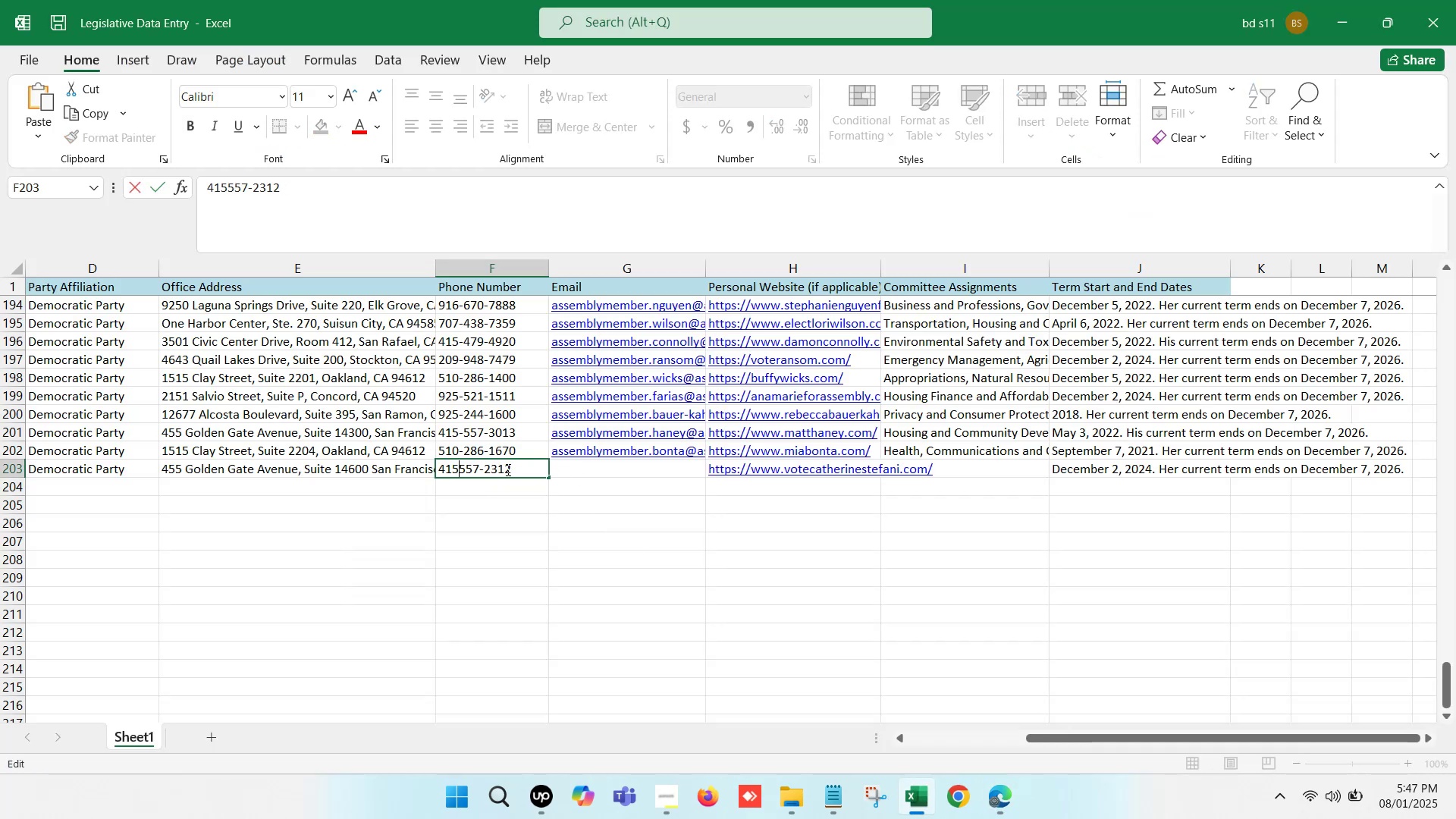 
key(Minus)
 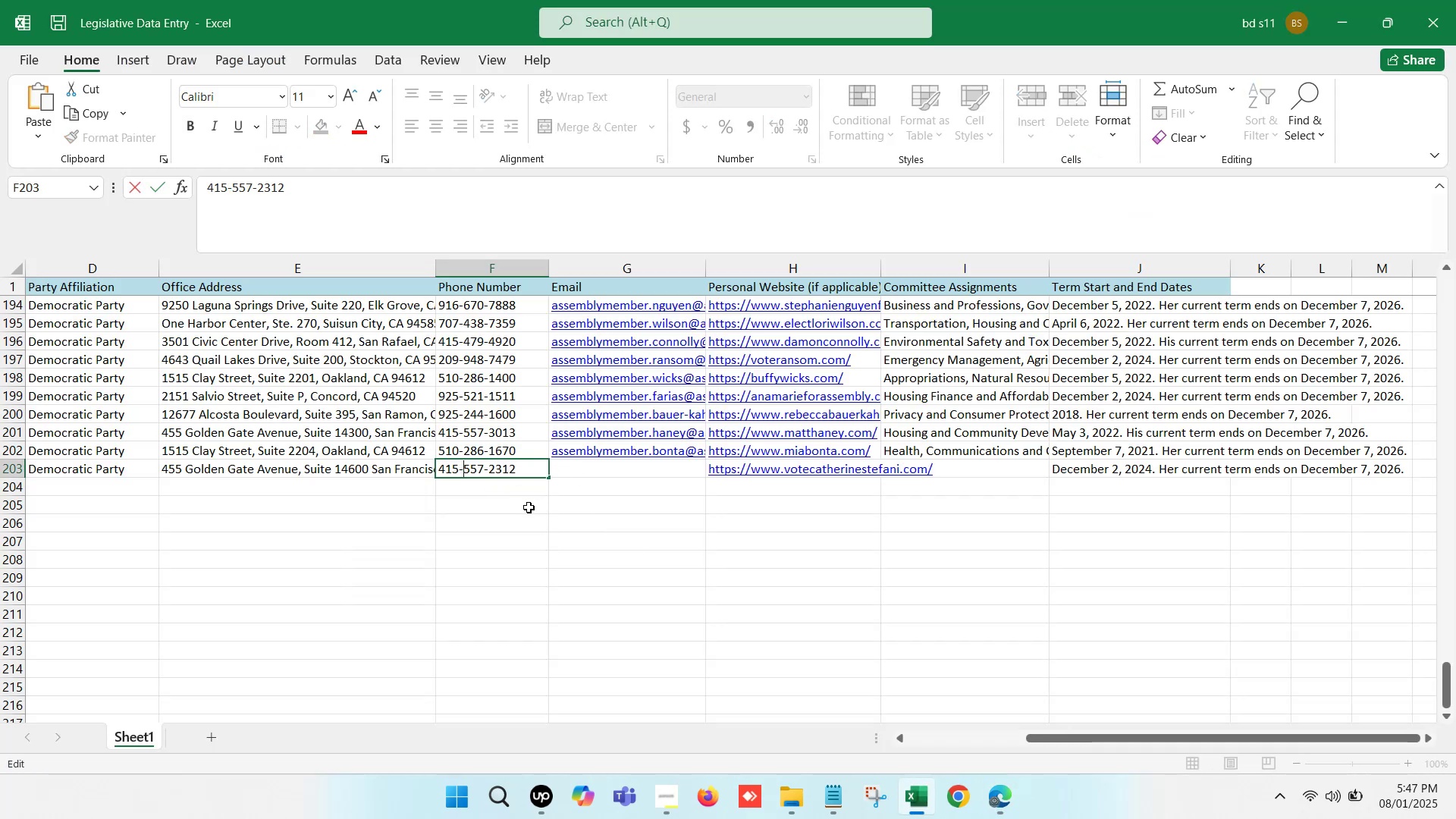 
left_click([529, 508])
 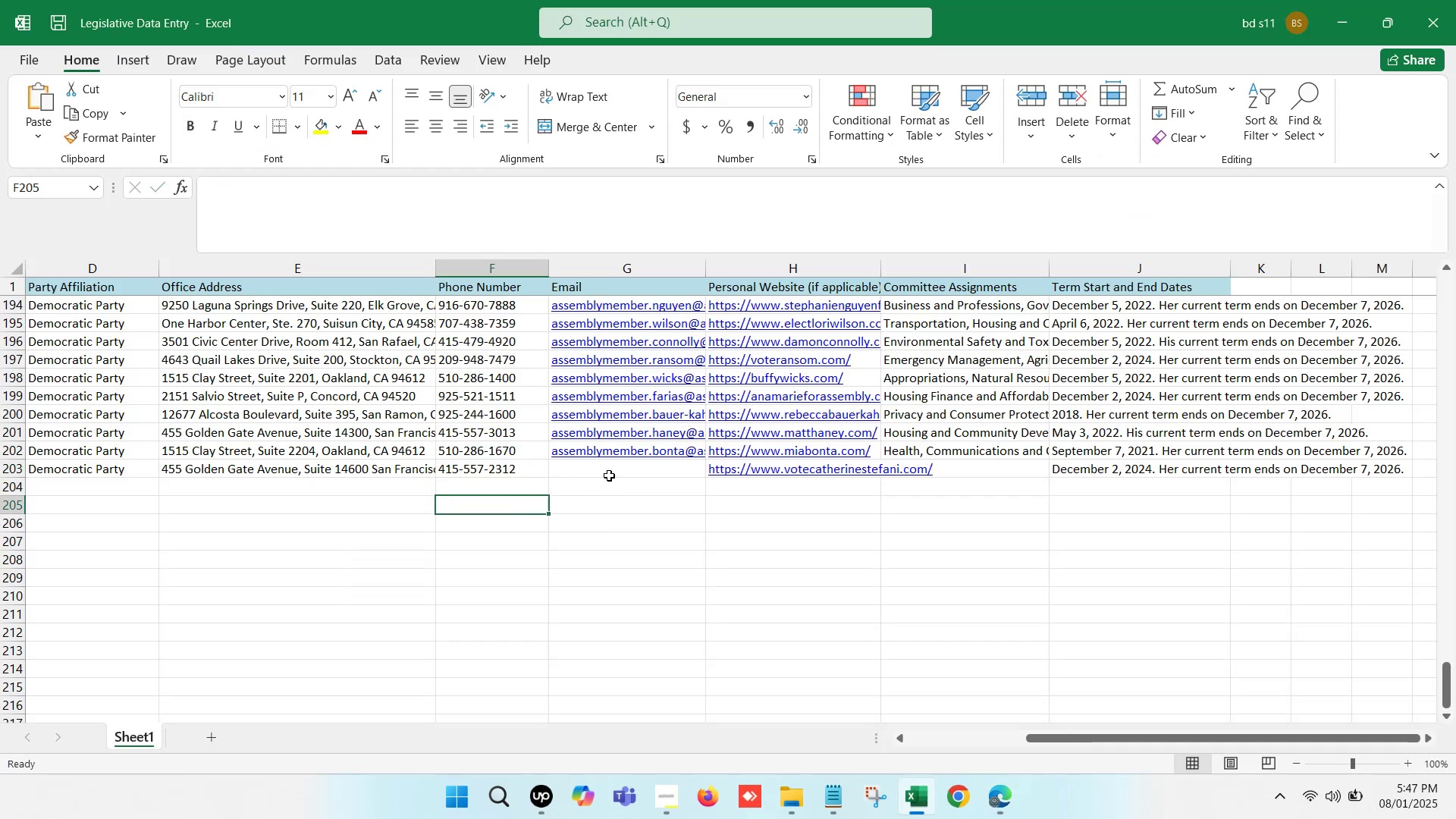 
left_click([614, 466])
 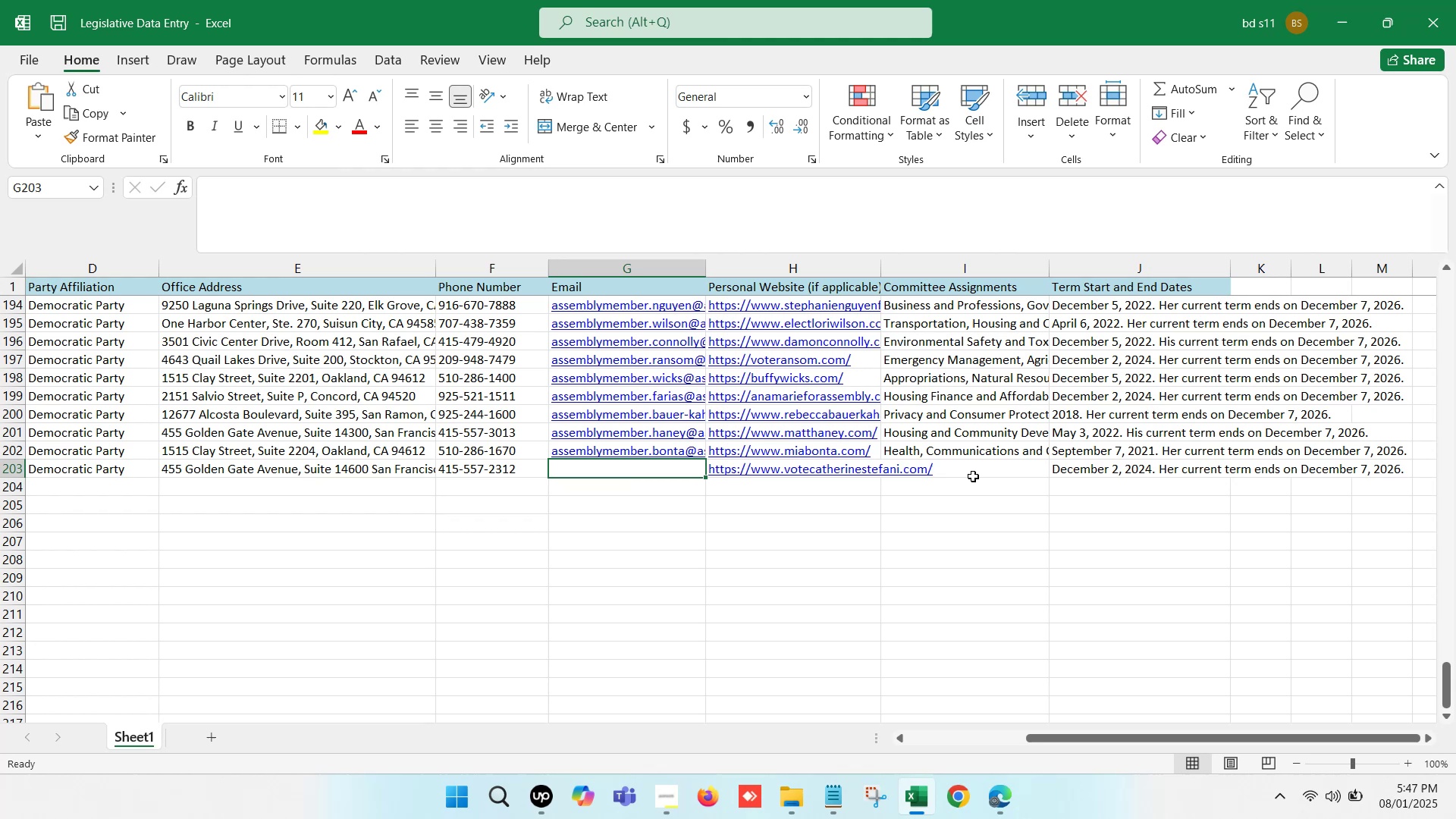 
left_click([976, 471])
 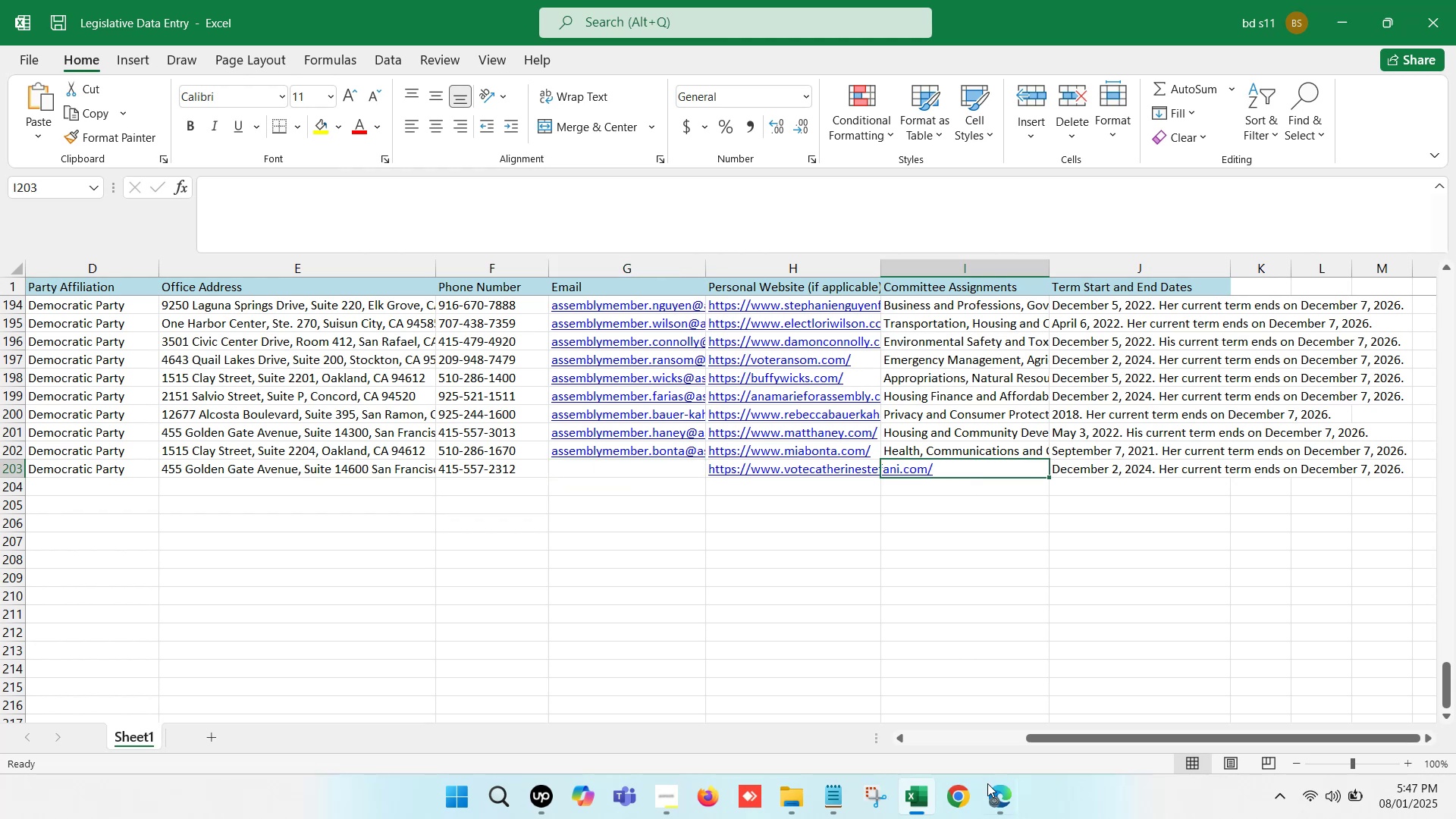 
left_click([1003, 811])
 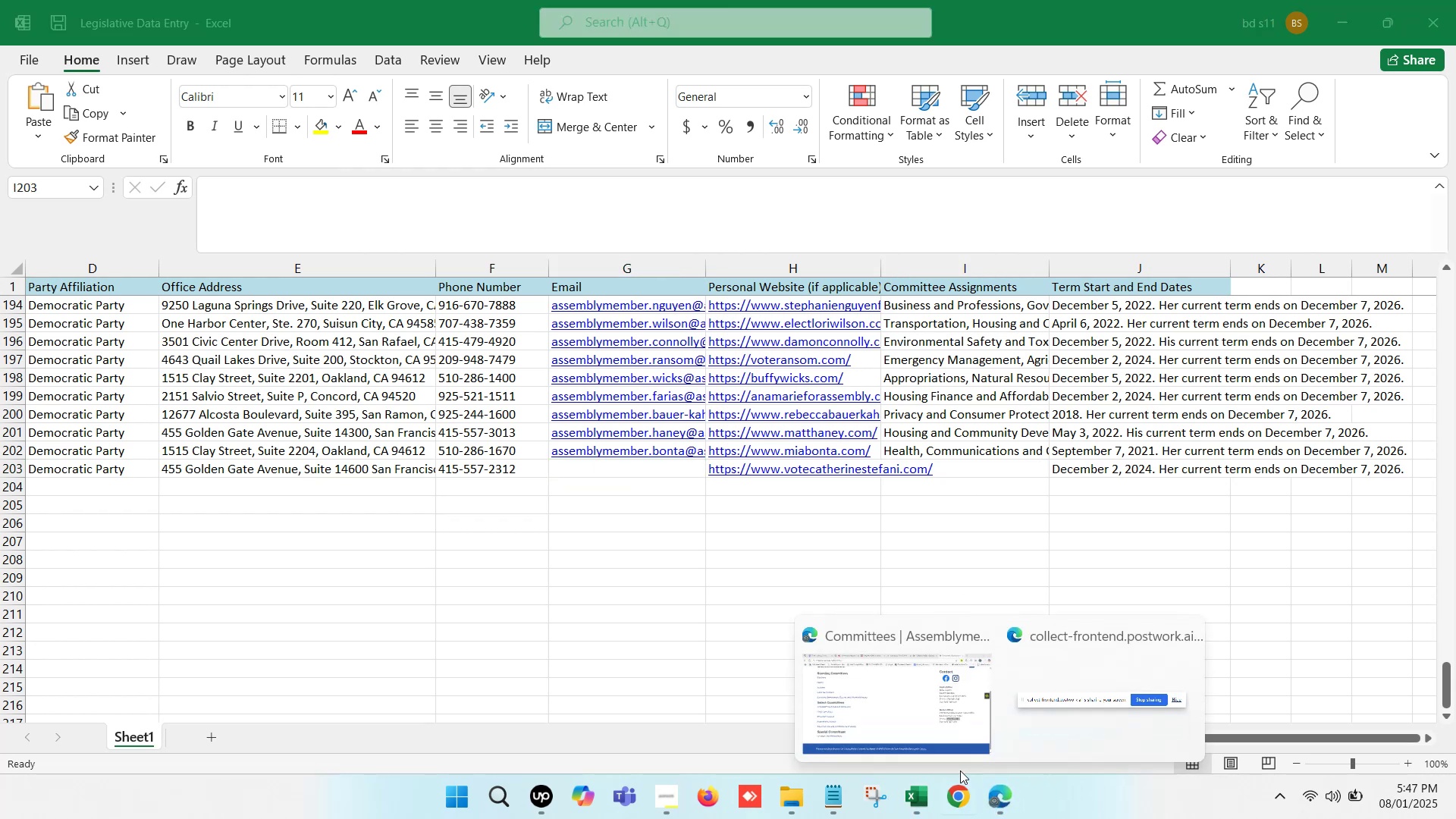 
left_click([875, 711])
 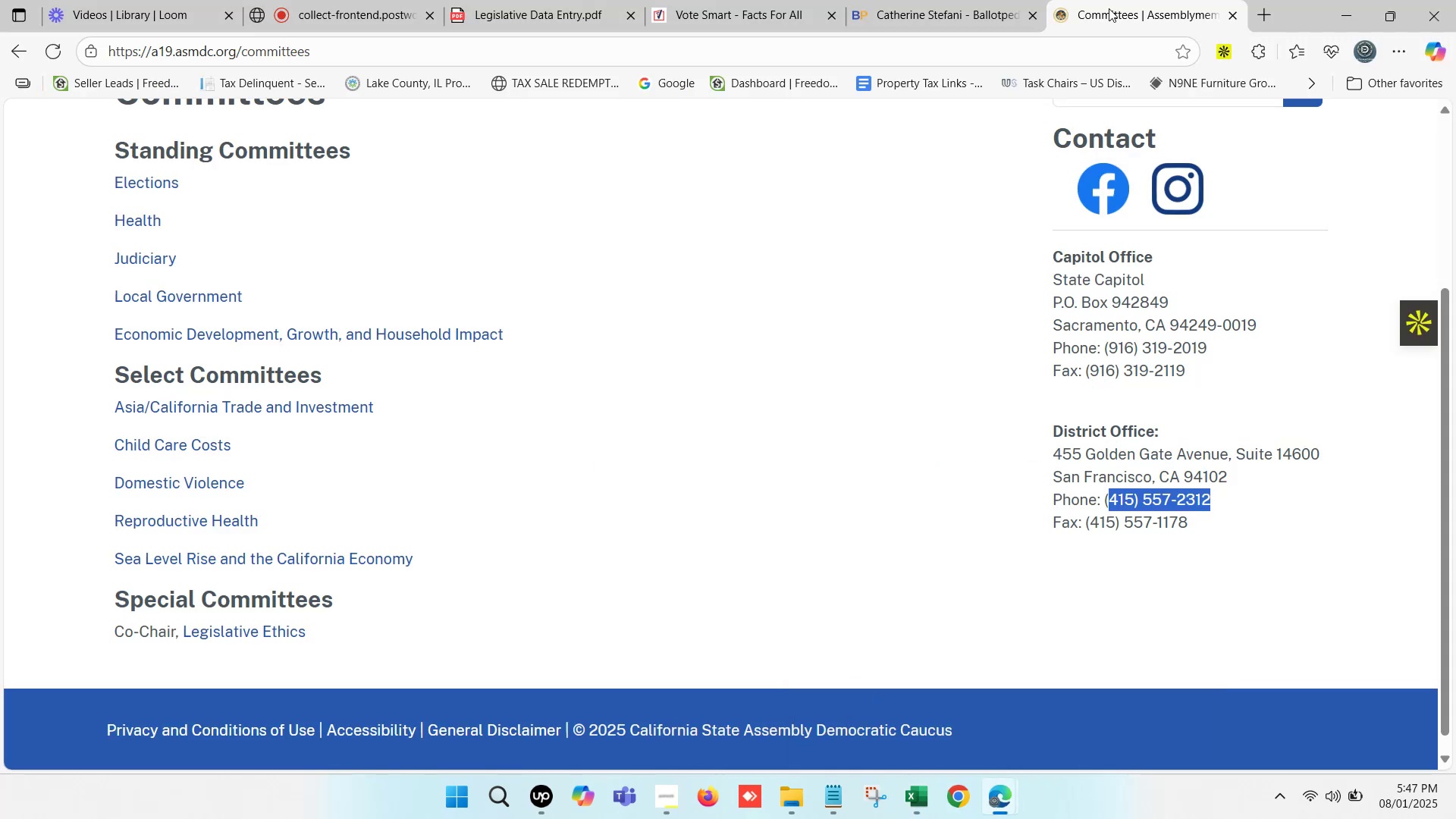 
scroll: coordinate [1100, 195], scroll_direction: up, amount: 3.0
 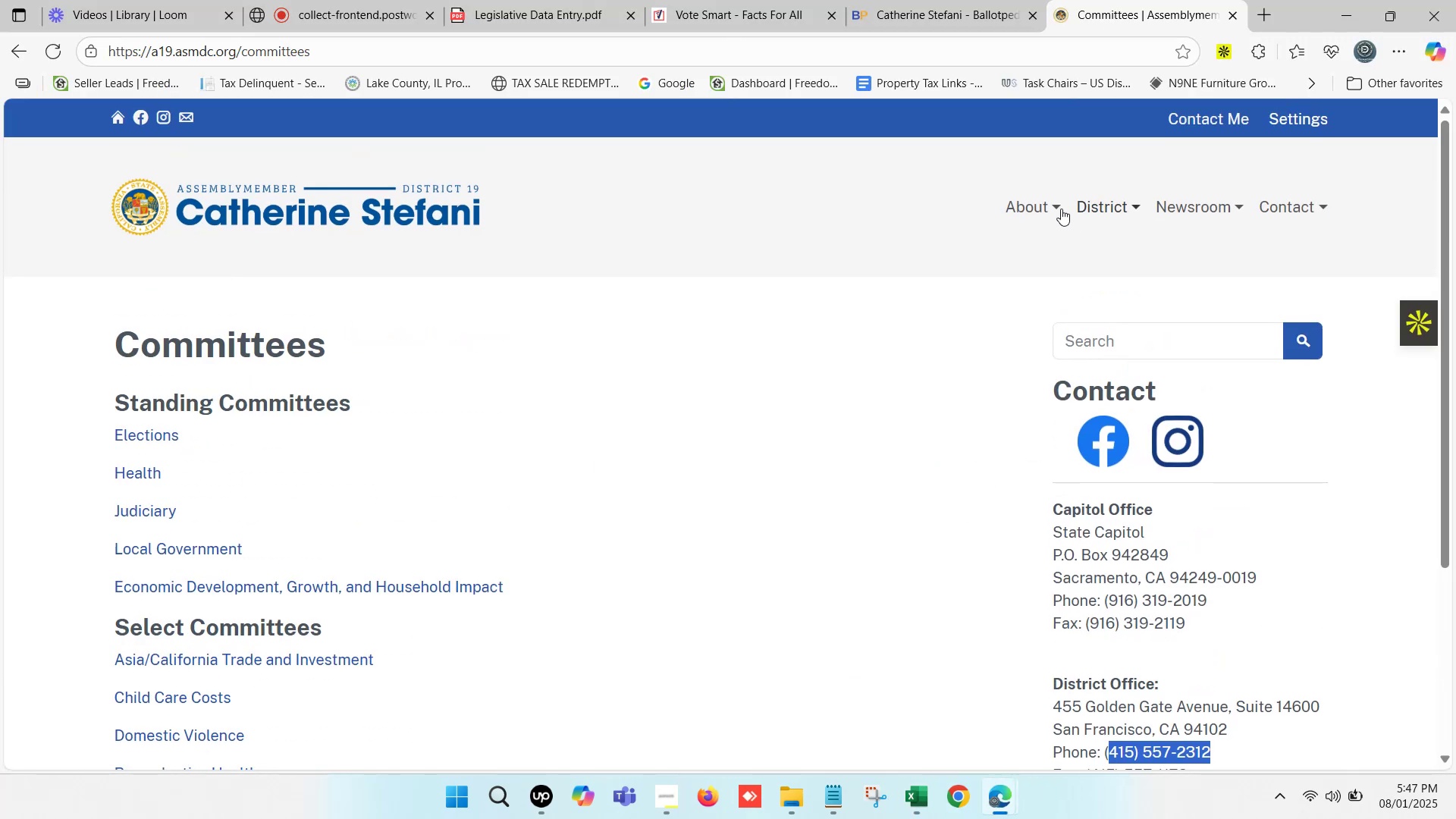 
left_click([1049, 205])
 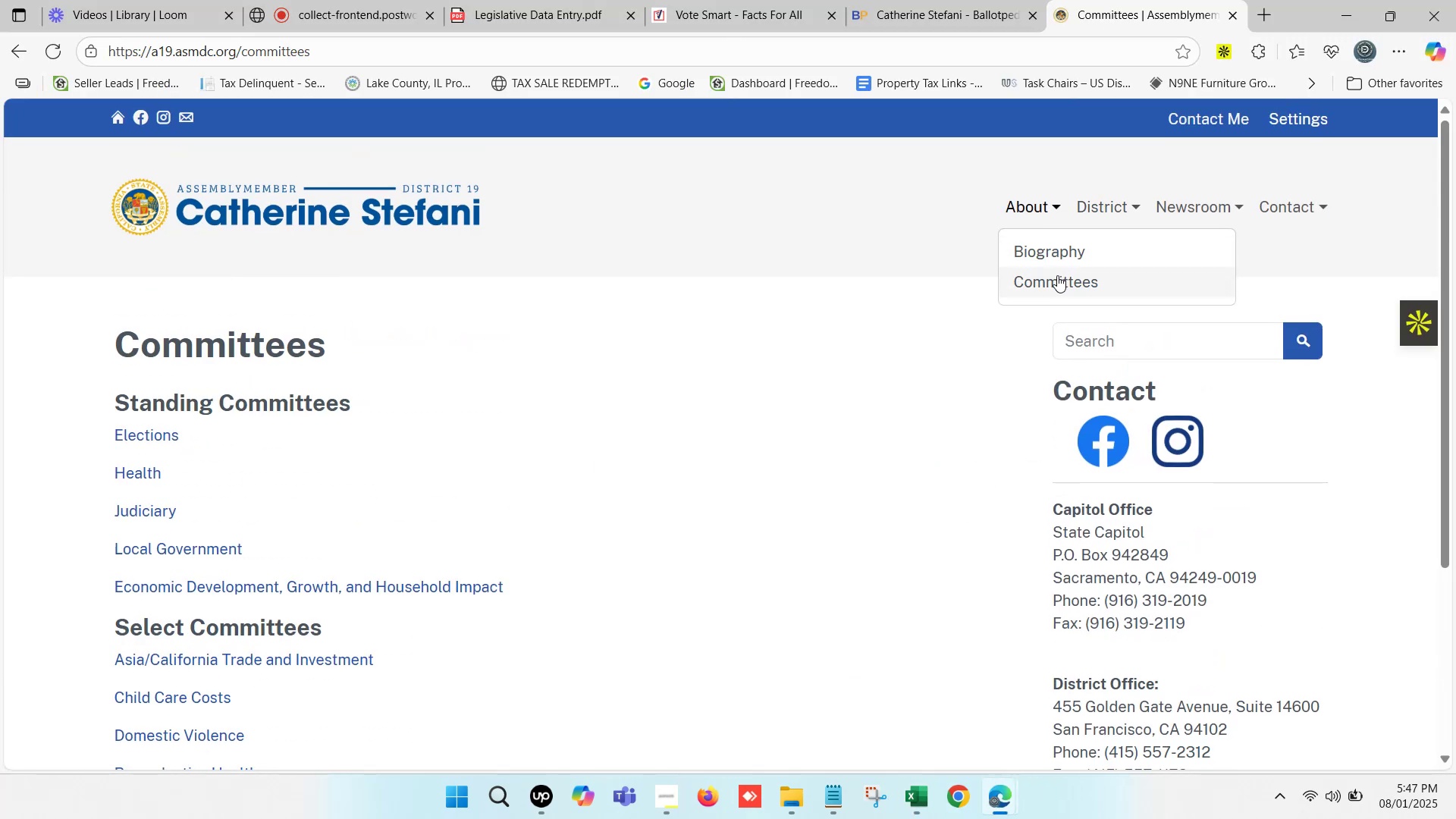 
left_click([1059, 280])
 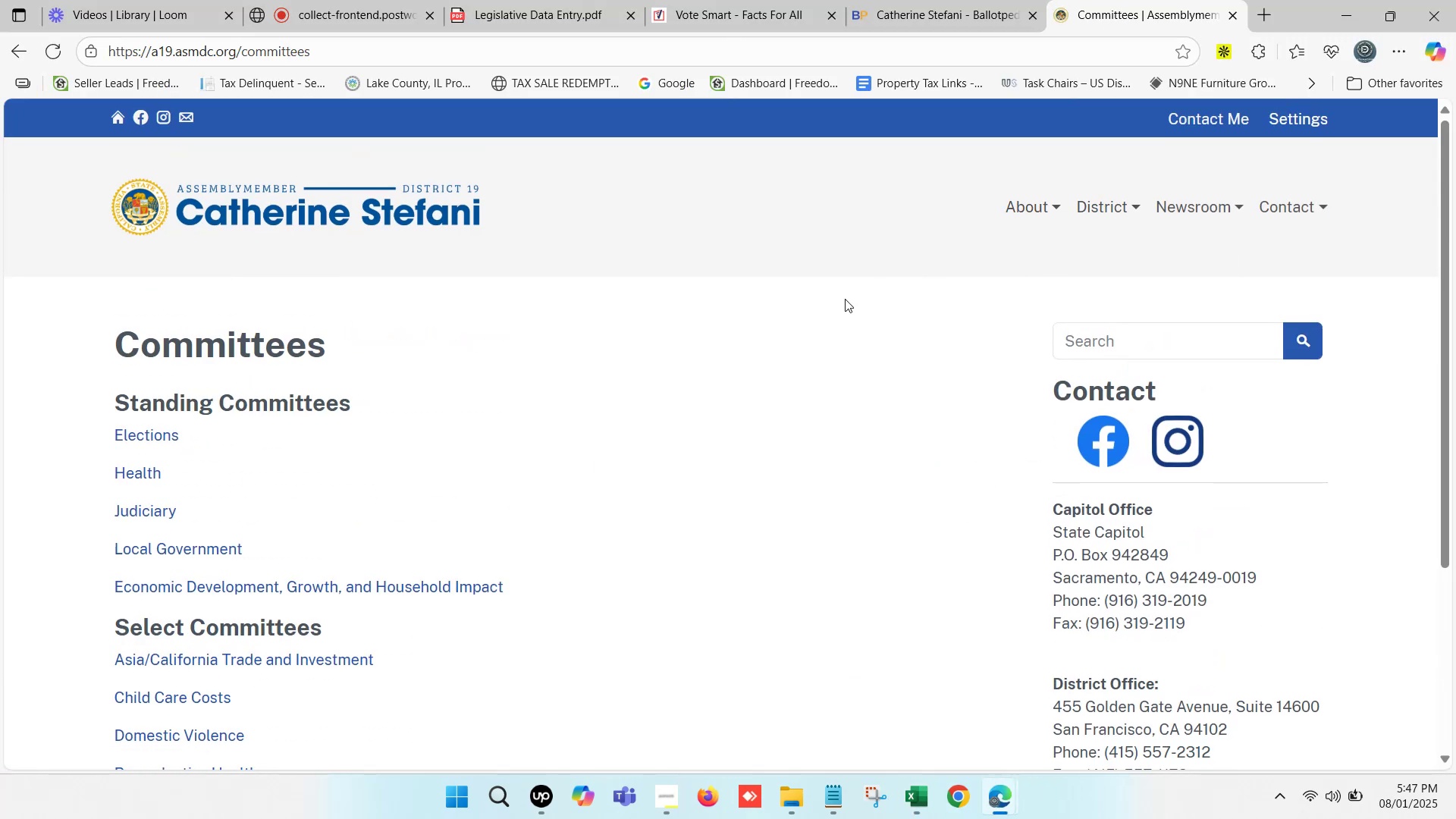 
scroll: coordinate [156, 380], scroll_direction: none, amount: 0.0
 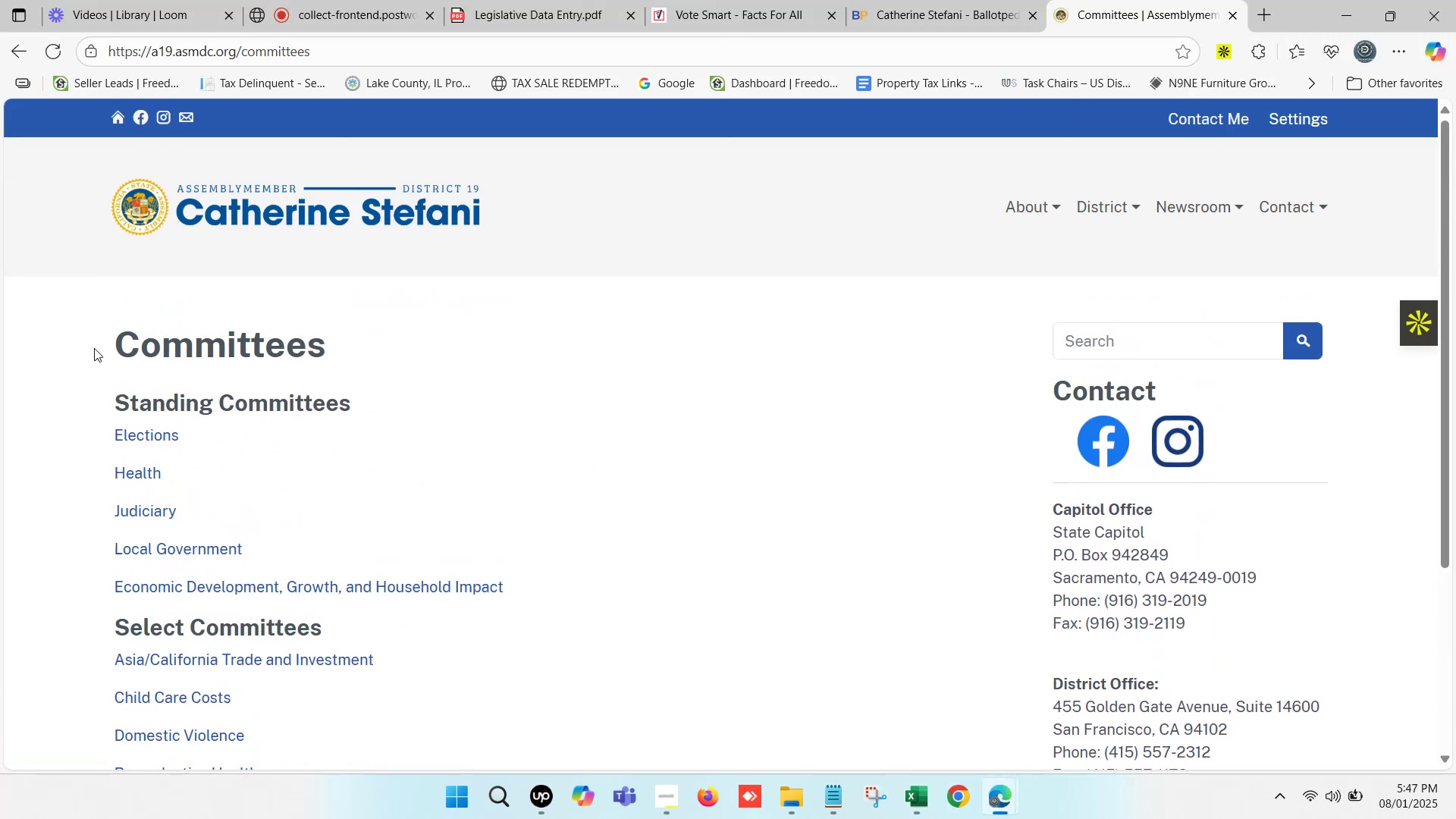 
scroll: coordinate [105, 354], scroll_direction: down, amount: 3.0
 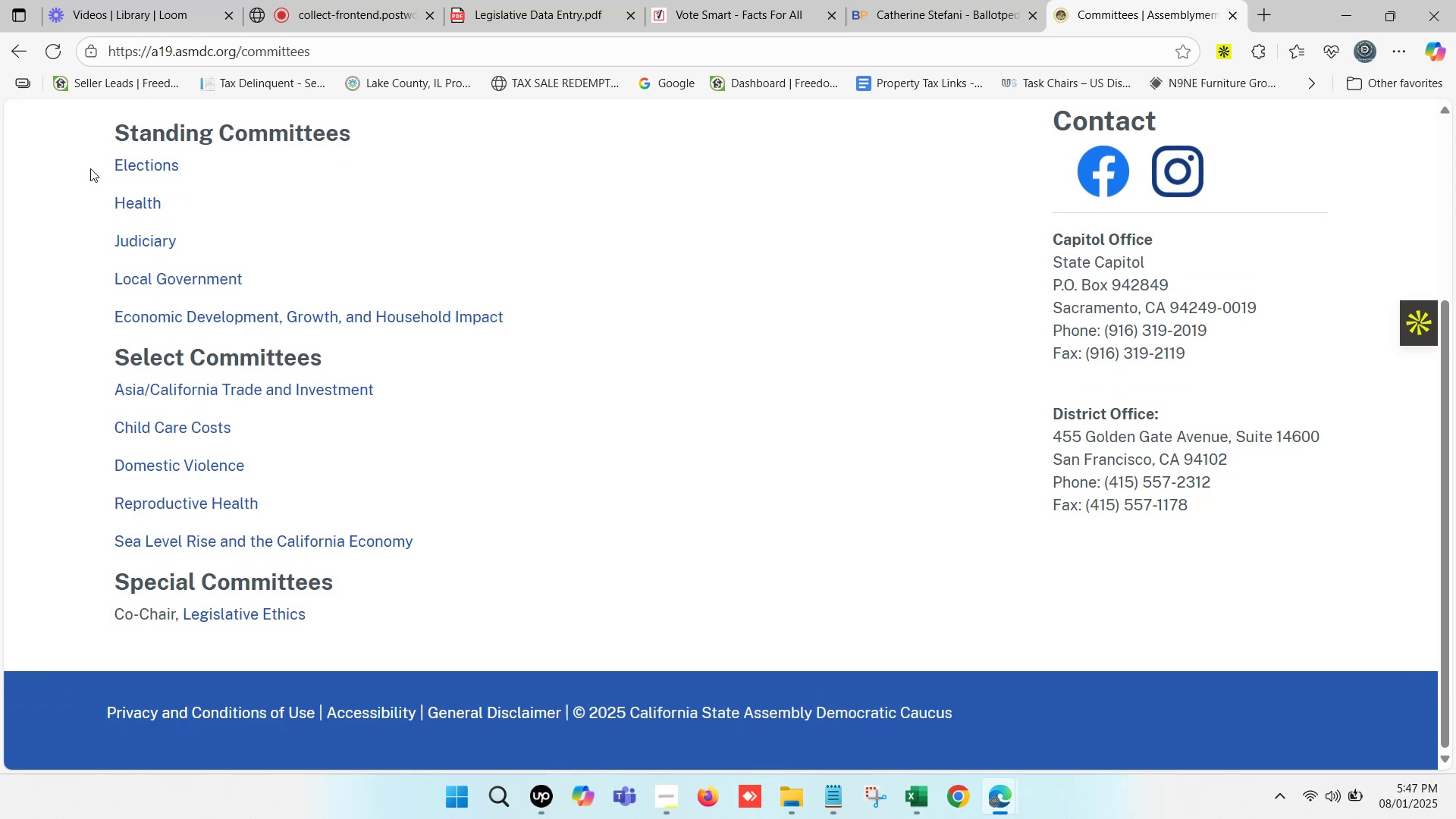 
left_click_drag(start_coordinate=[99, 159], to_coordinate=[525, 310])
 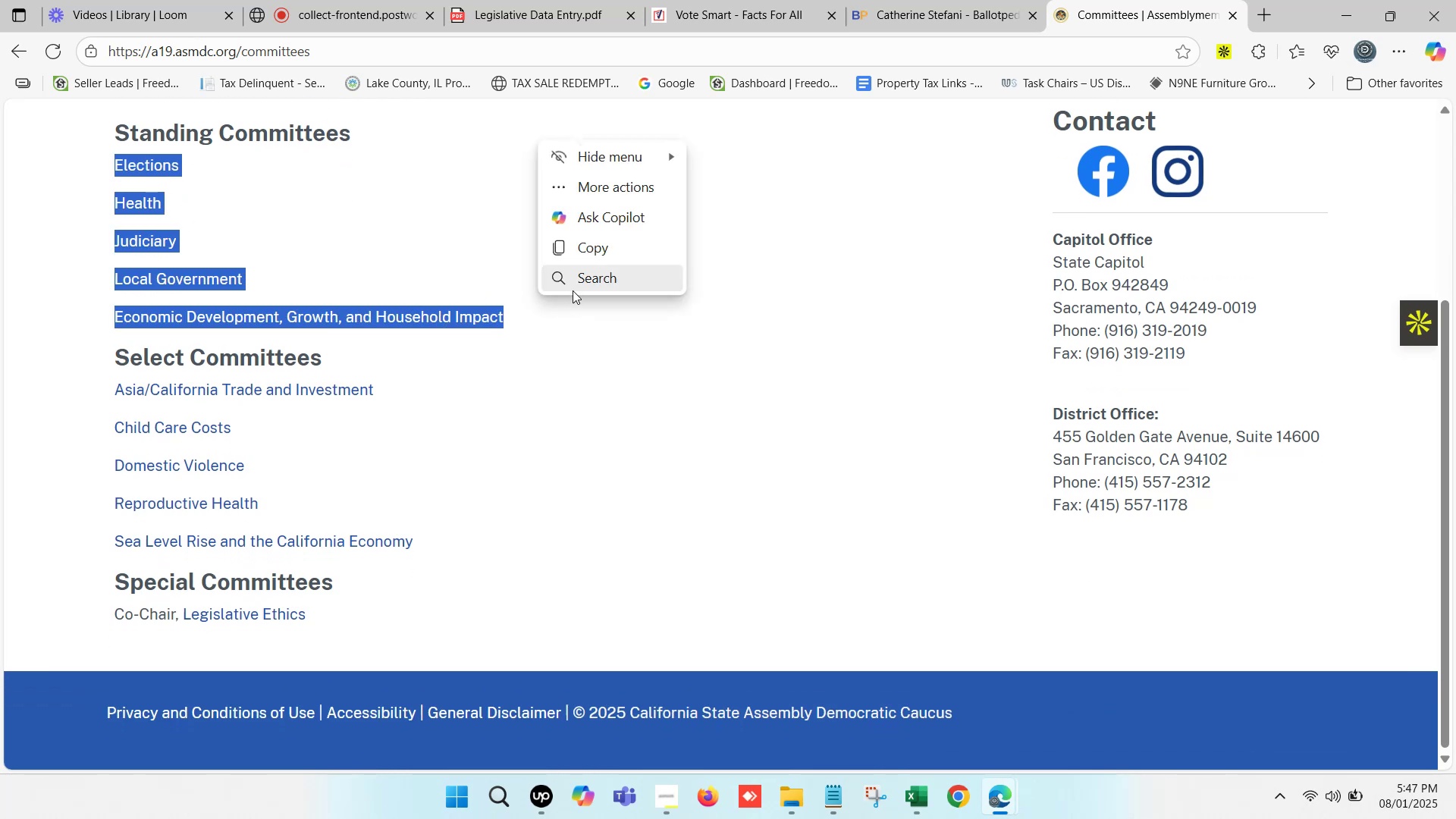 
key(Control+C)
 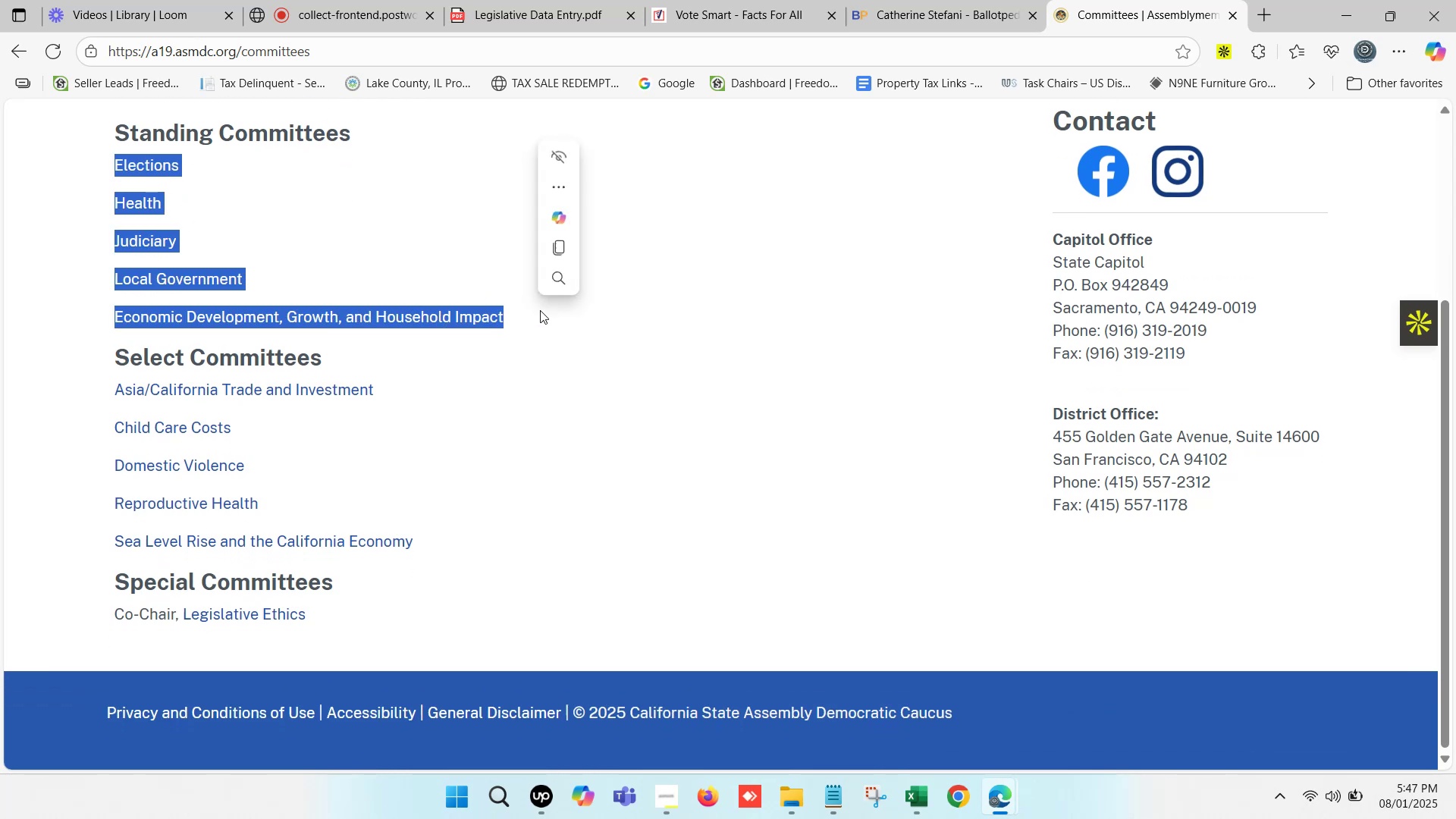 
key(Control+C)
 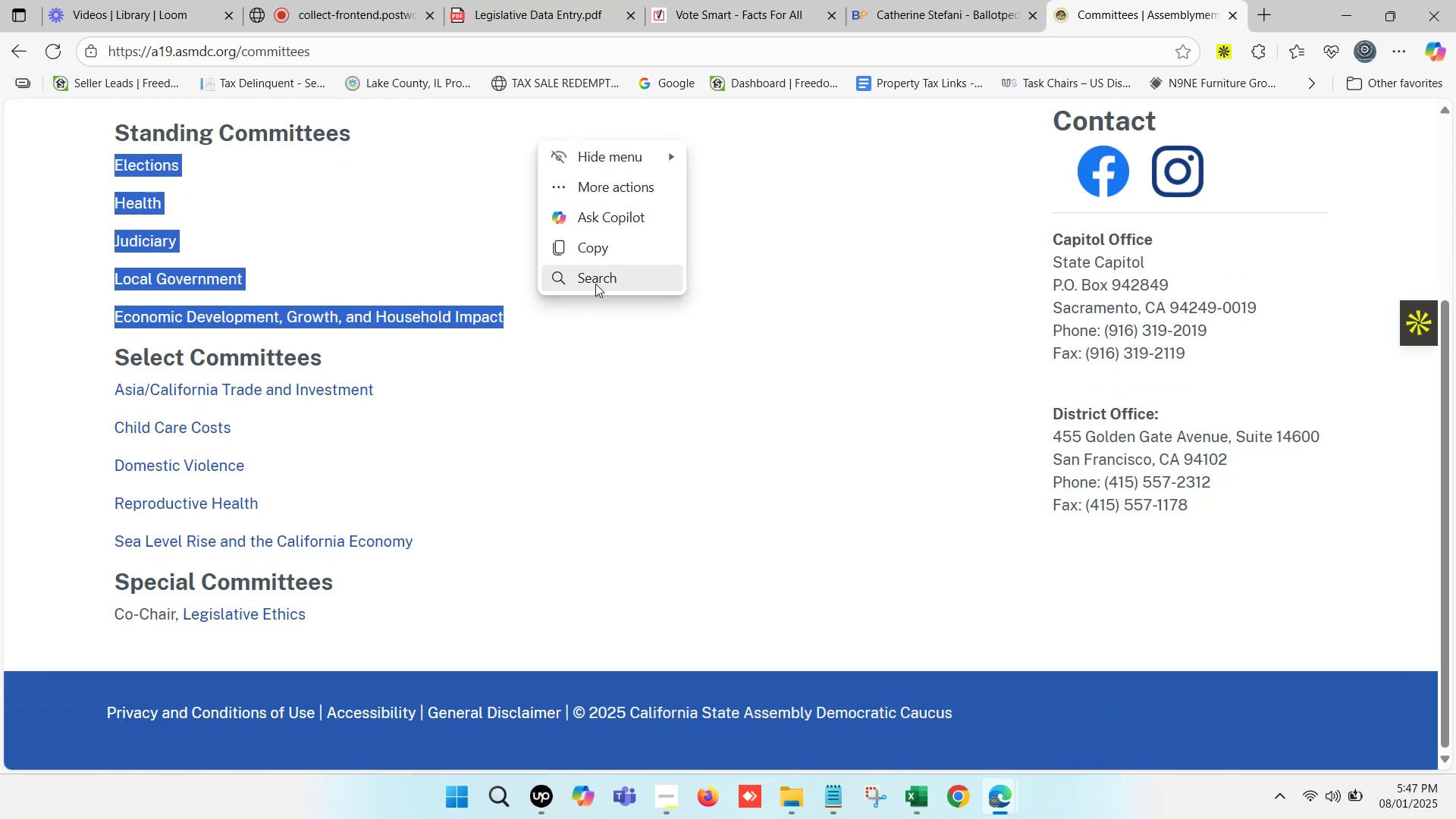 
key(Control+C)
 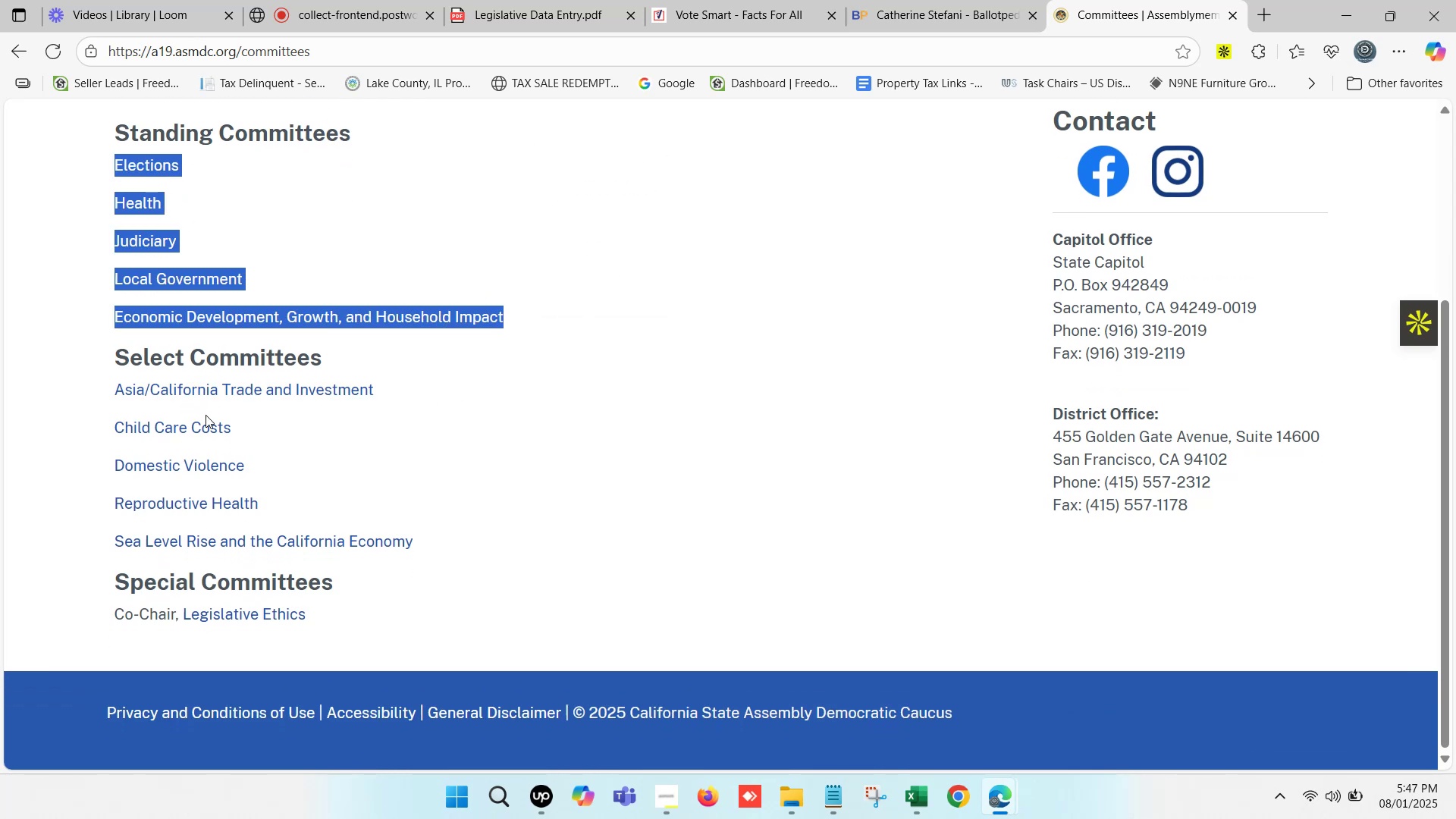 
hold_key(key=ShiftLeft, duration=1.53)
 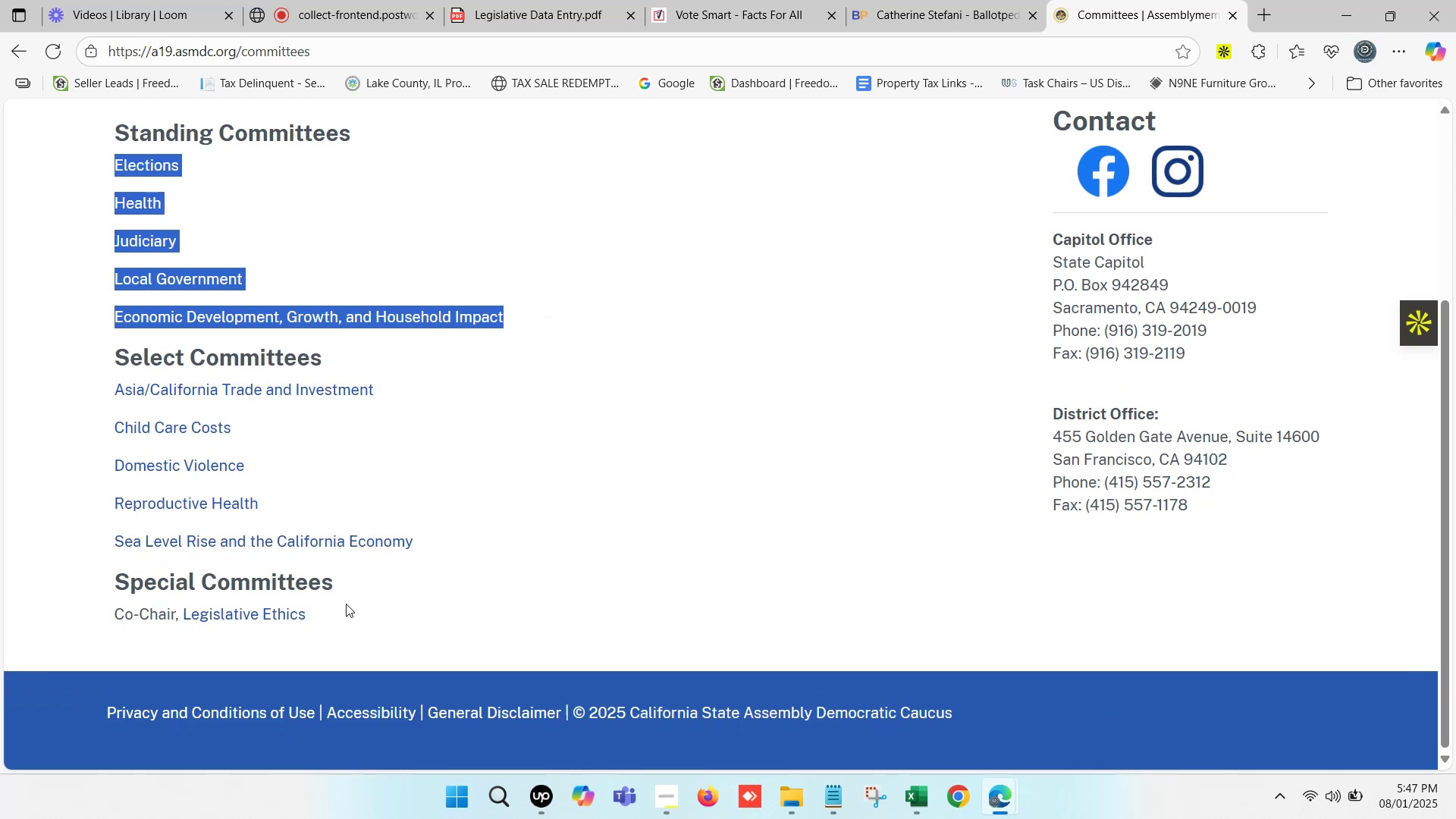 
hold_key(key=ShiftLeft, duration=1.52)
 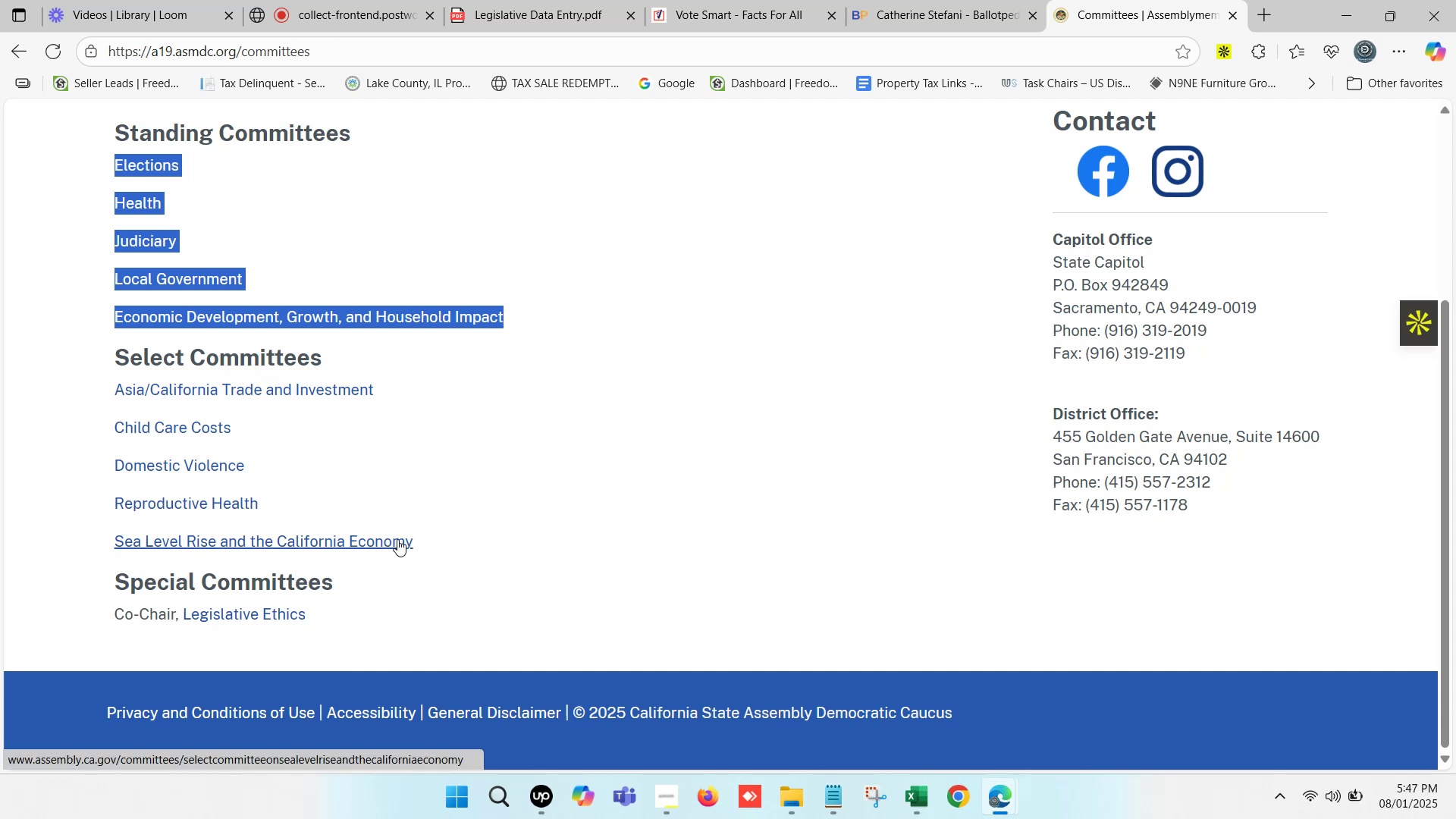 
hold_key(key=ShiftLeft, duration=1.52)
 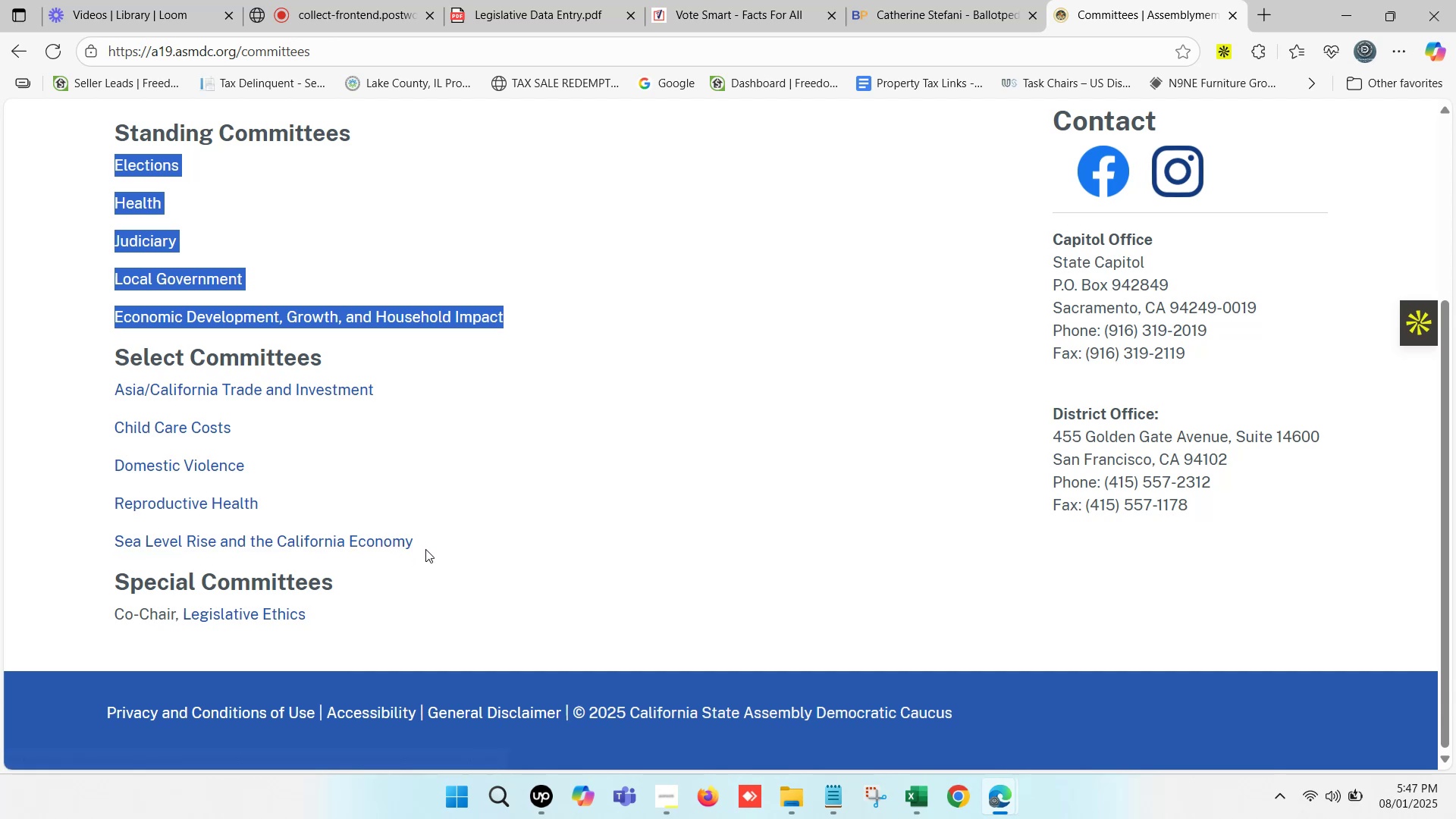 
hold_key(key=ShiftLeft, duration=1.52)
left_click([335, 620])
 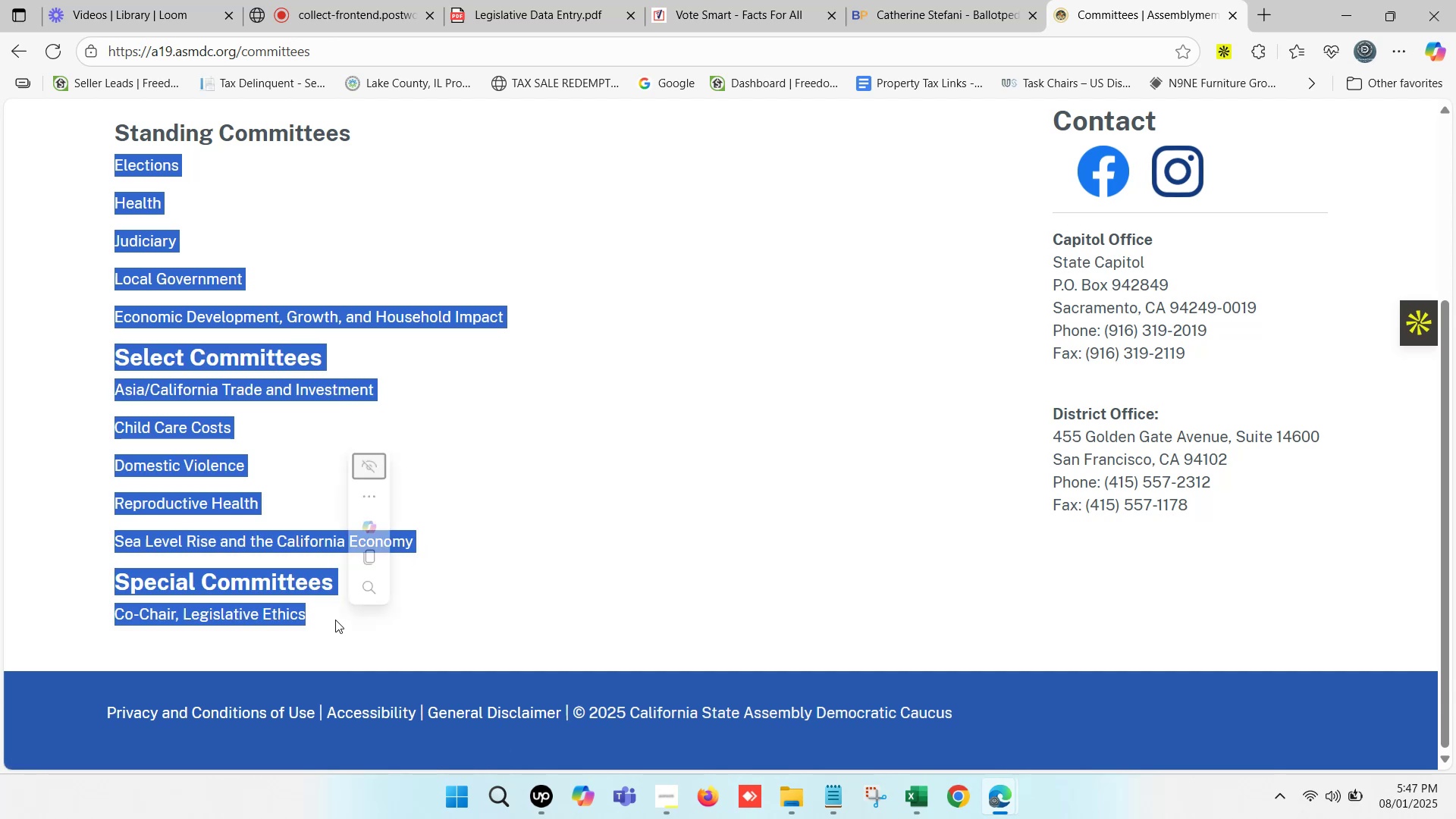 
key(Shift+ShiftLeft)
 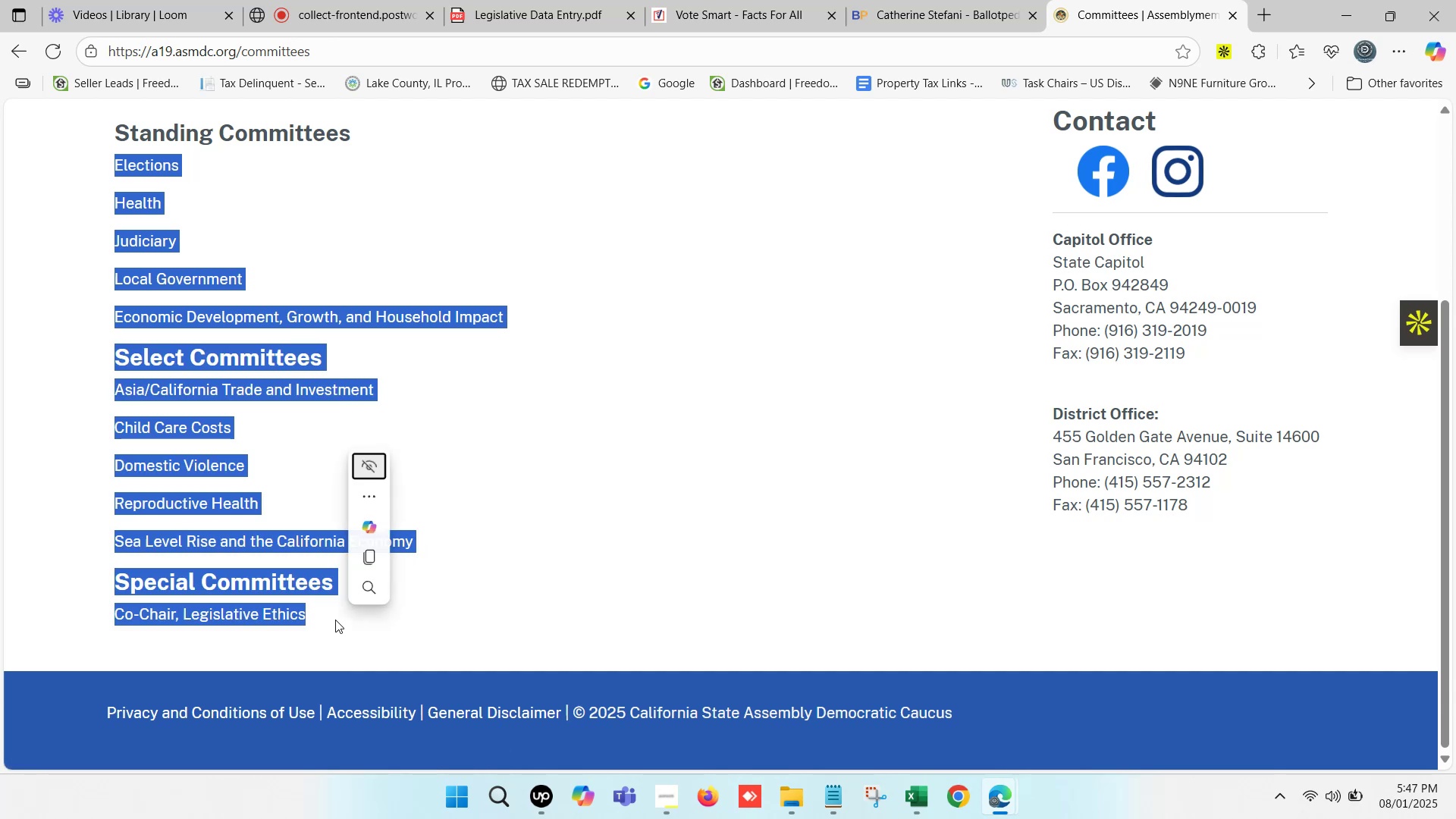 
key(Shift+ShiftLeft)
 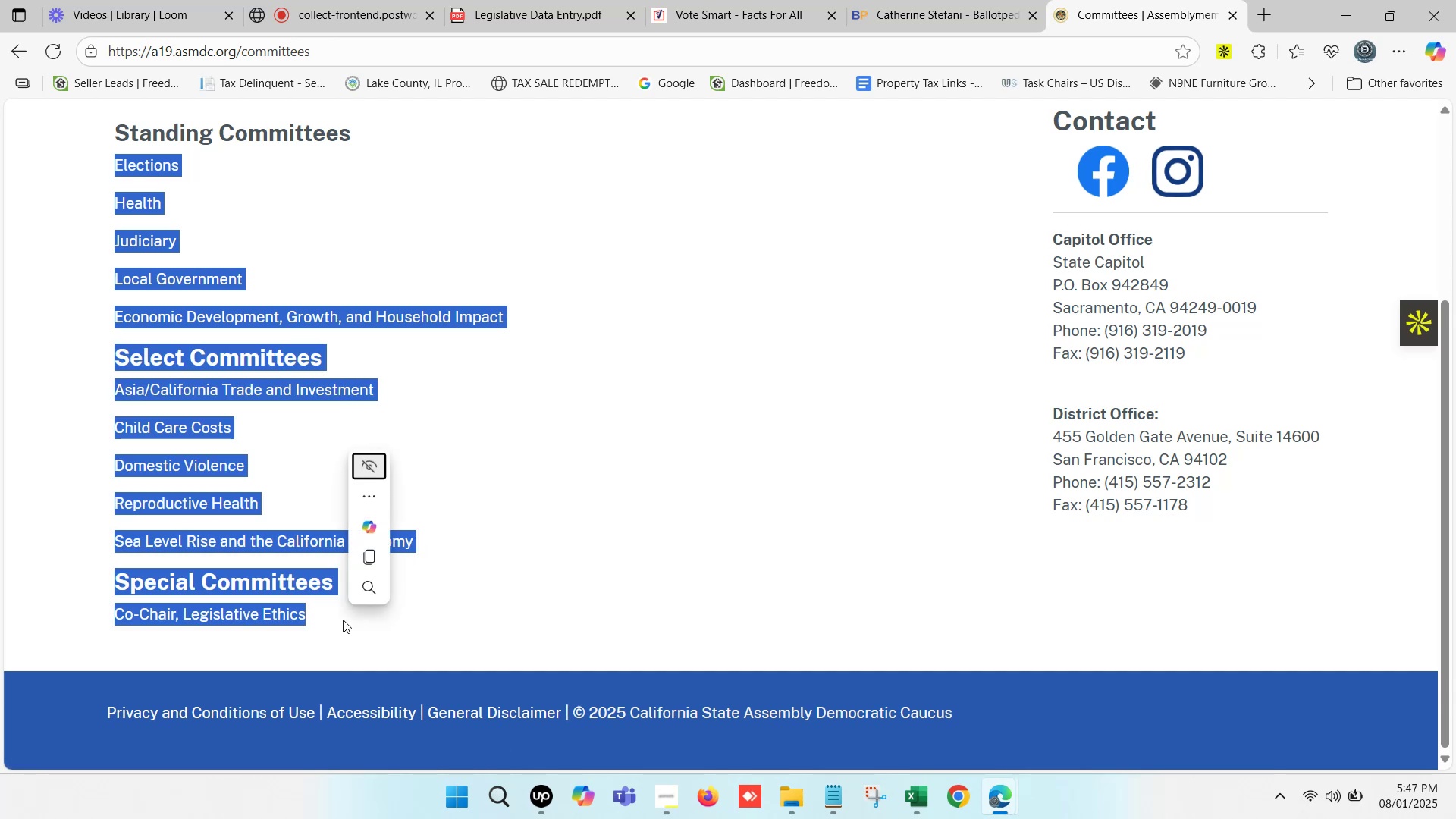 
key(Shift+ShiftLeft)
 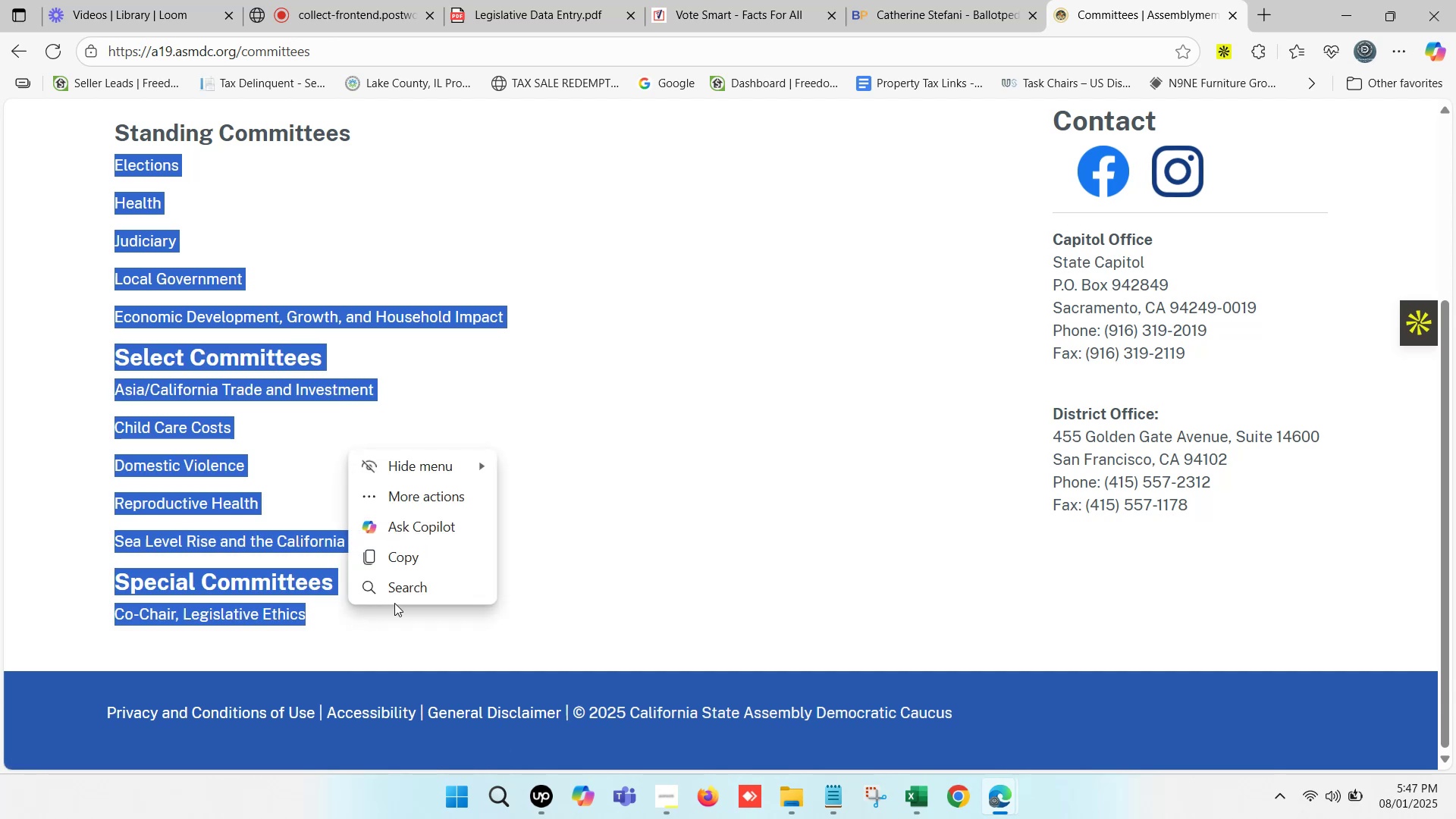 
key(Shift+ShiftLeft)
 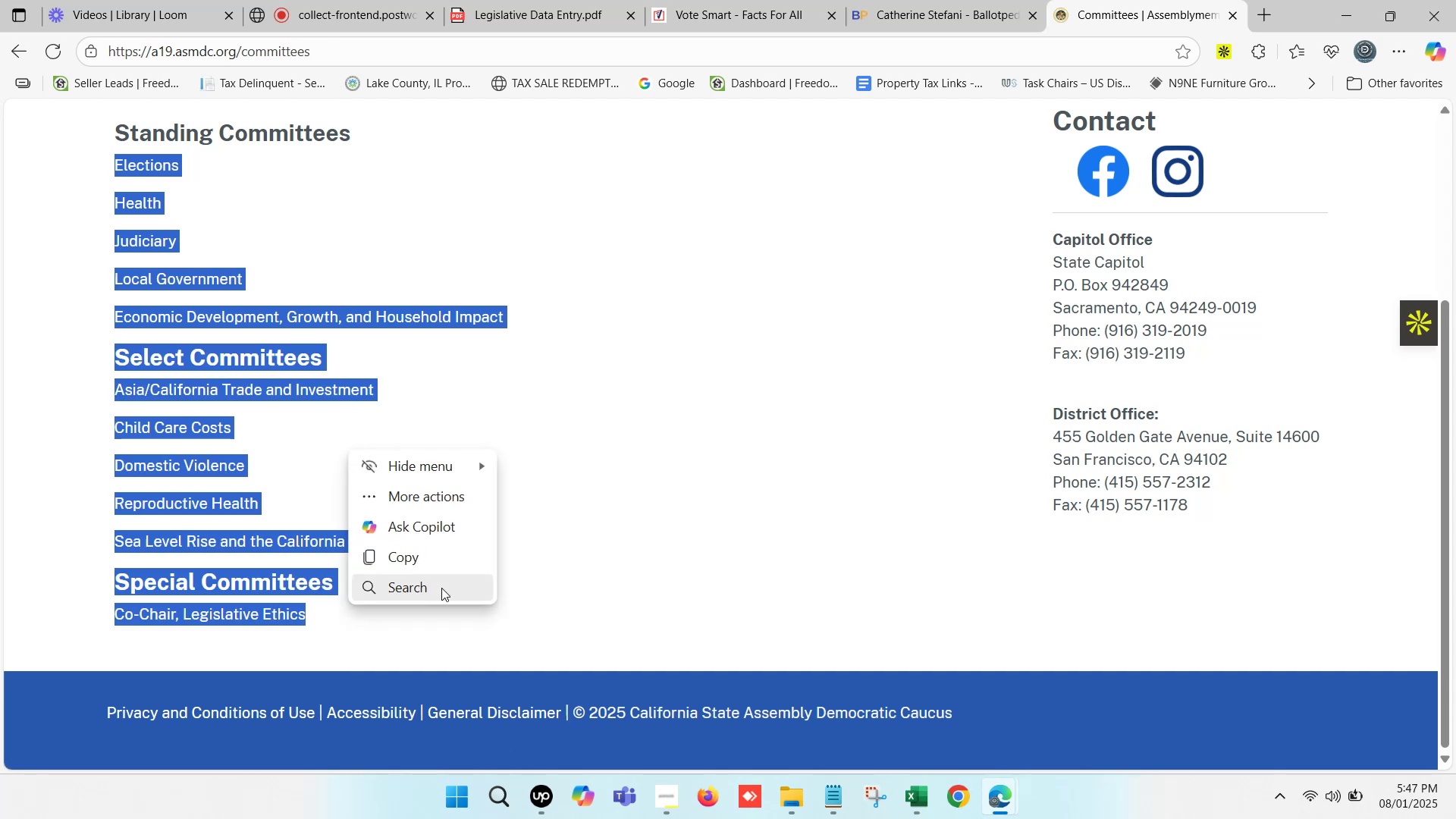 
key(Shift+ShiftLeft)
 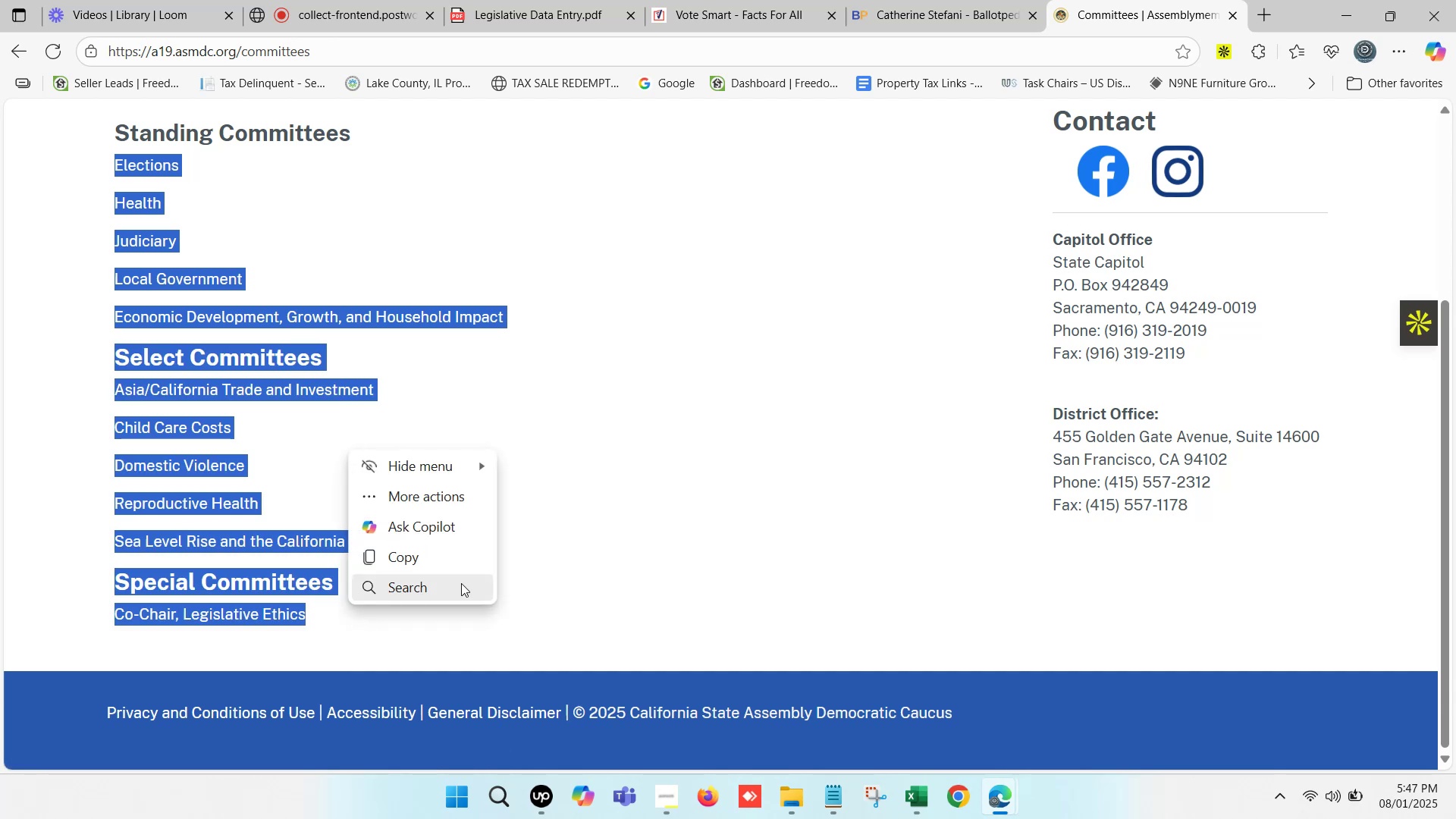 
key(Shift+ShiftLeft)
 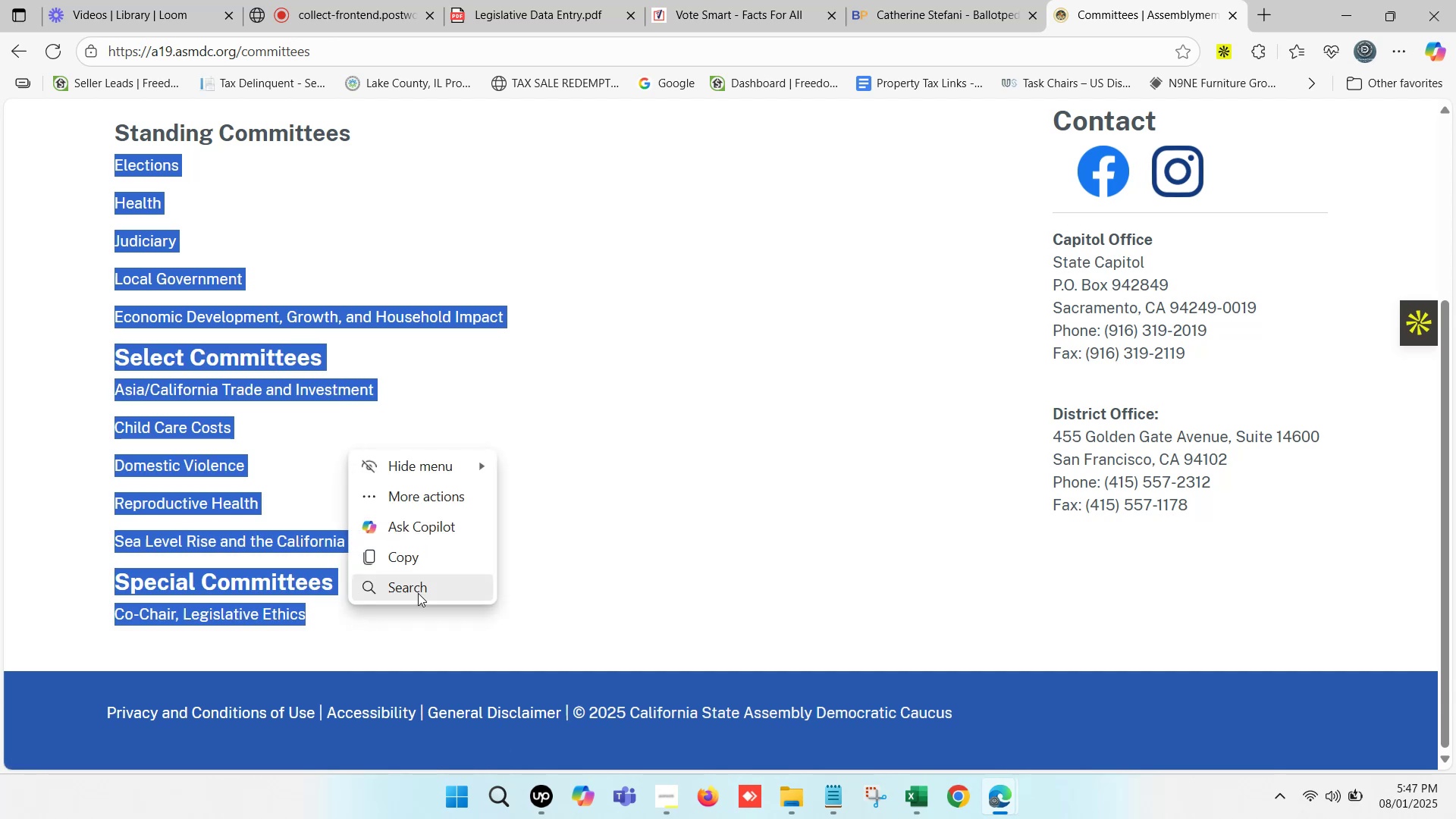 
key(Control+C)
 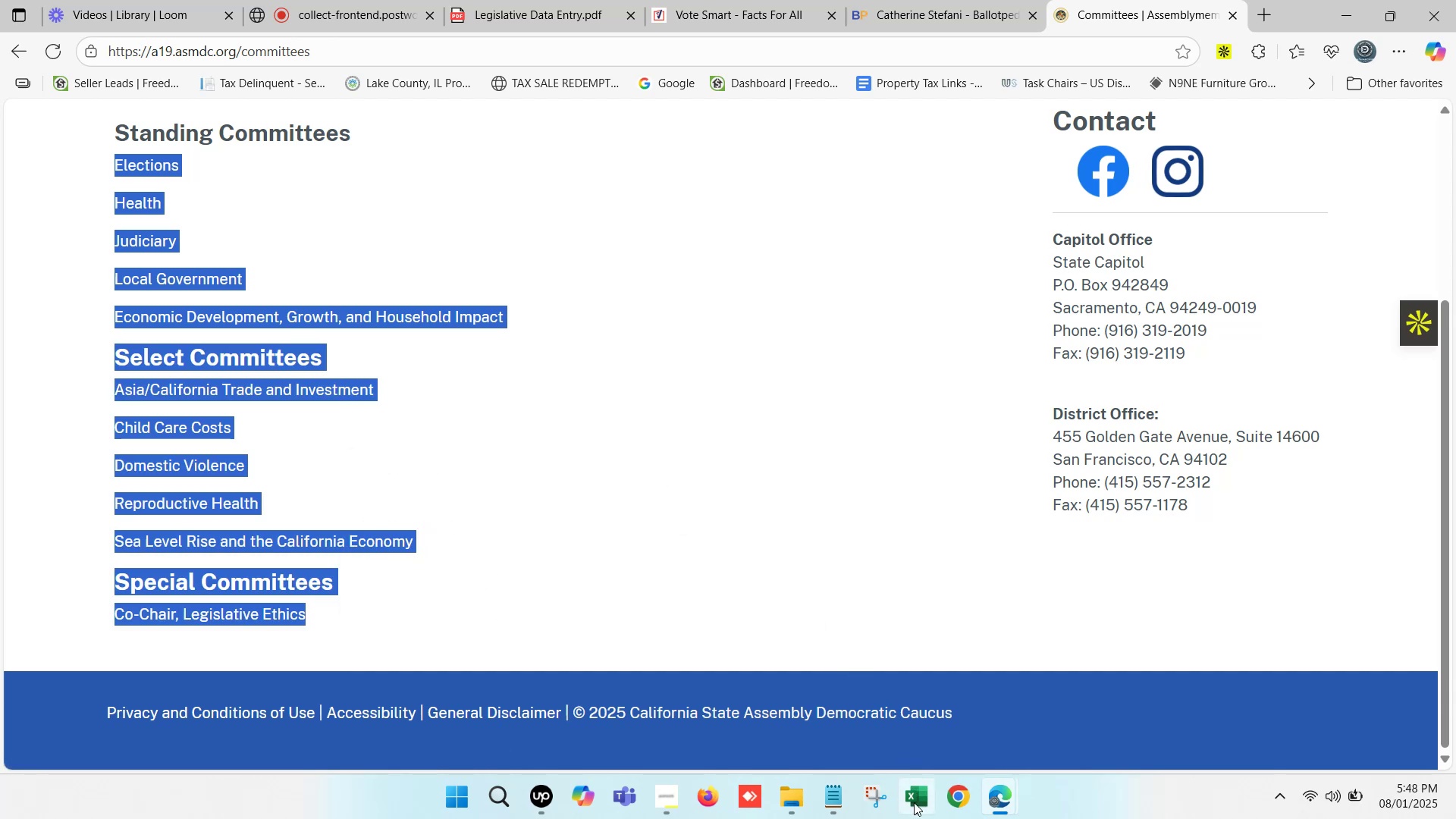 
hold_key(key=ShiftLeft, duration=0.64)
left_click([532, 310])
 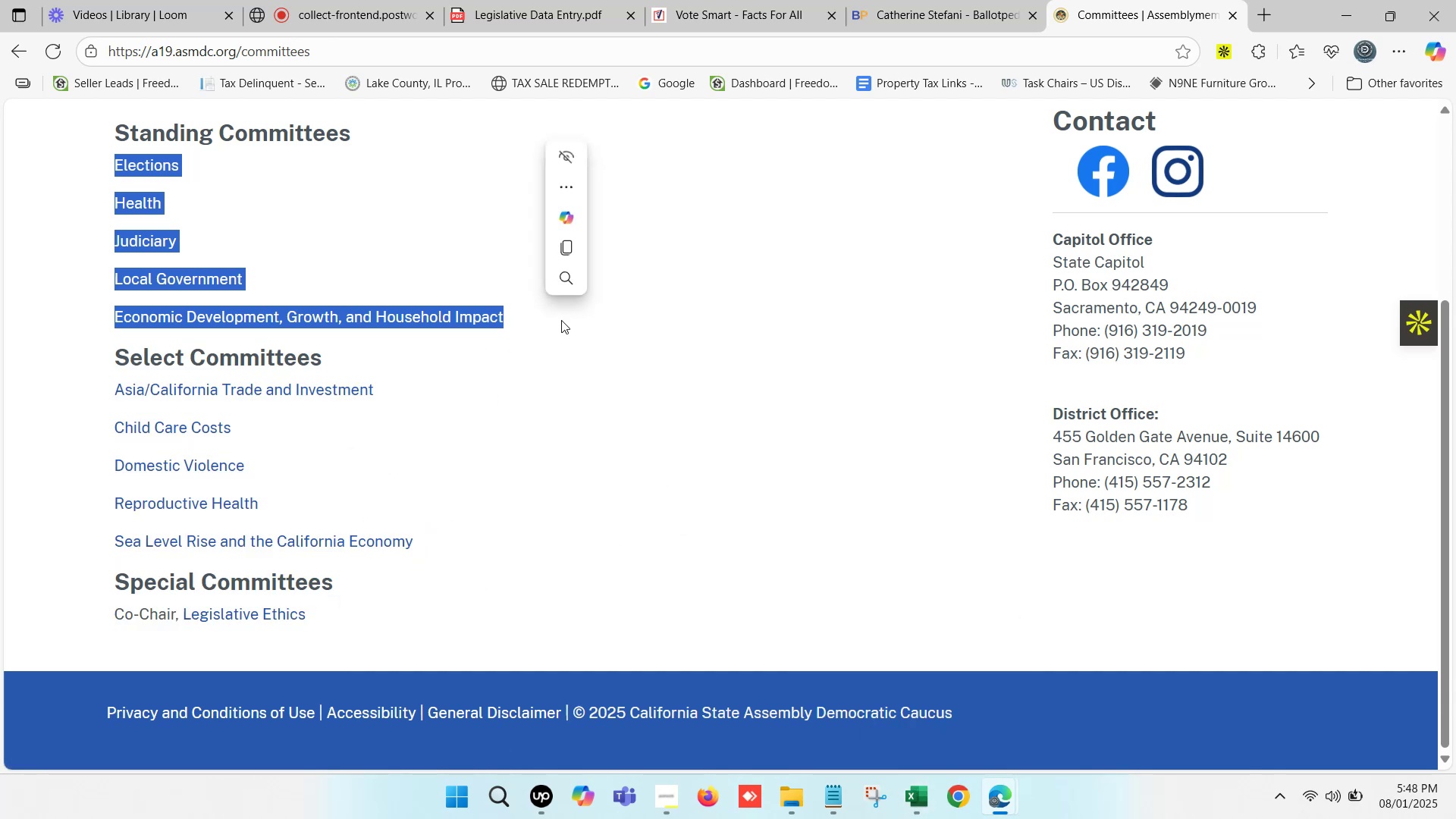 
key(Control+C)
 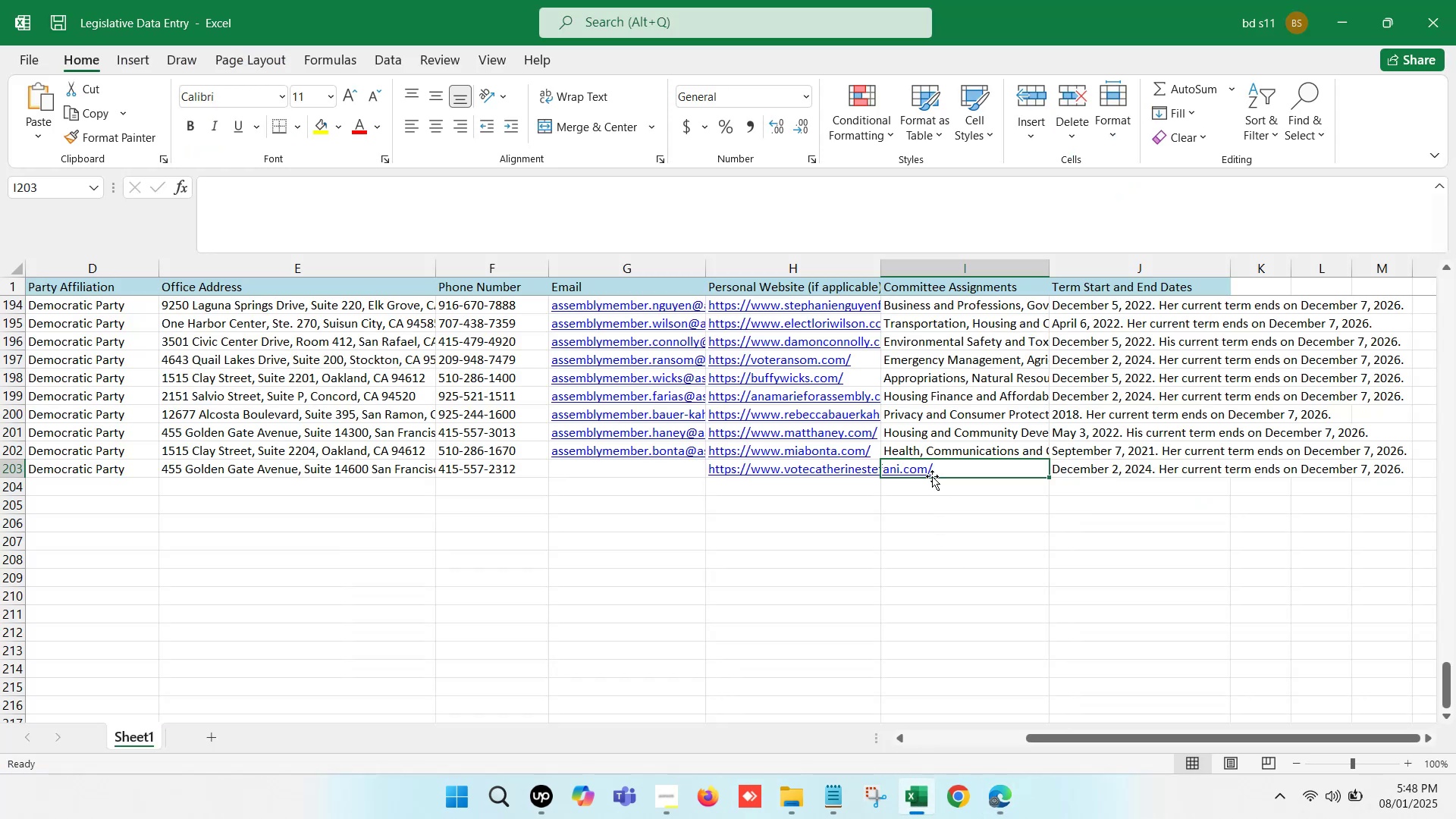 
double_click([922, 464])
 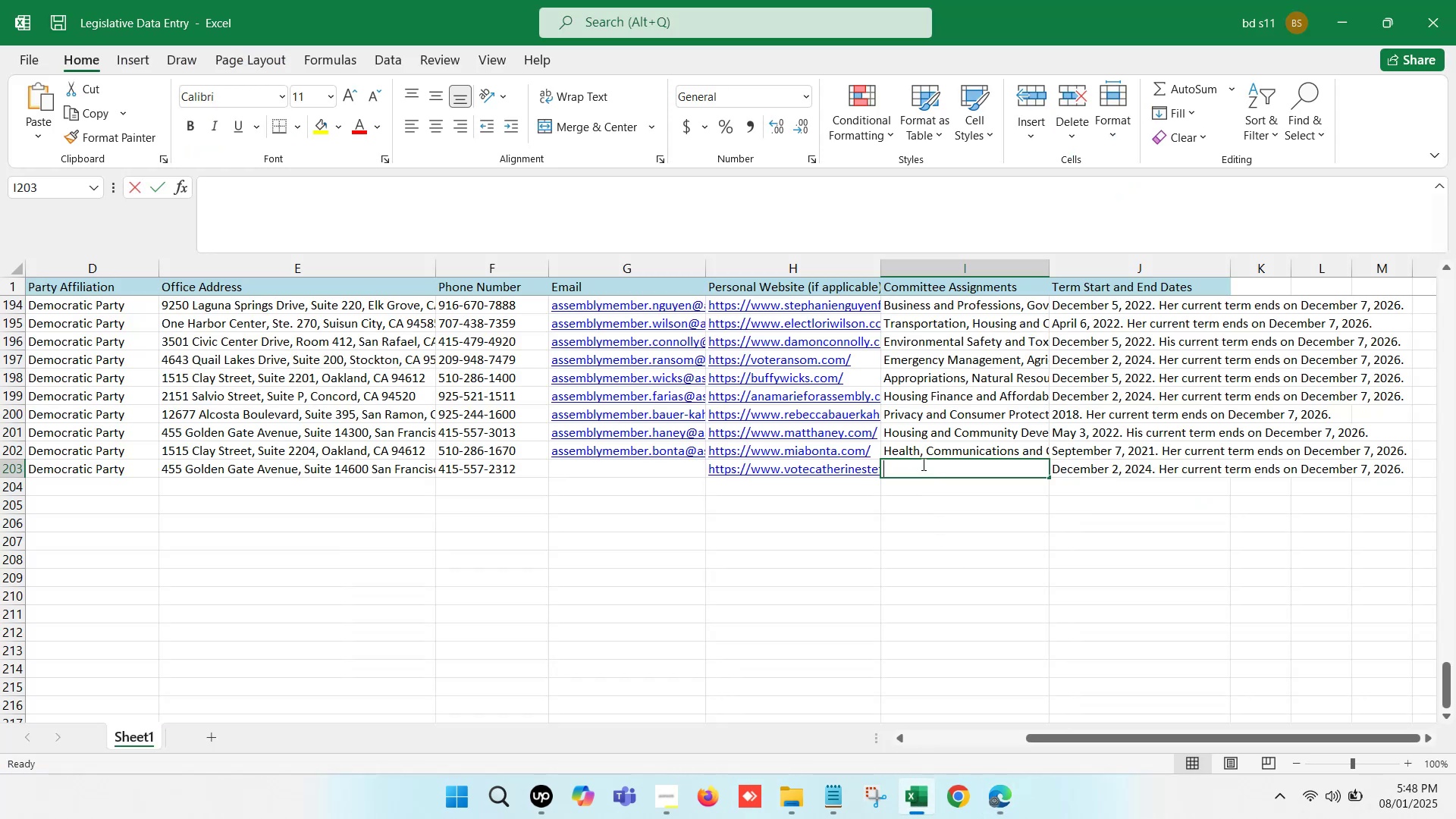 
key(Control+V)
 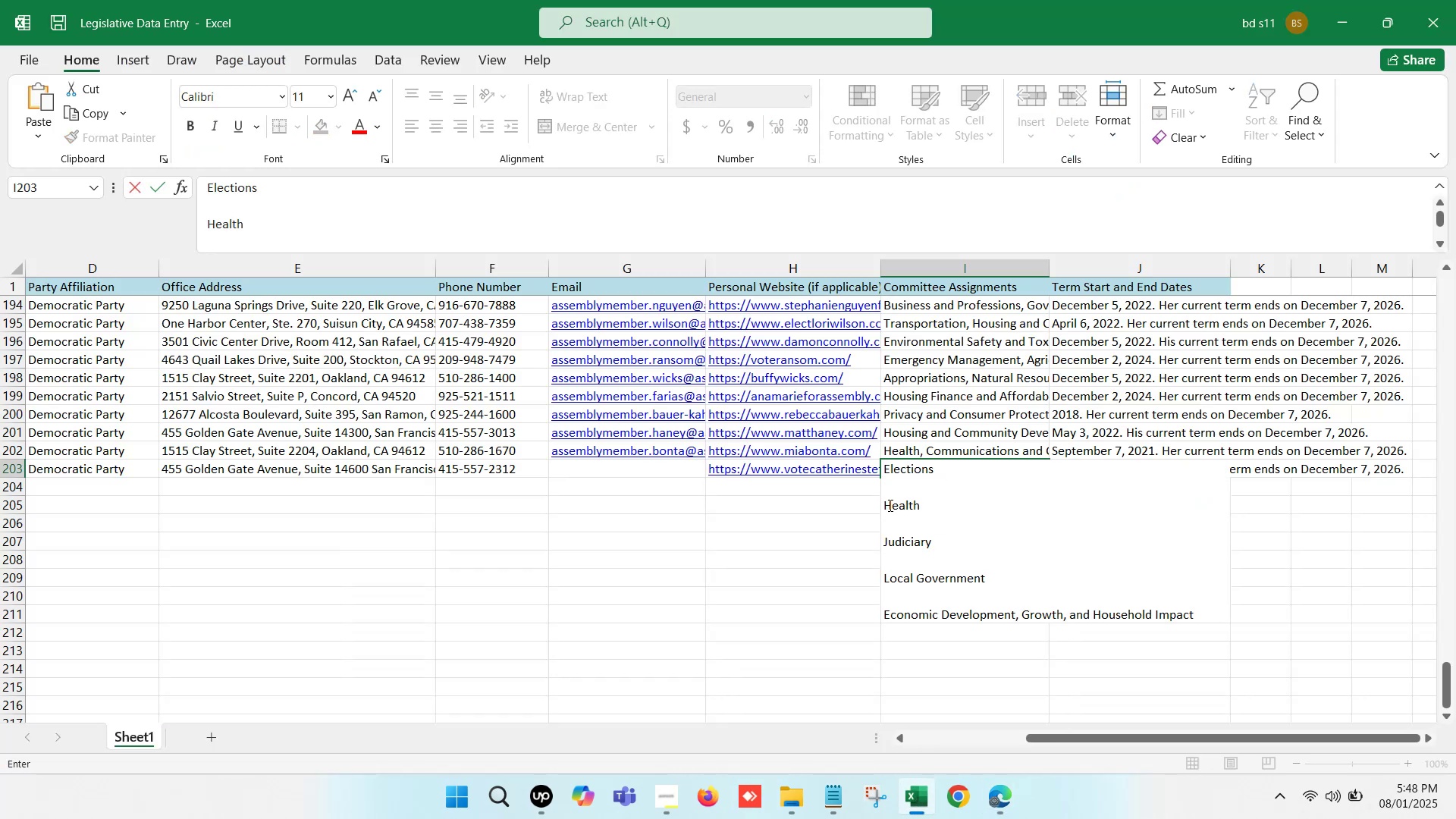 
left_click([884, 508])
 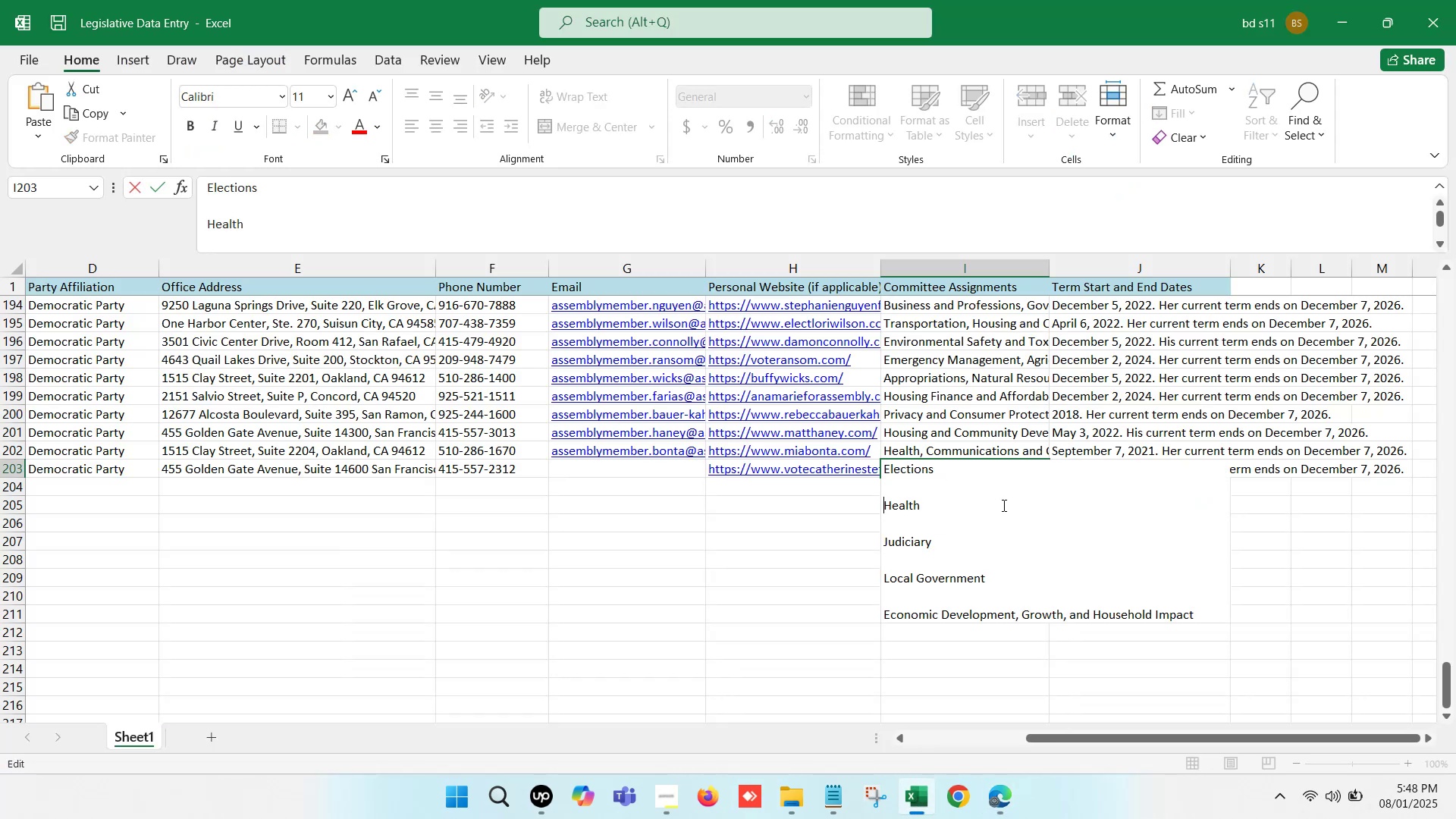 
key(Backspace)
 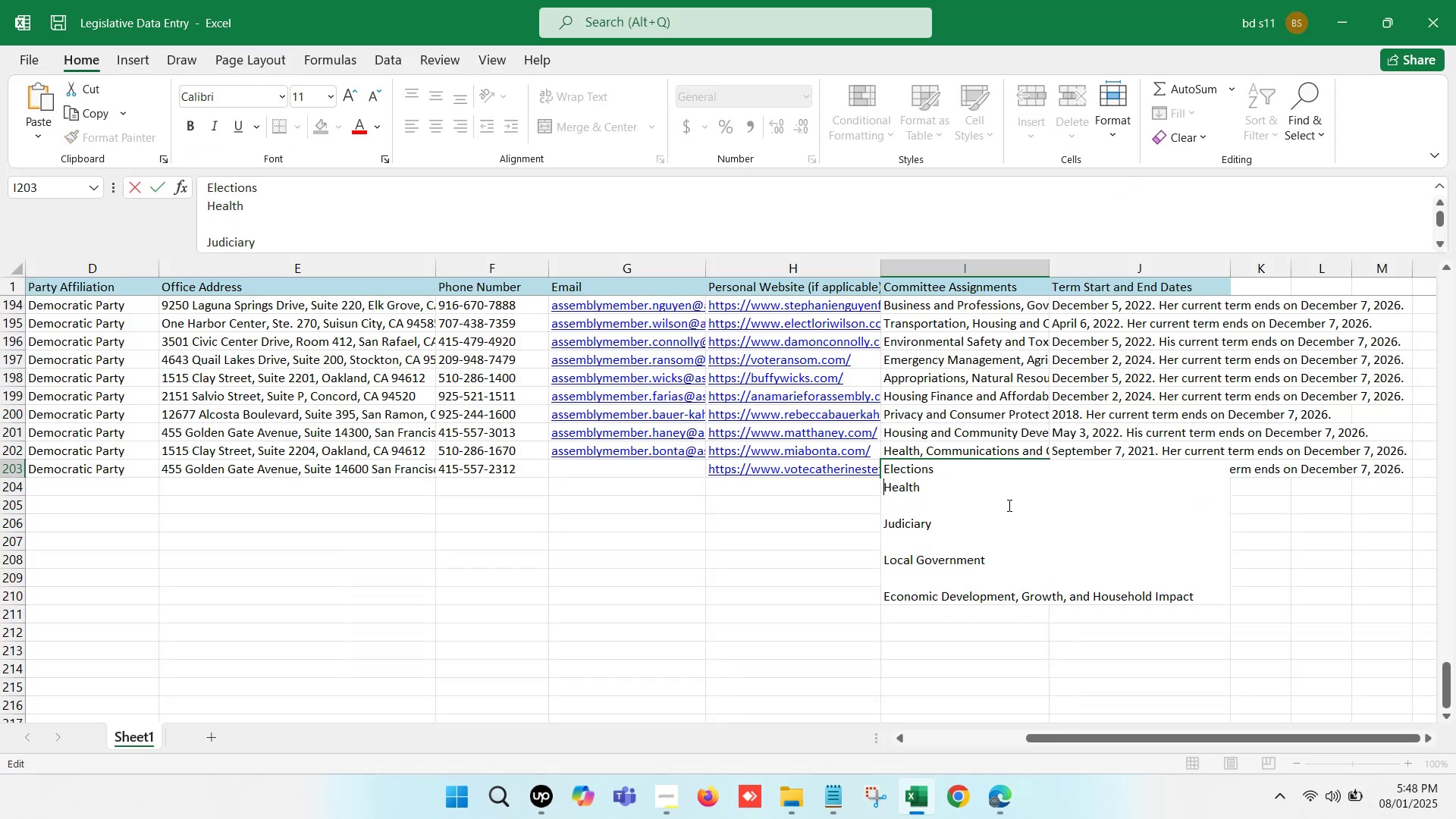 
key(Backspace)
 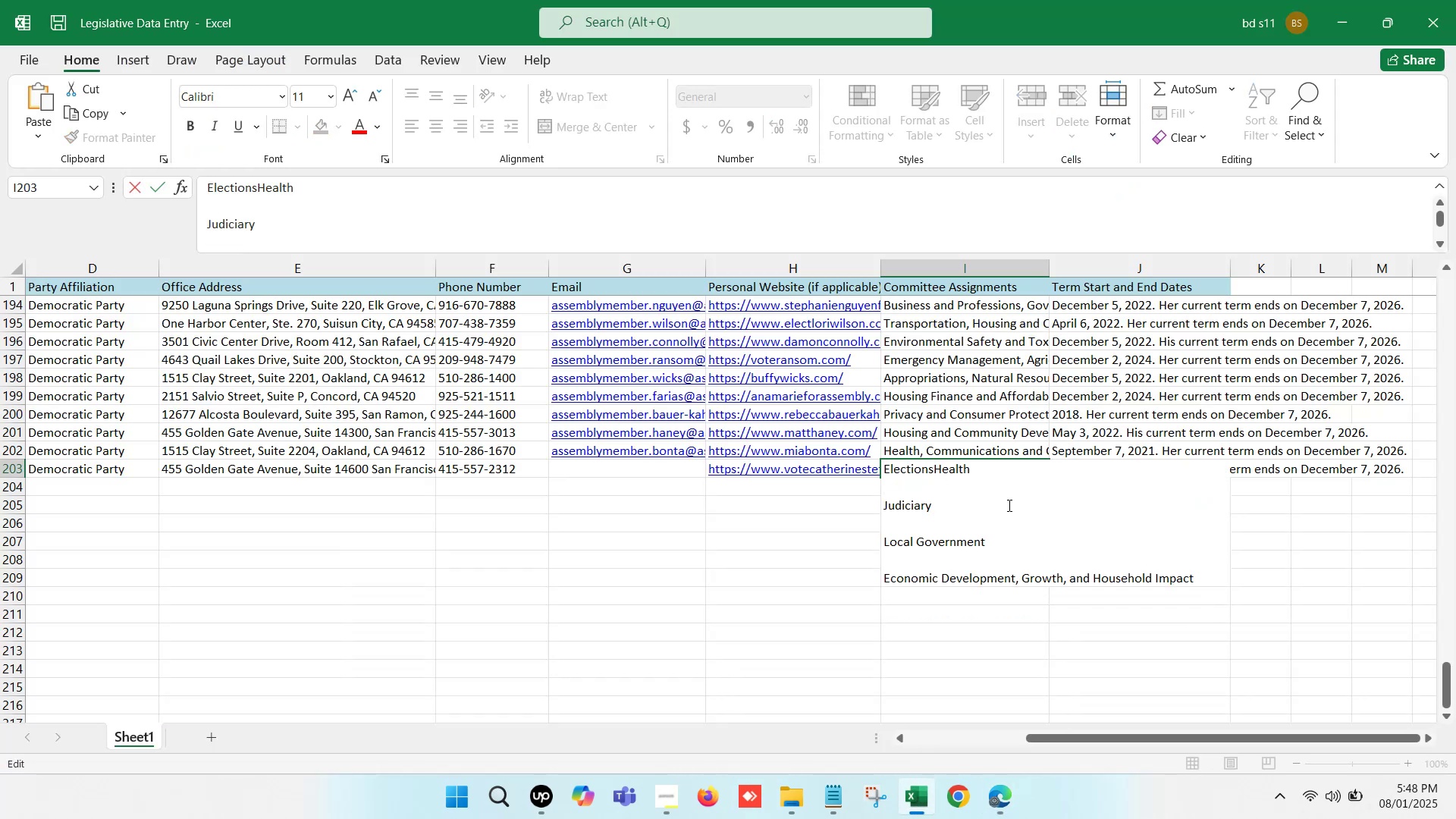 
key(Comma)
 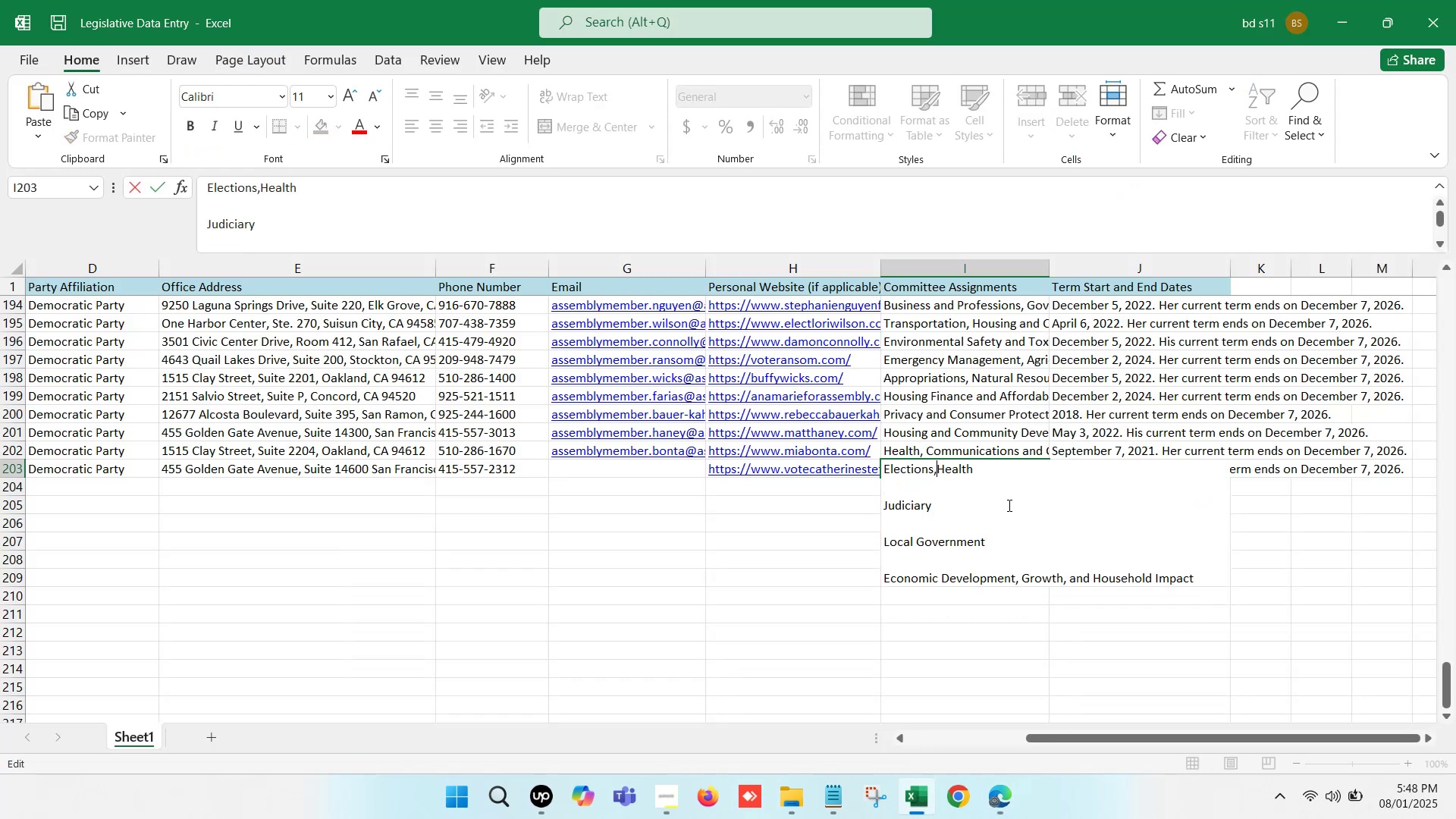 
key(Space)
 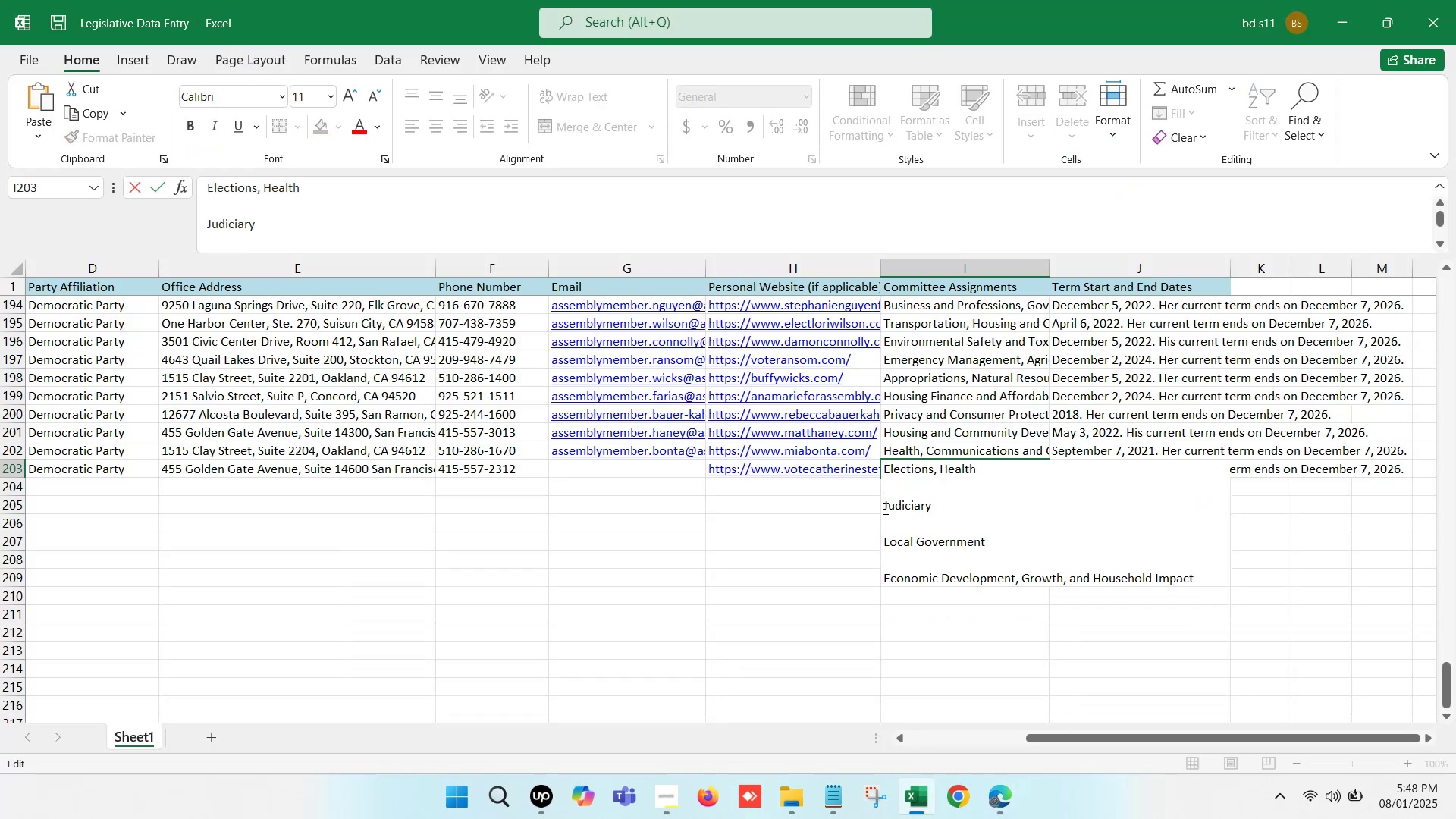 
left_click([880, 505])
 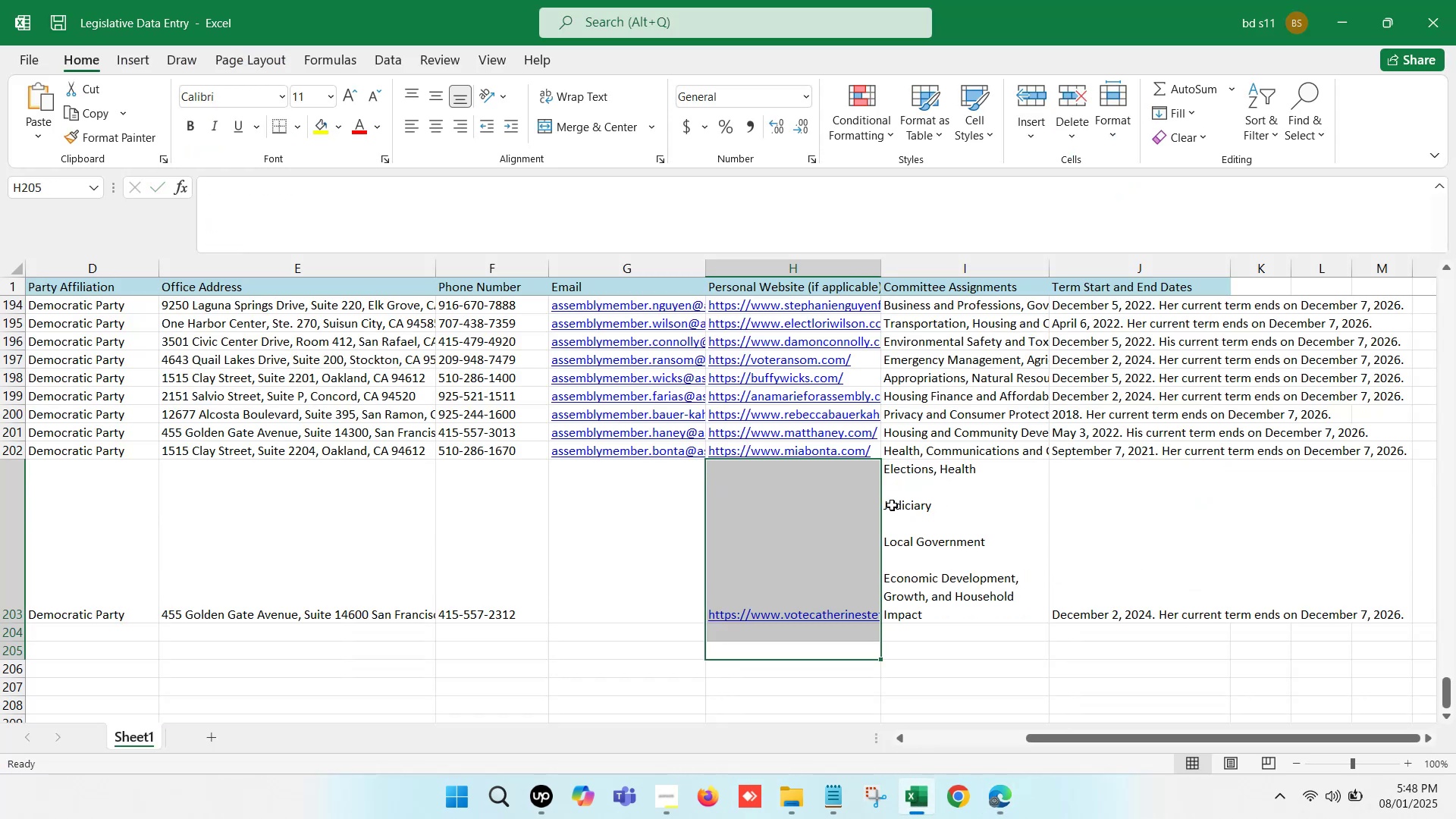 
double_click([908, 507])
 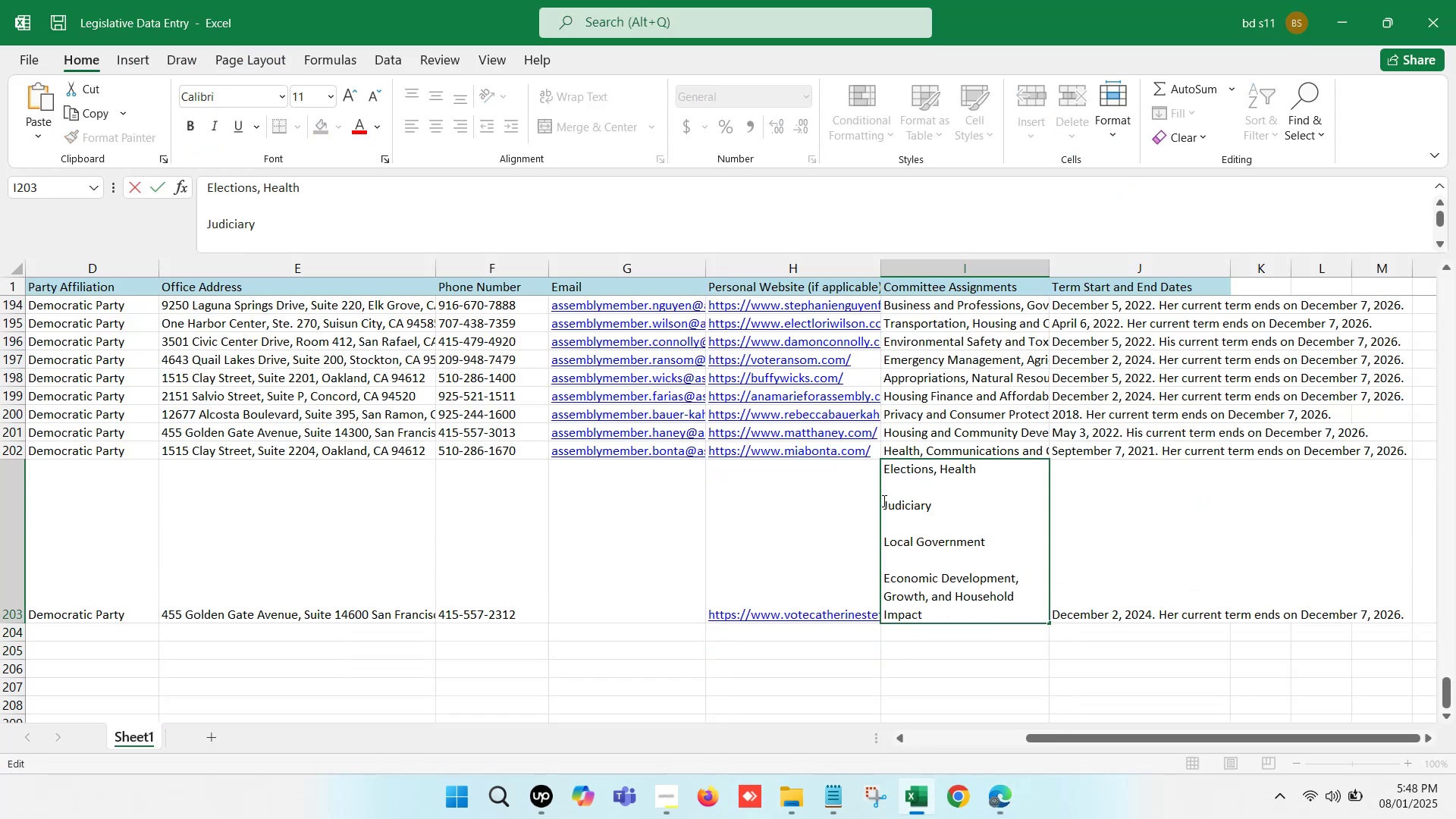 
left_click([882, 500])
 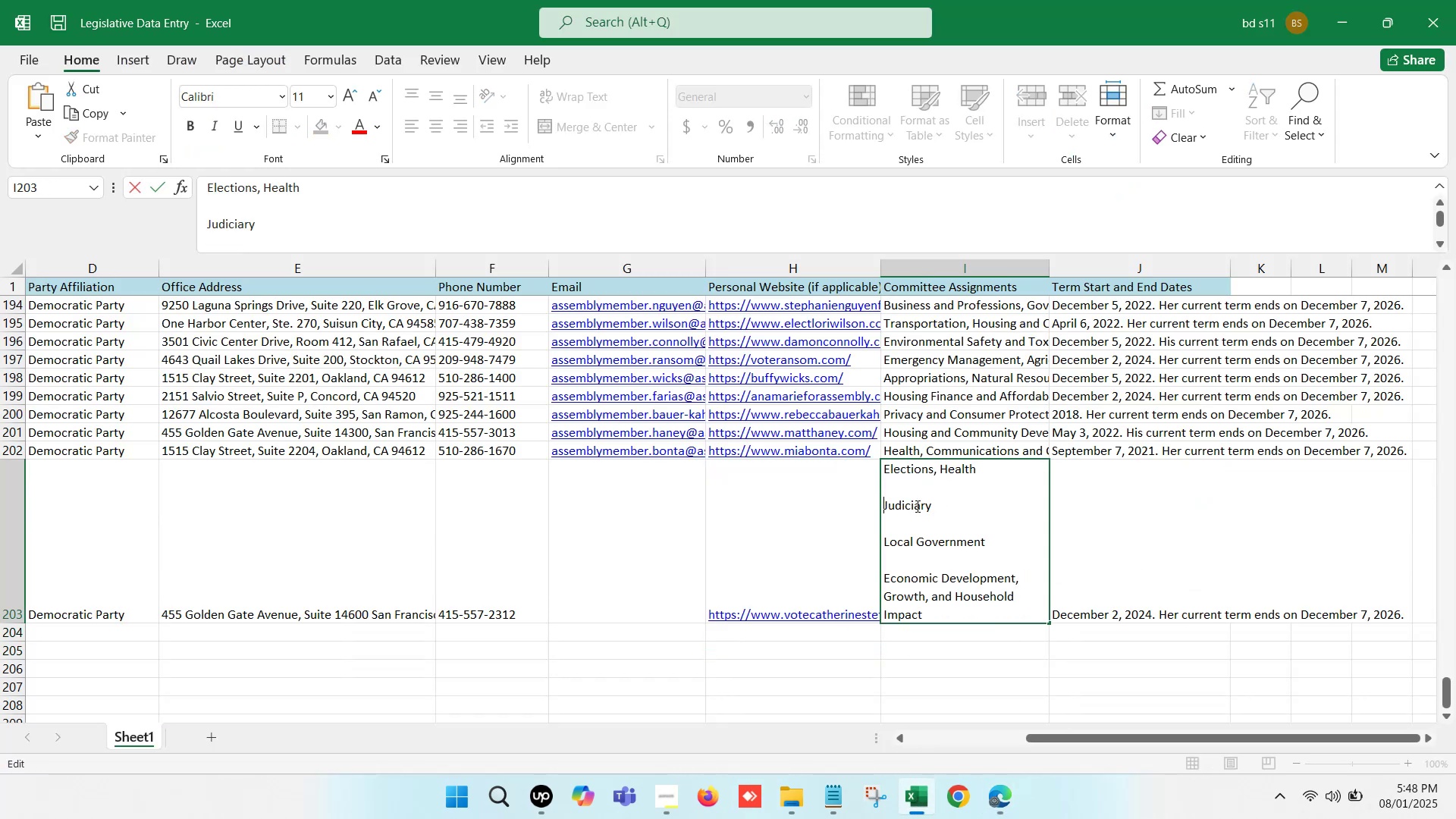 
key(Backspace)
 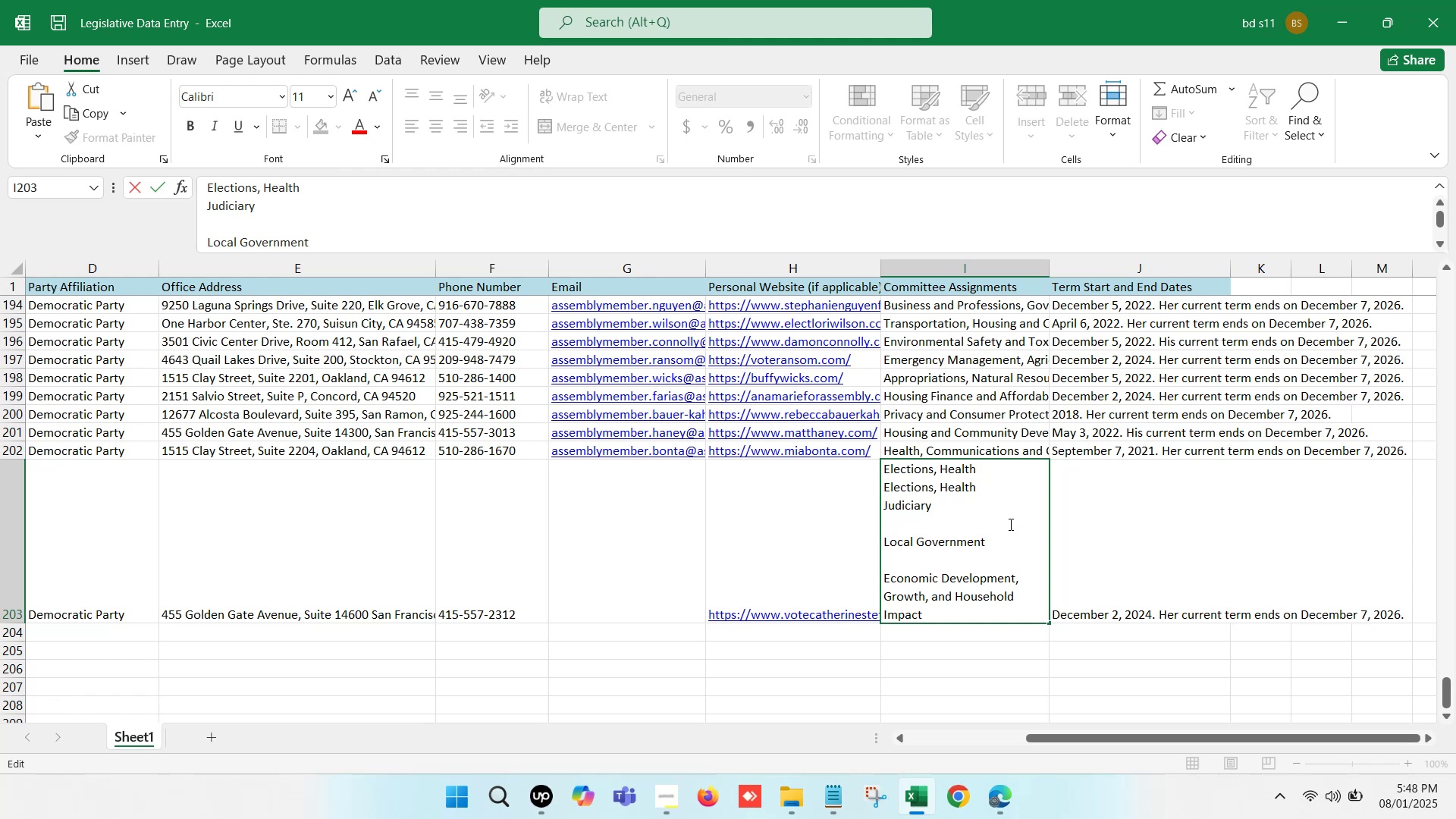 
key(Control+Z)
 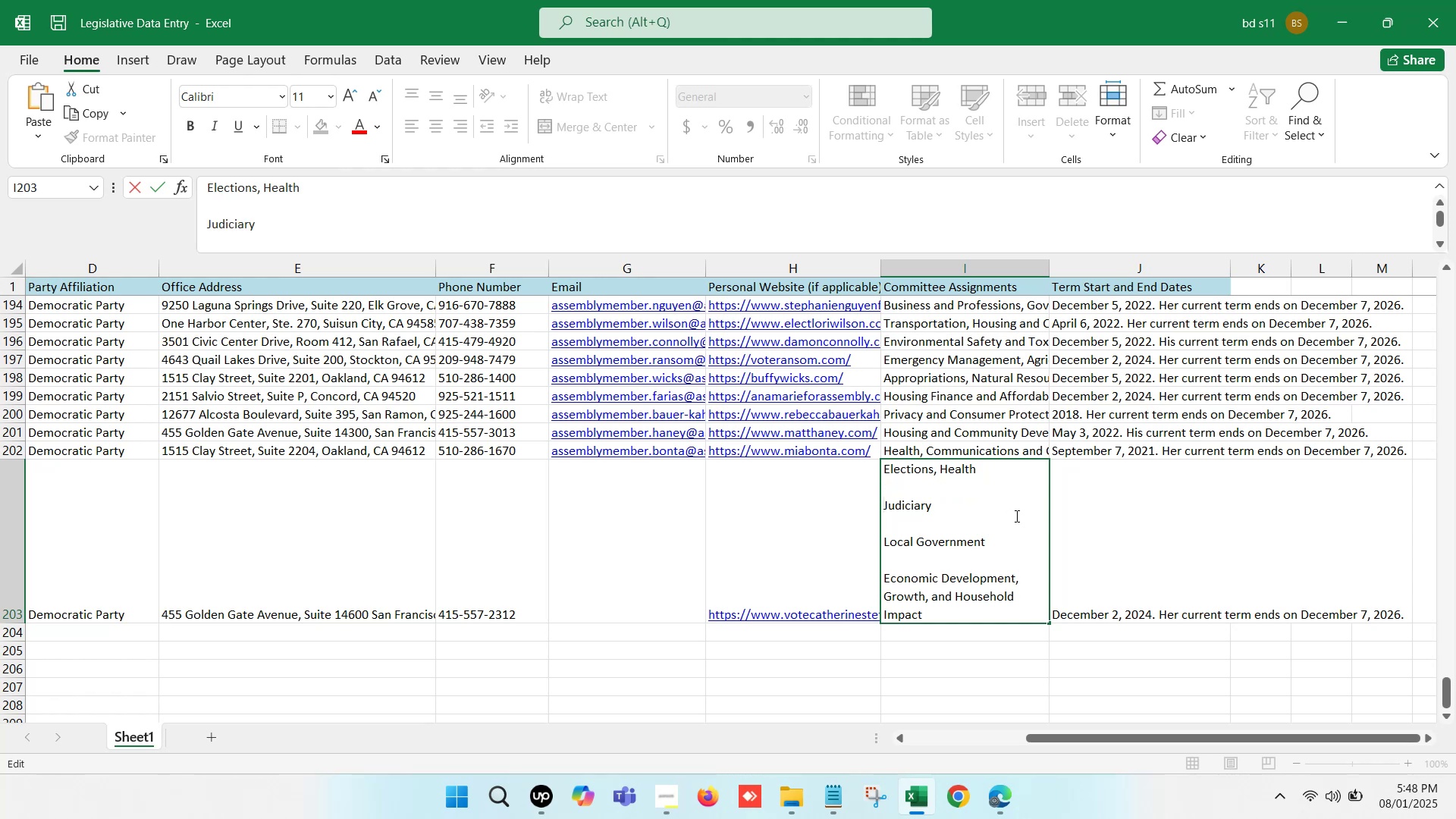 
key(Backspace)
 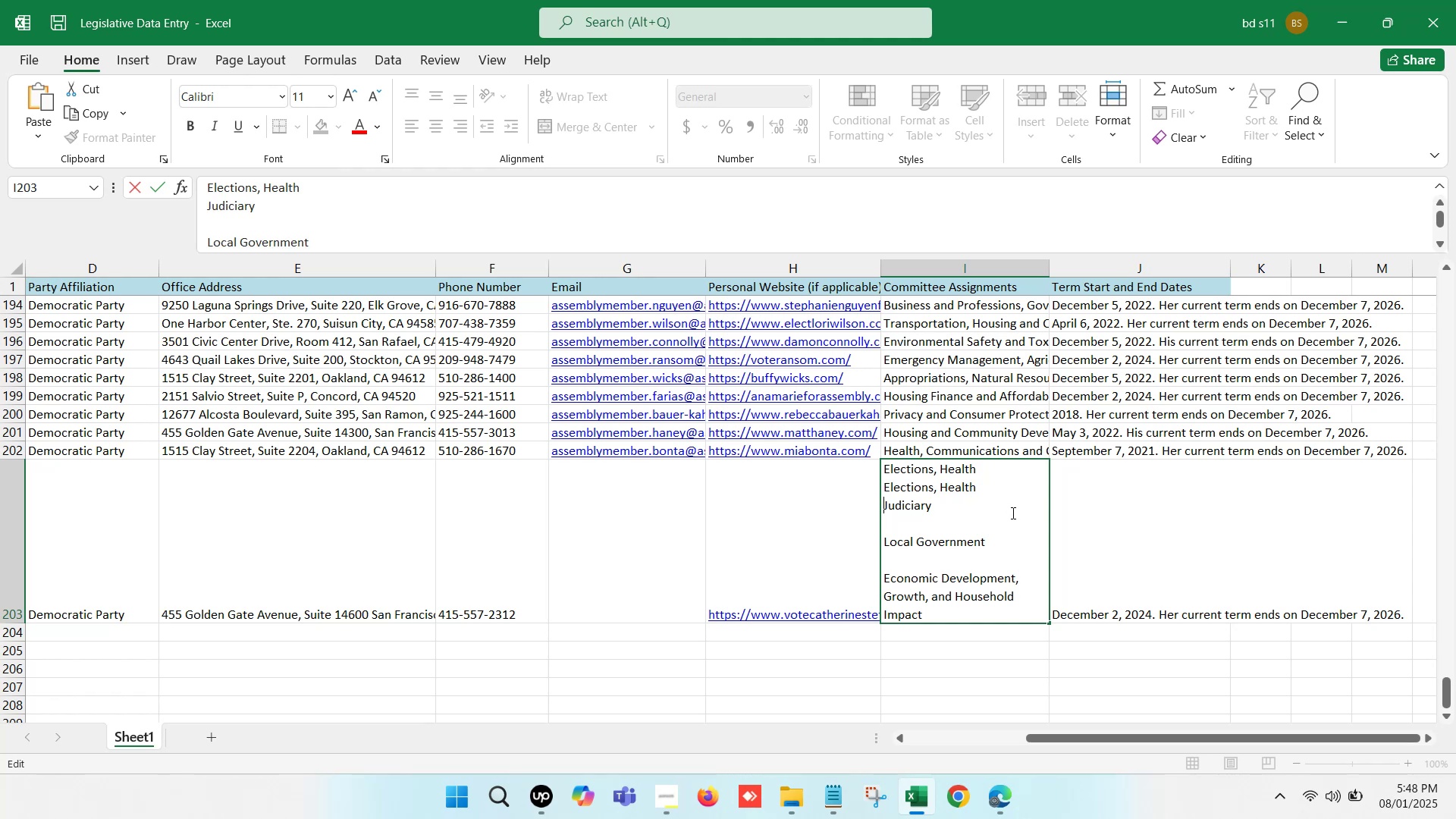 
key(Backspace)
 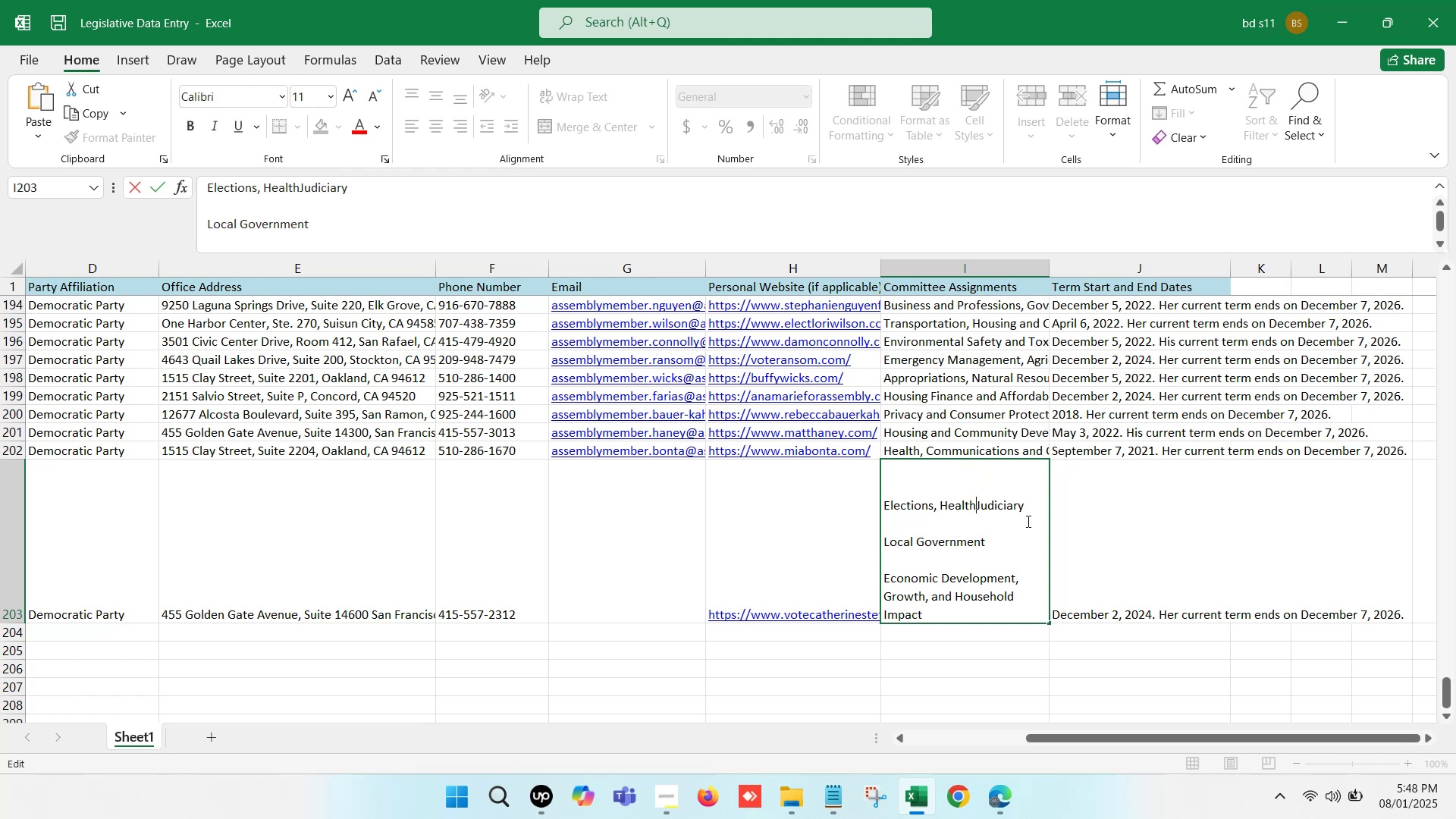 
key(Comma)
 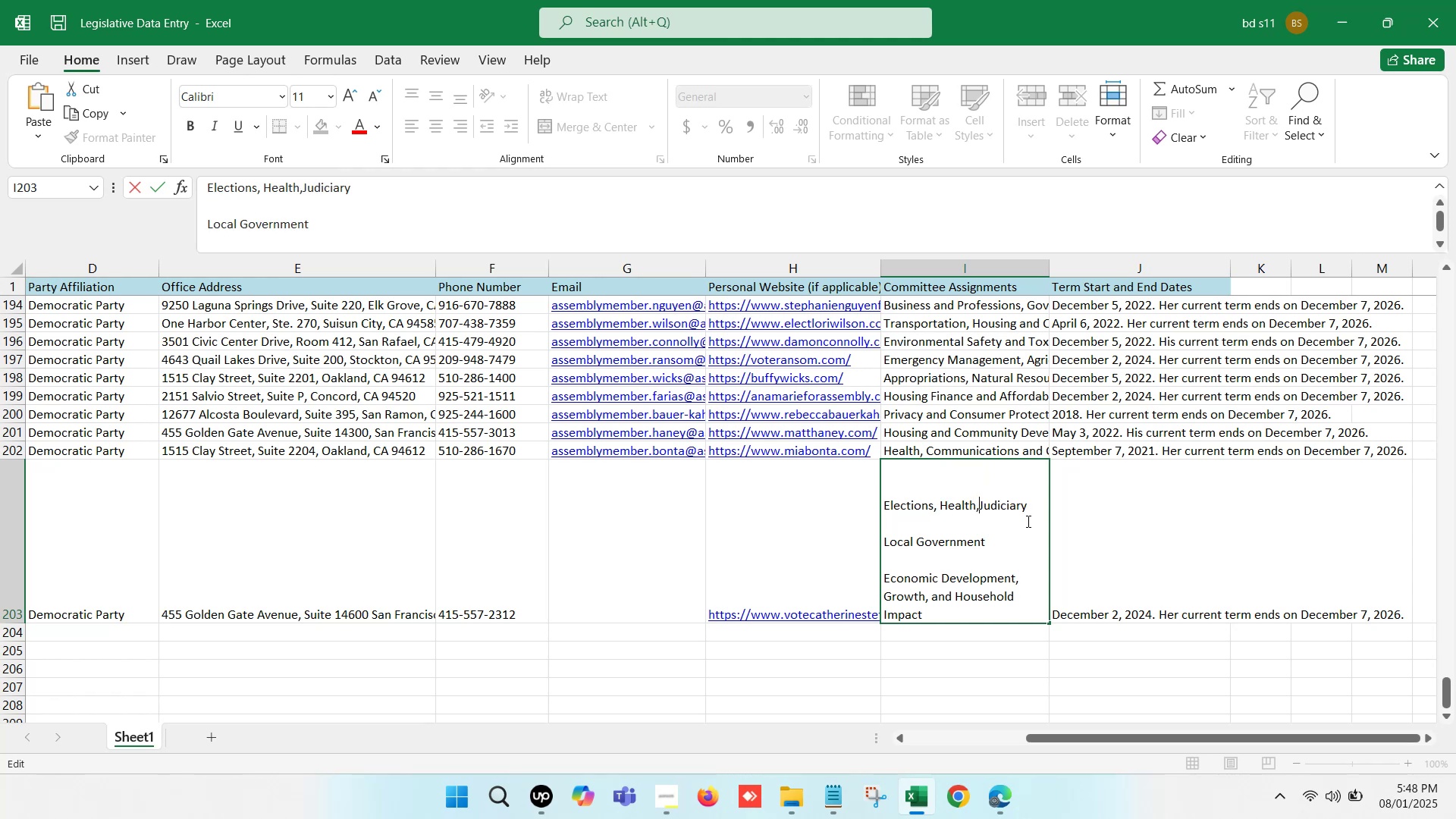 
key(Space)
 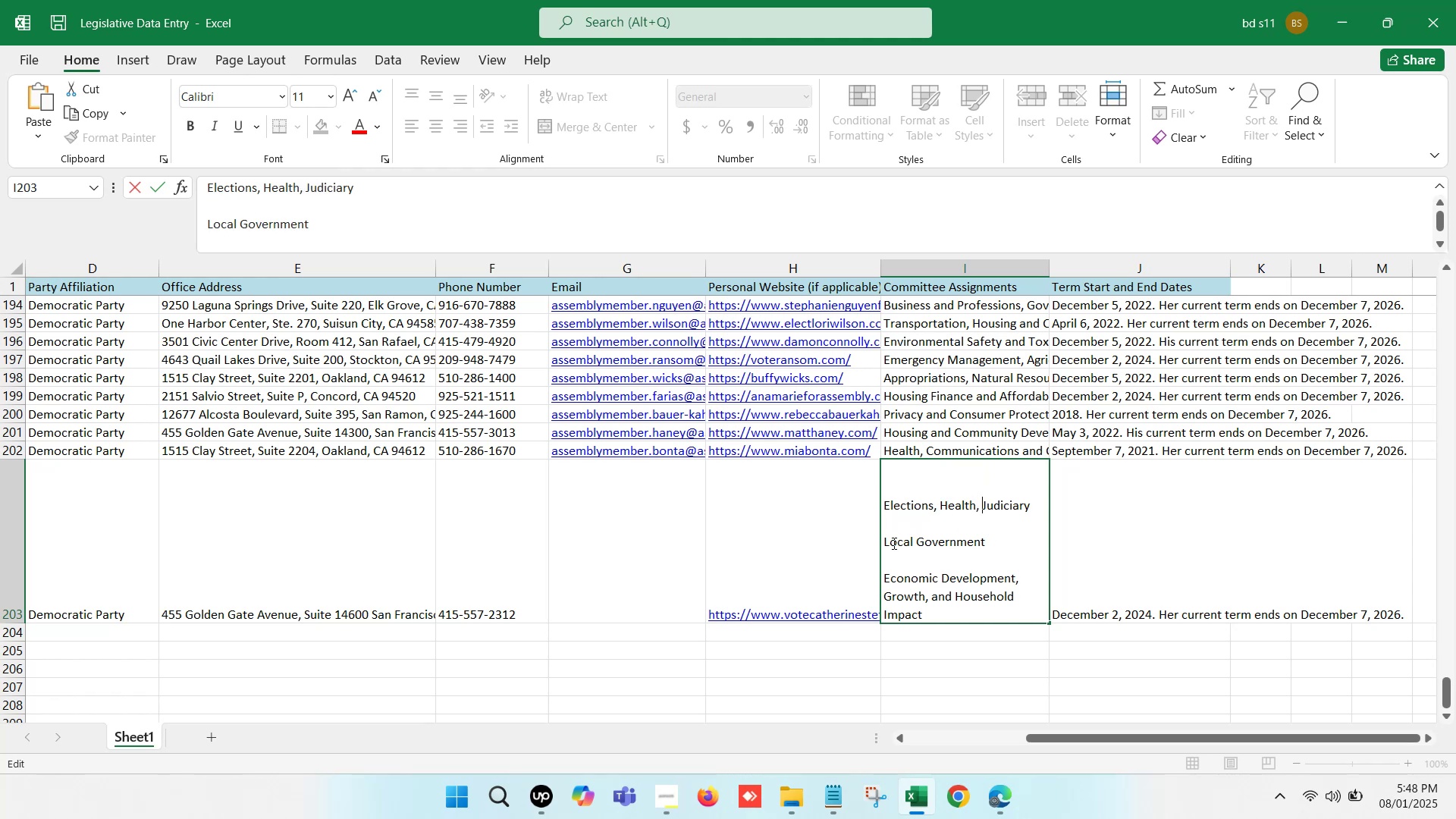 
left_click([882, 537])
 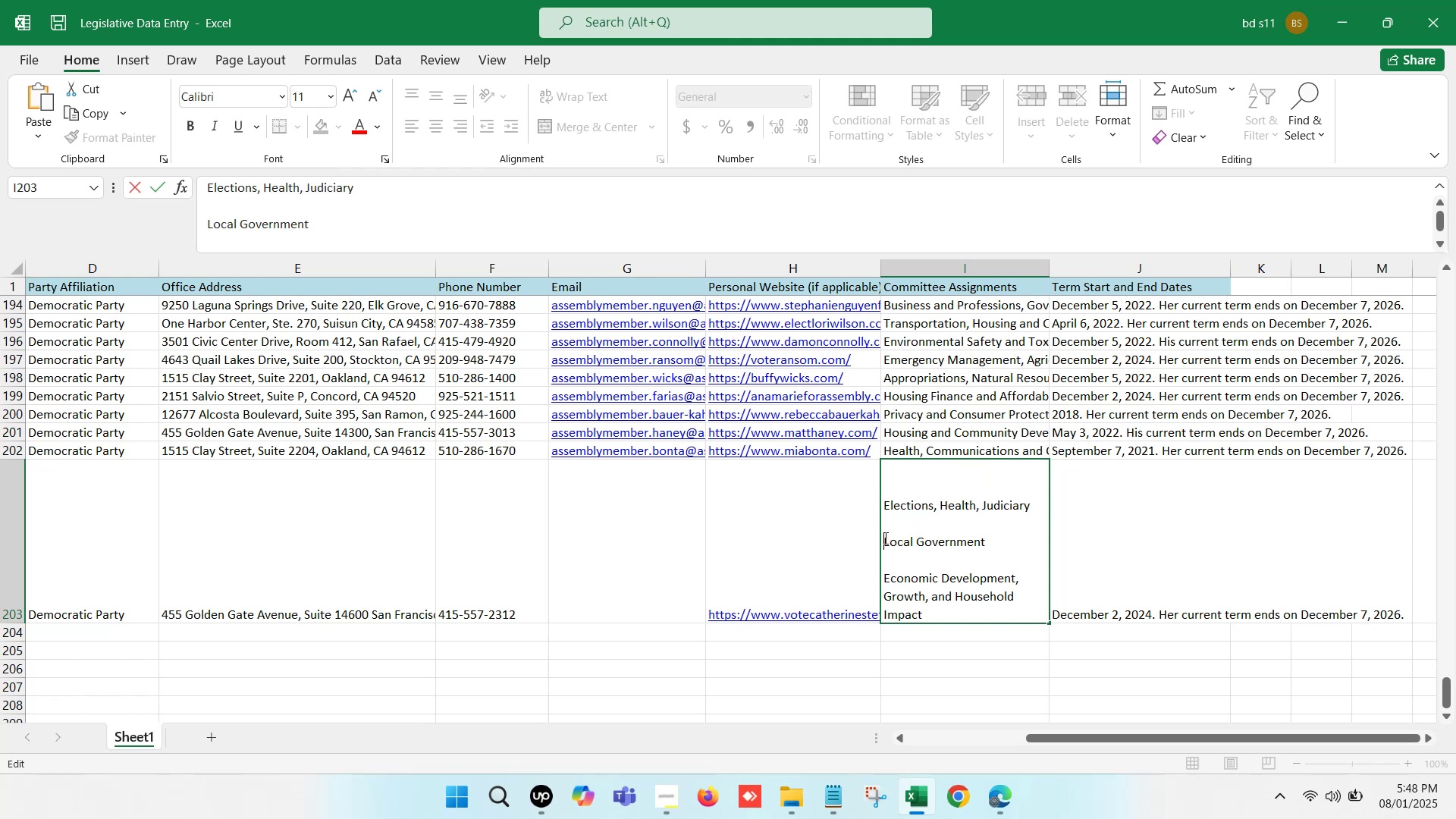 
key(Backspace)
 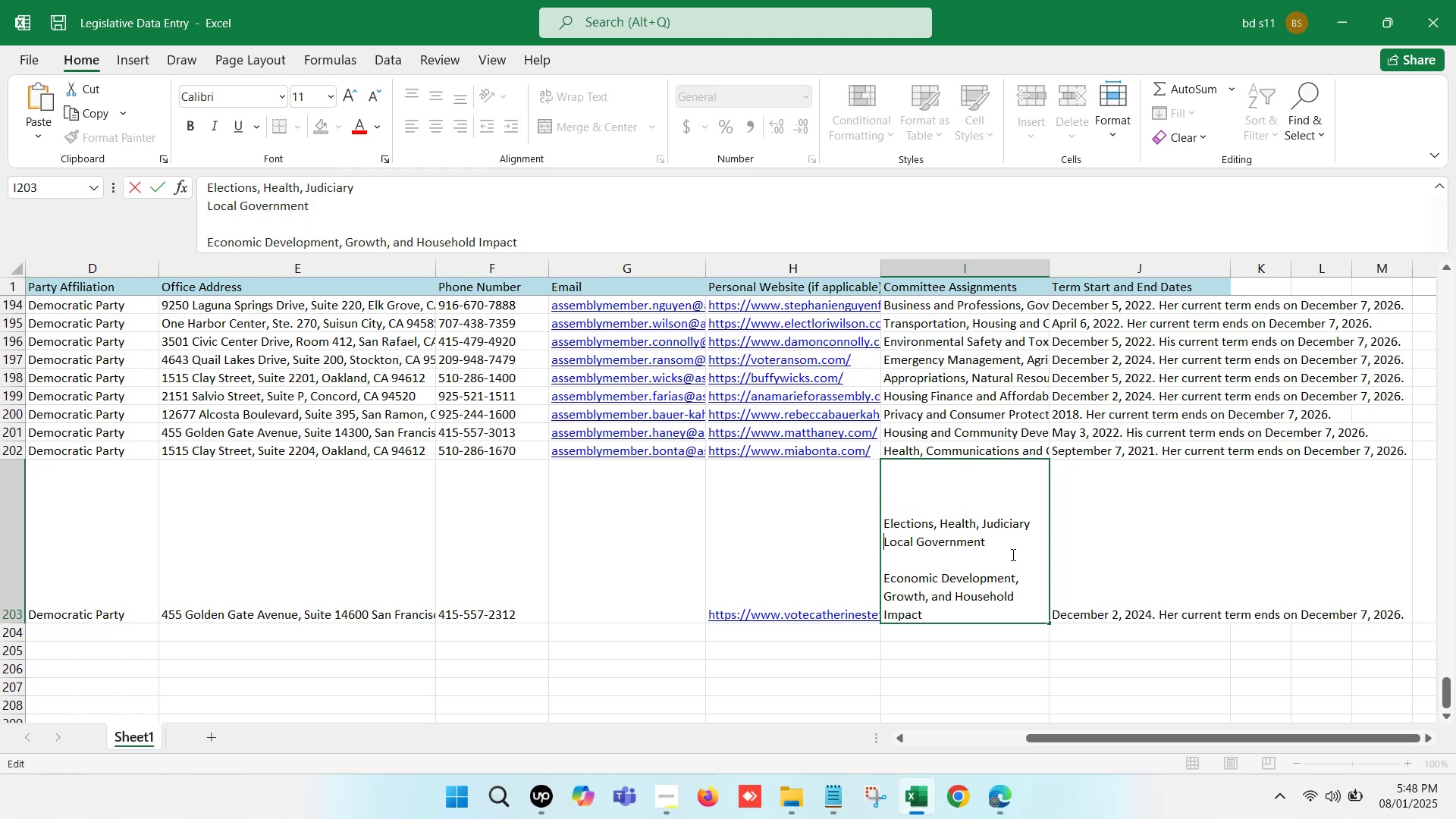 
key(Backspace)
 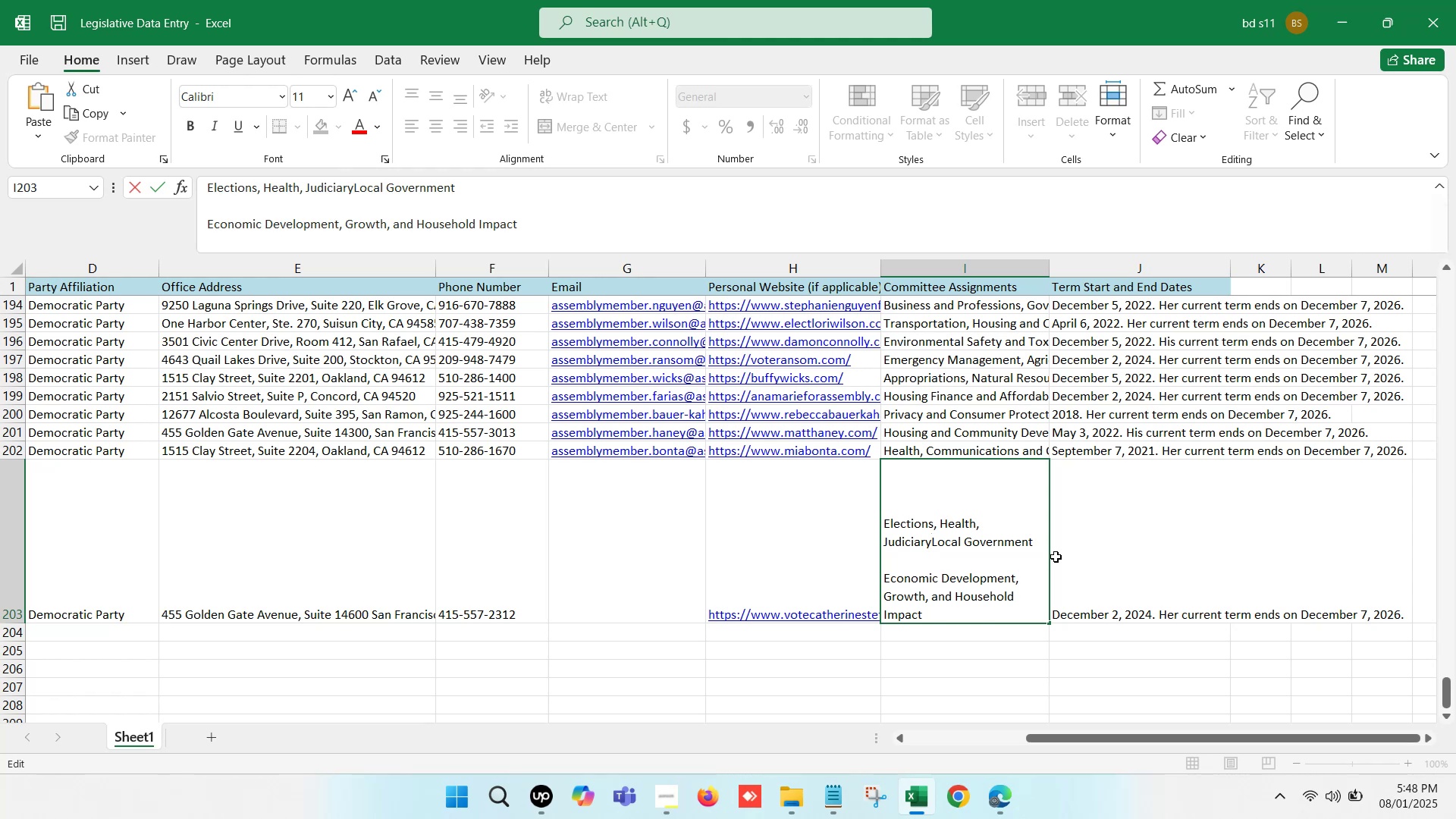 
key(Comma)
 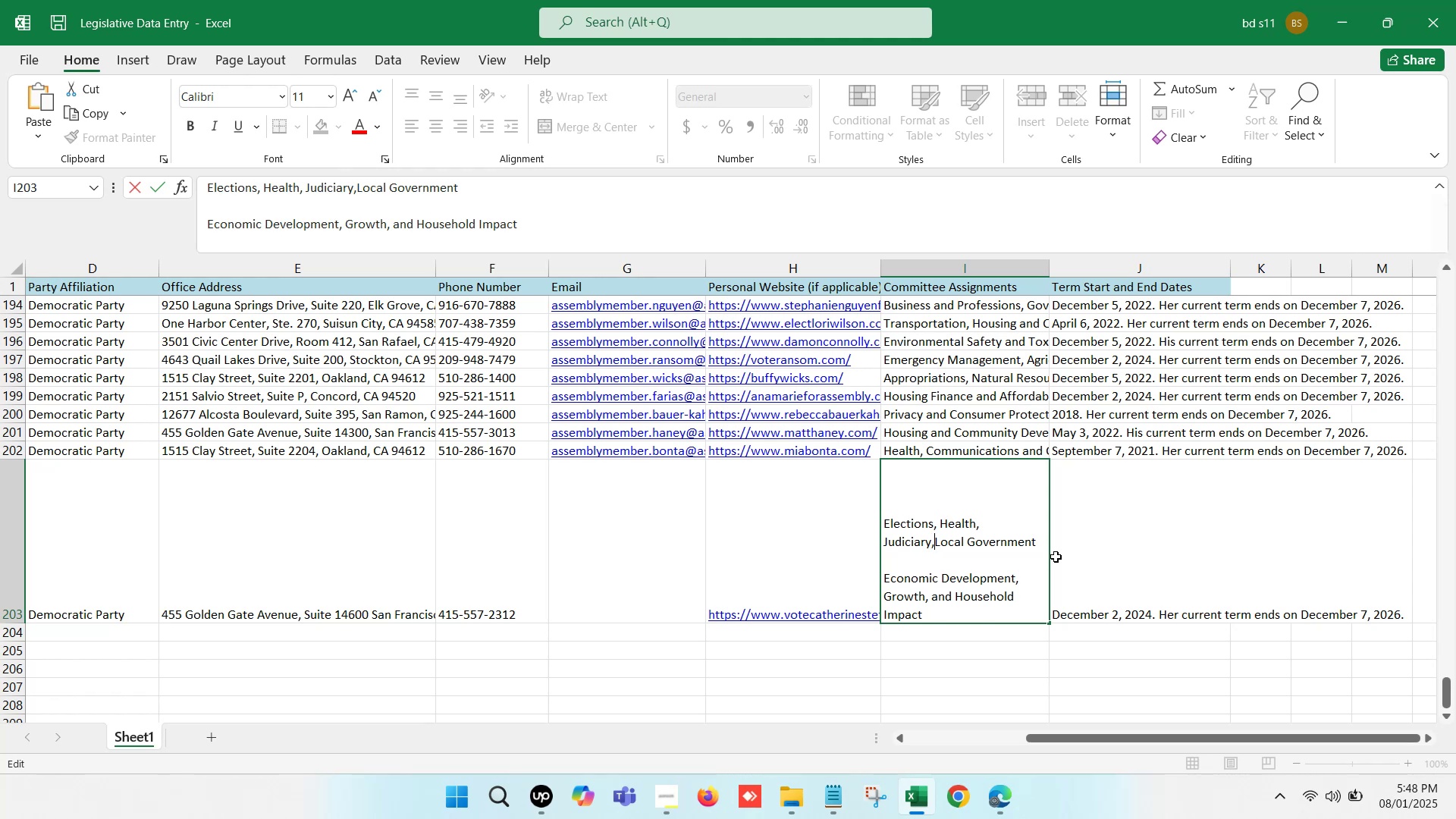 
key(Space)
 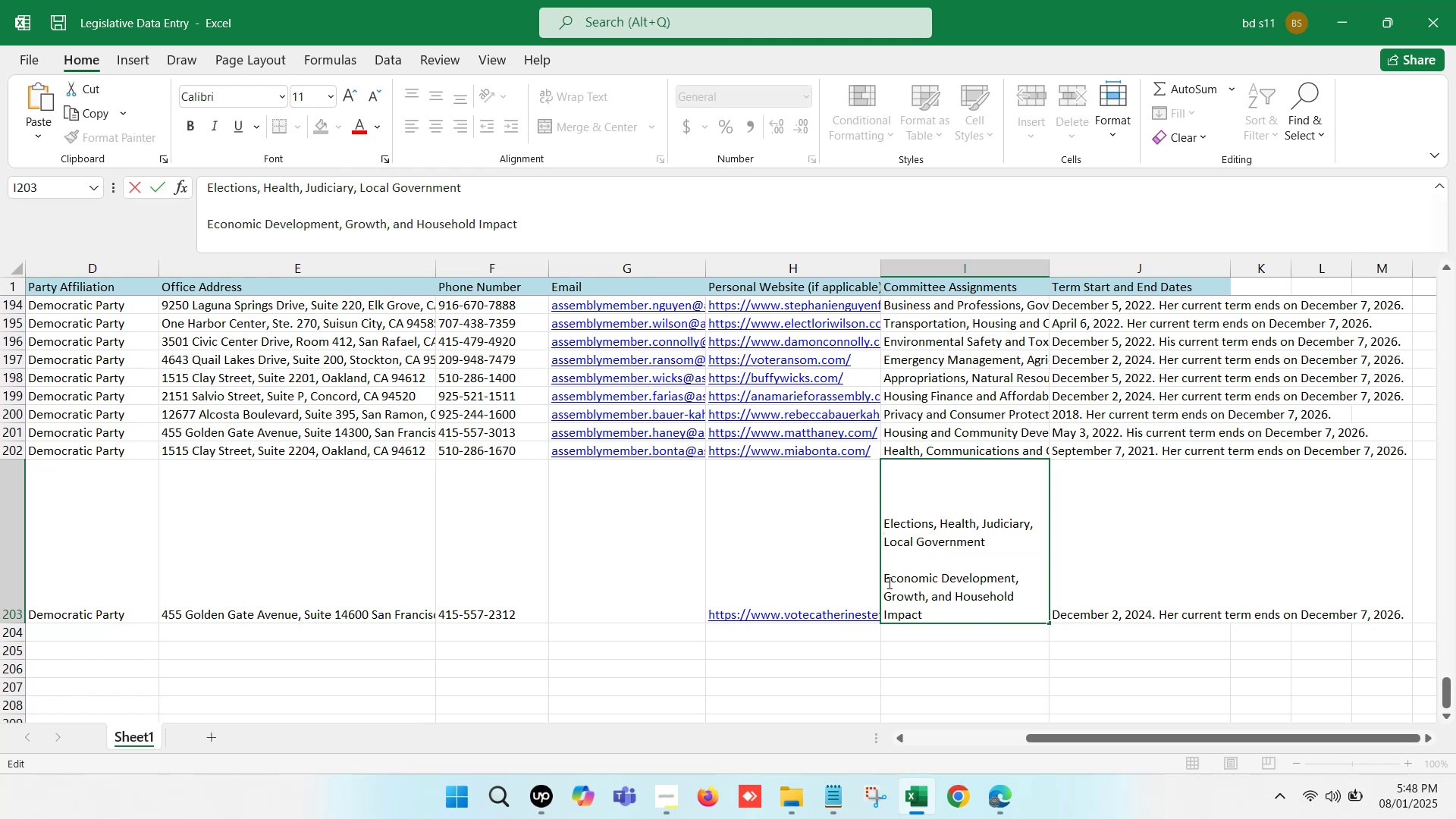 
left_click([883, 576])
 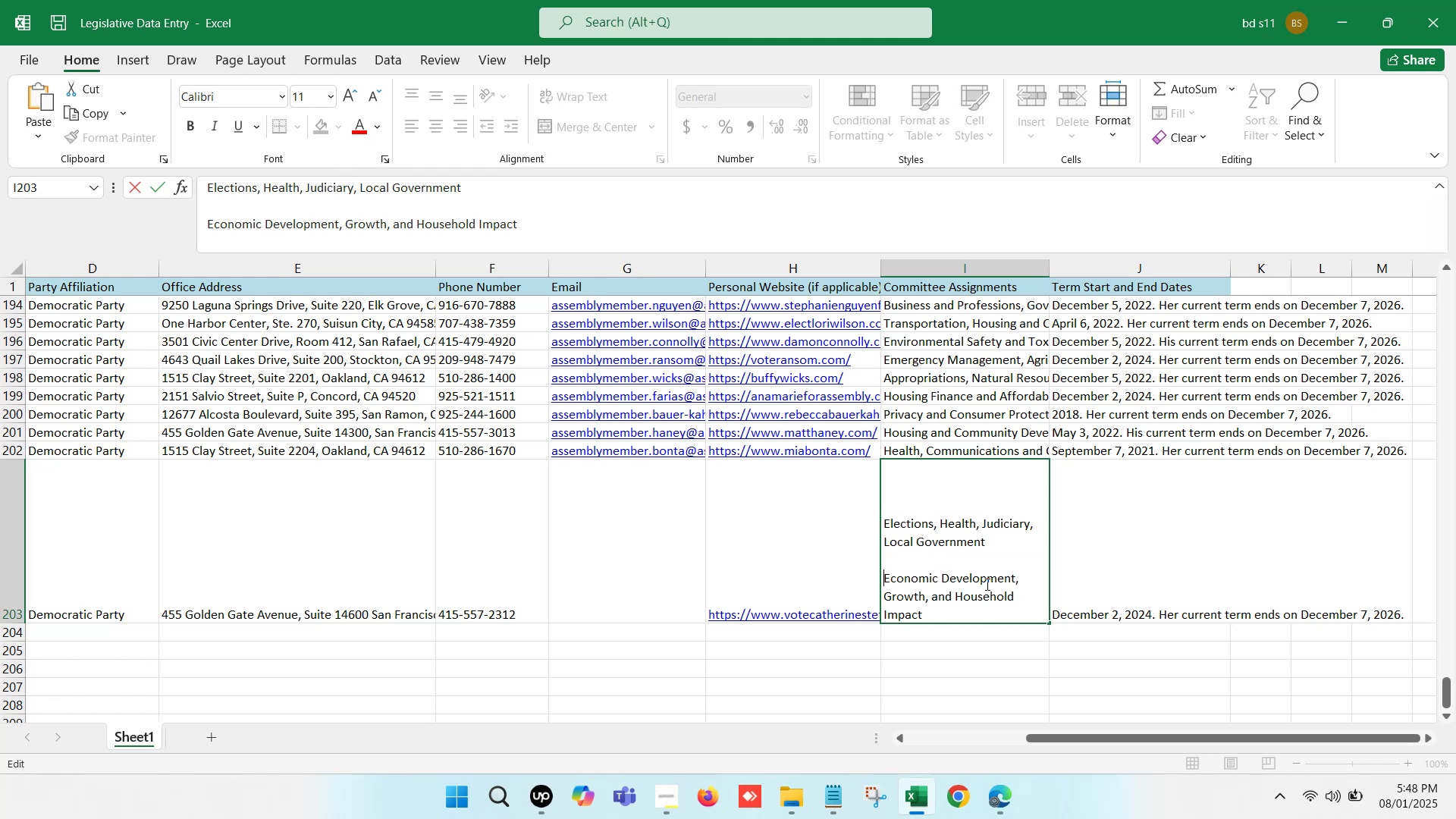 
key(Backspace)
 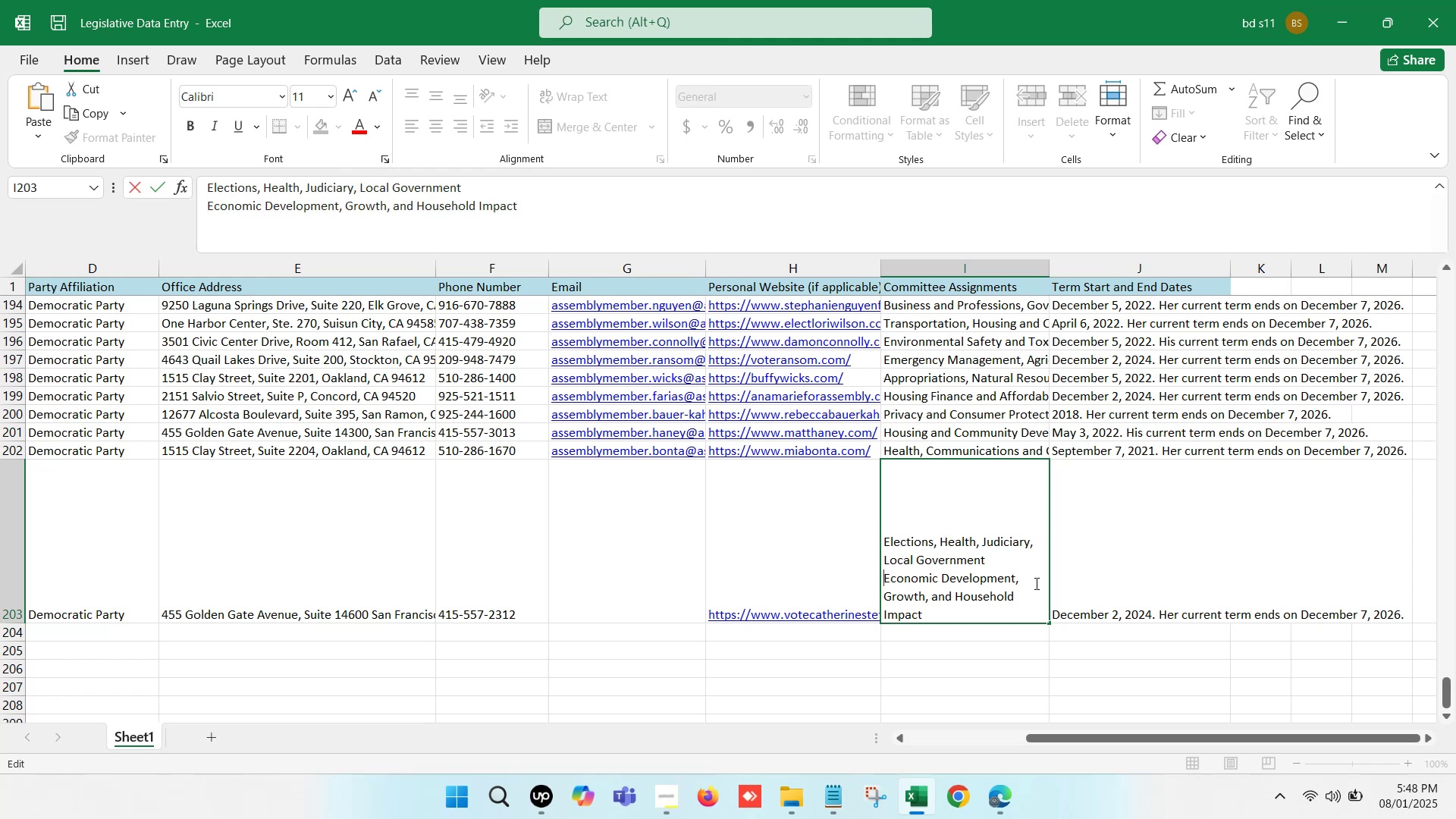 
key(Backspace)
 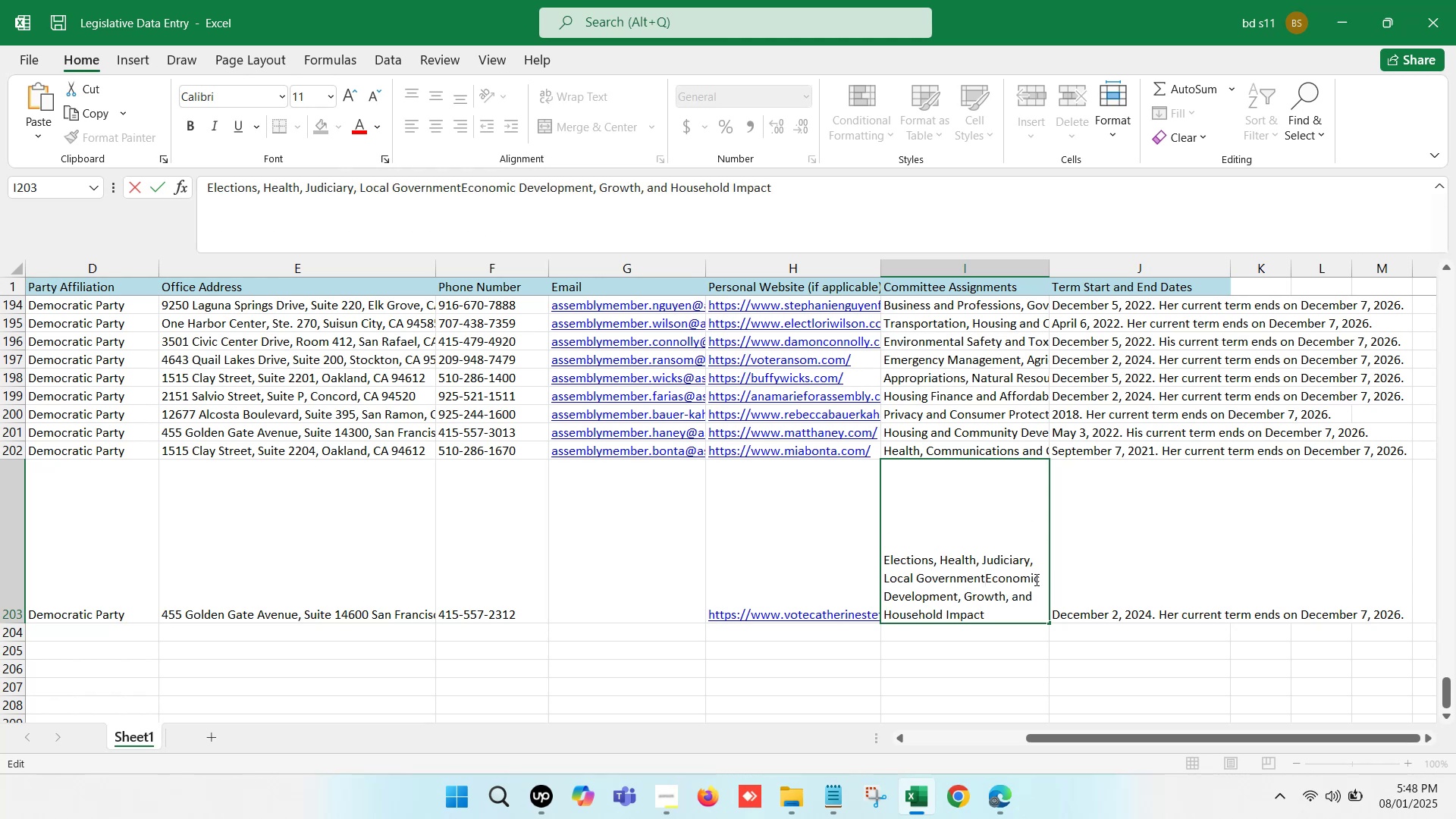 
key(Comma)
 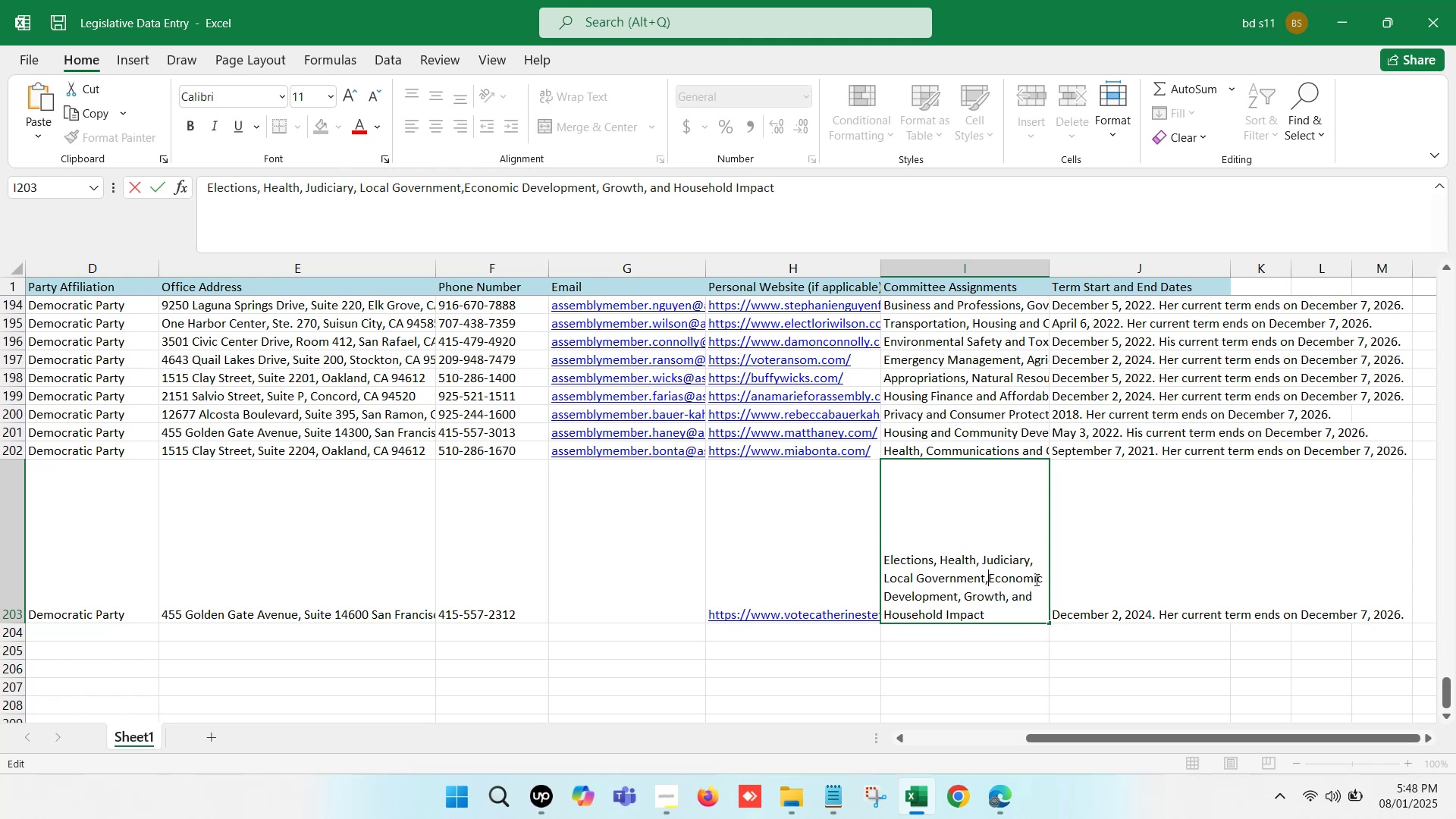 
key(Space)
 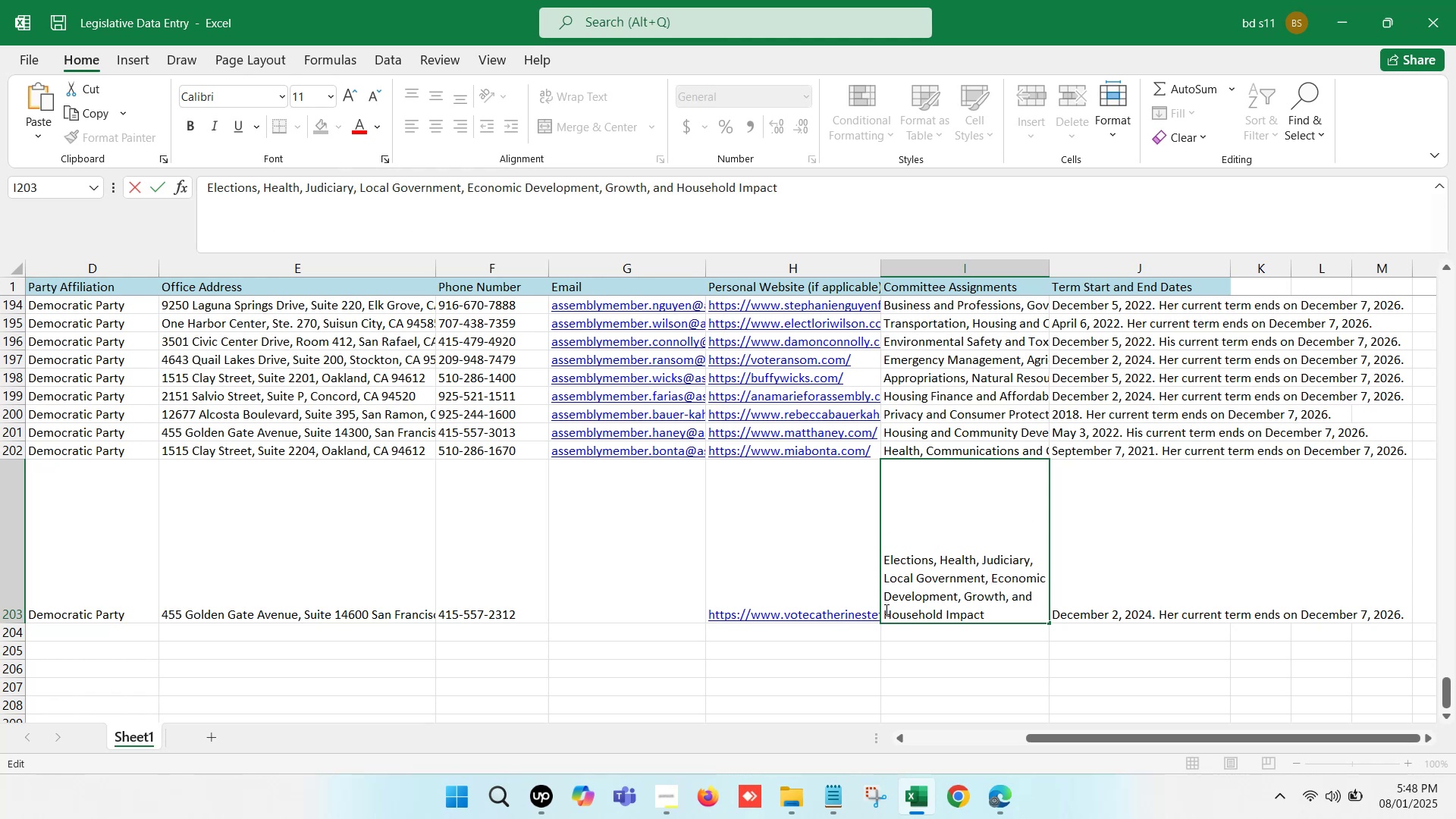 
left_click([885, 610])
 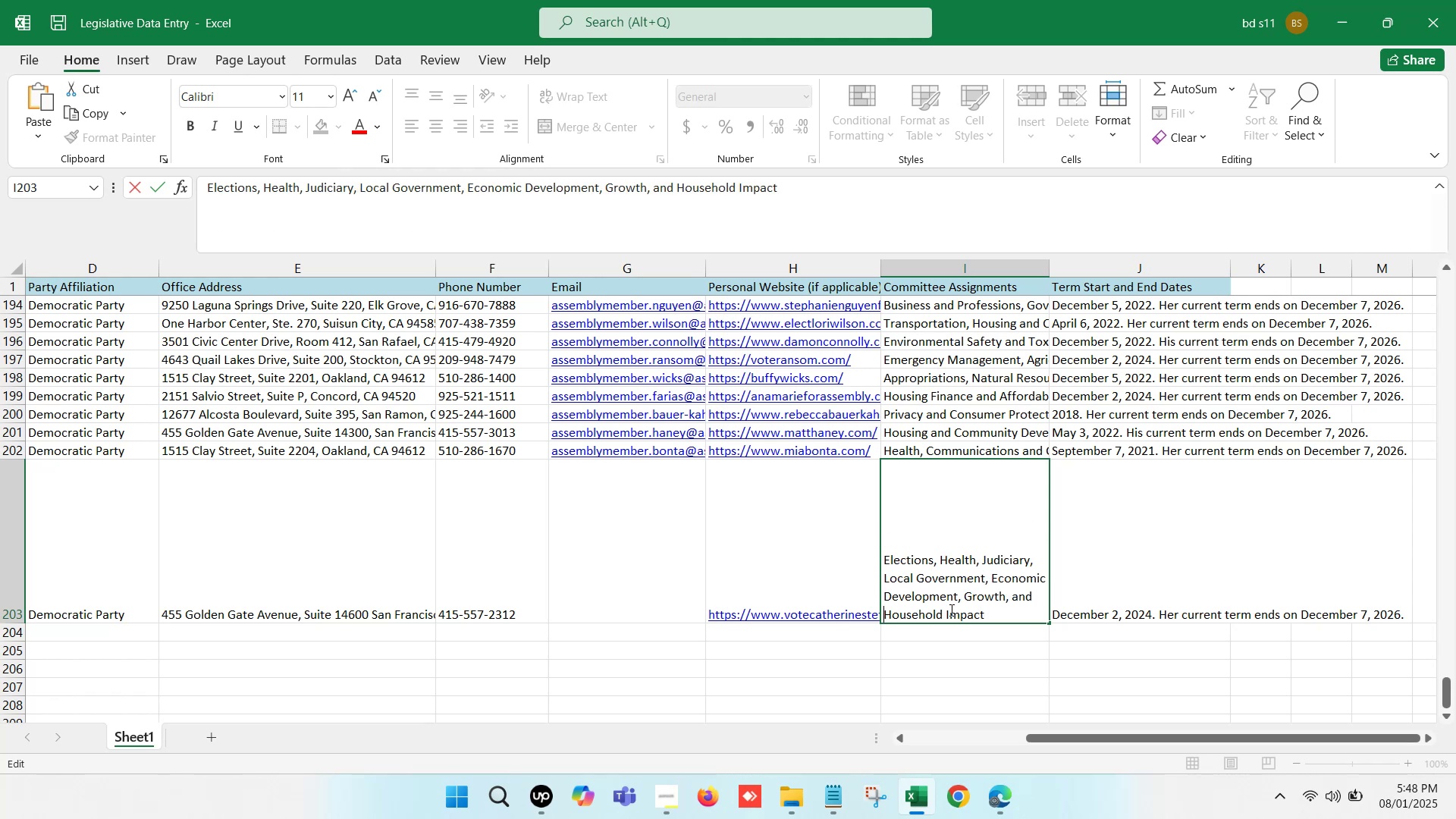 
key(Backspace)
 